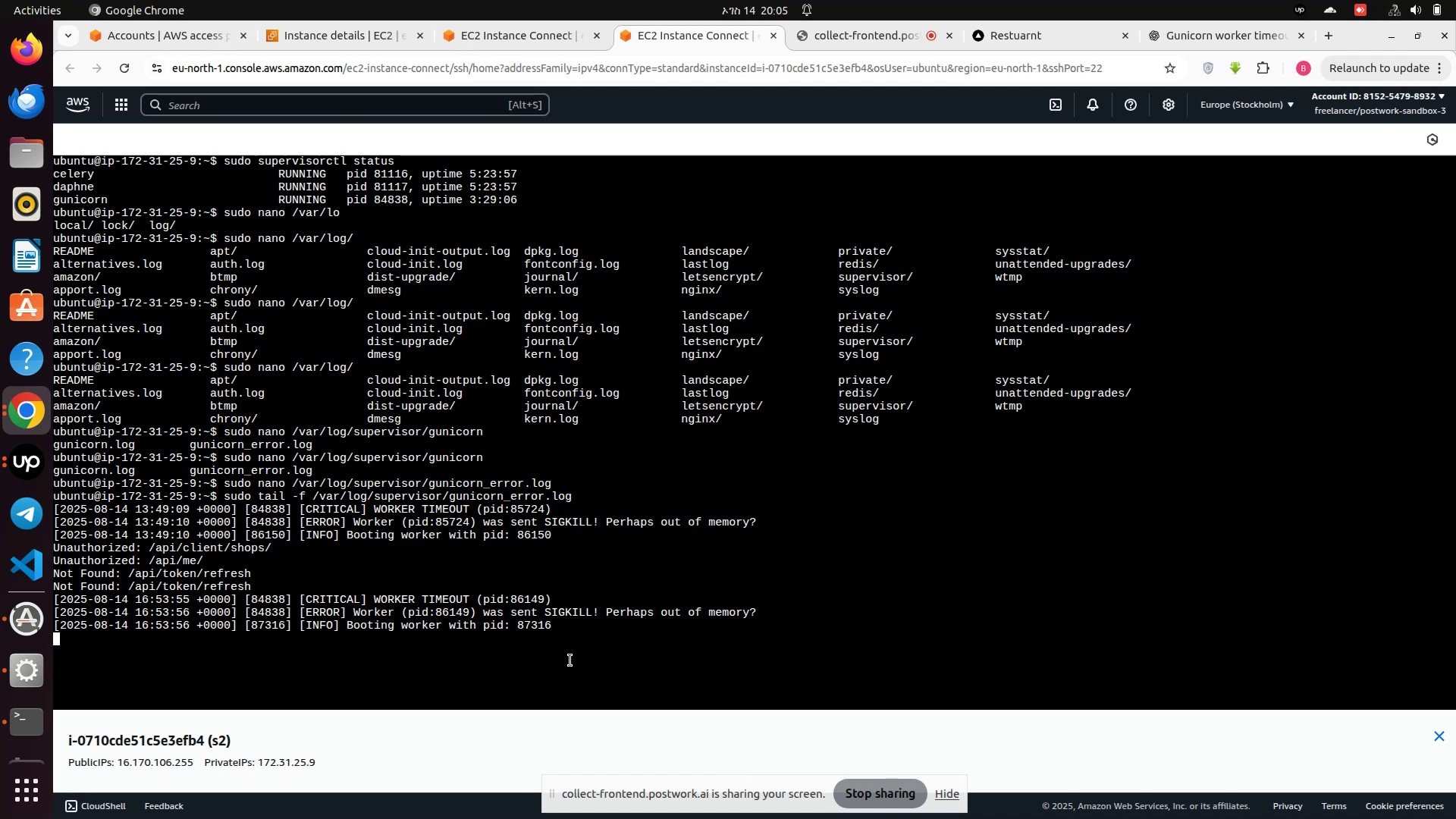 
key(Control+Z)
 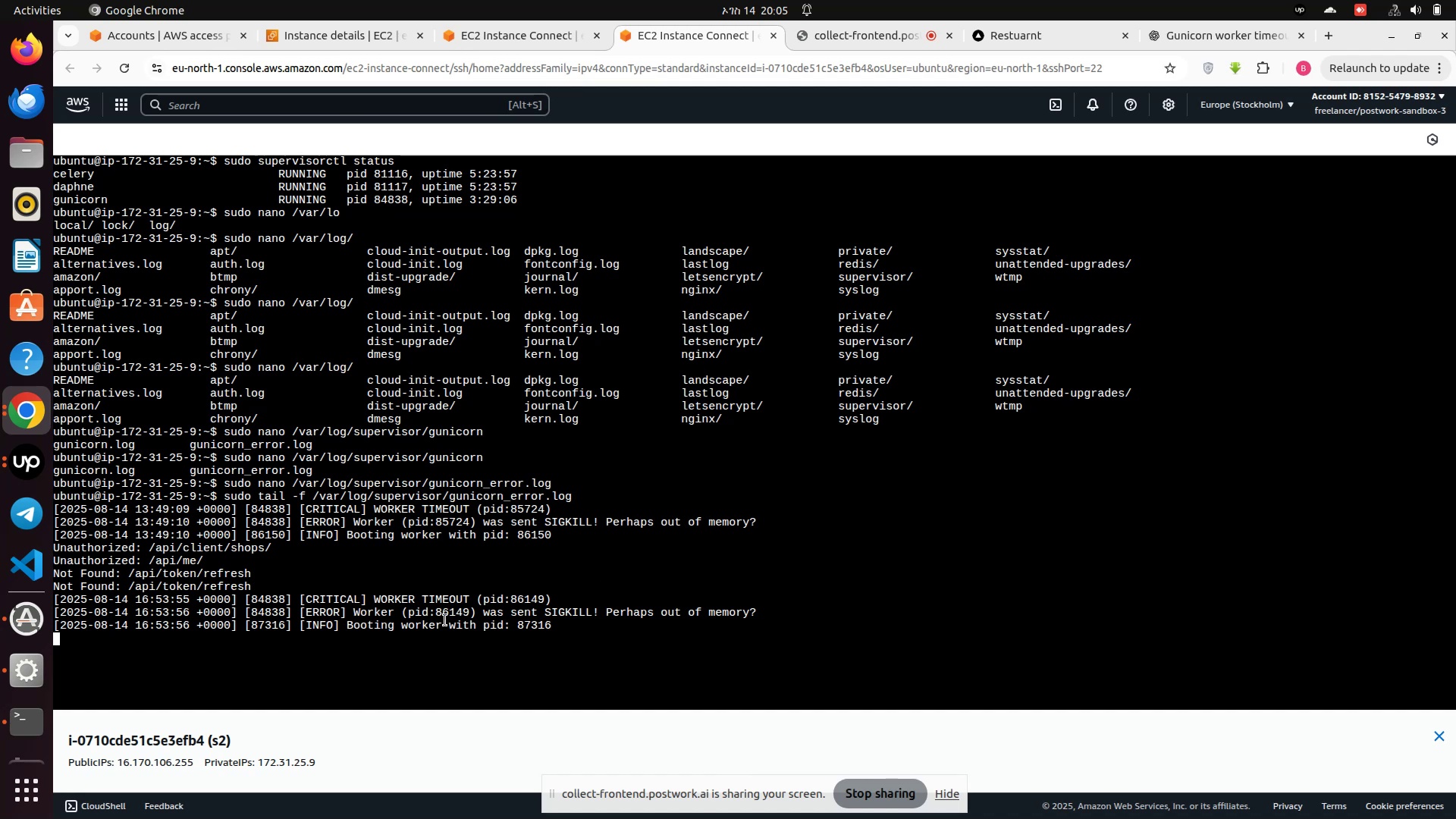 
left_click([445, 620])
 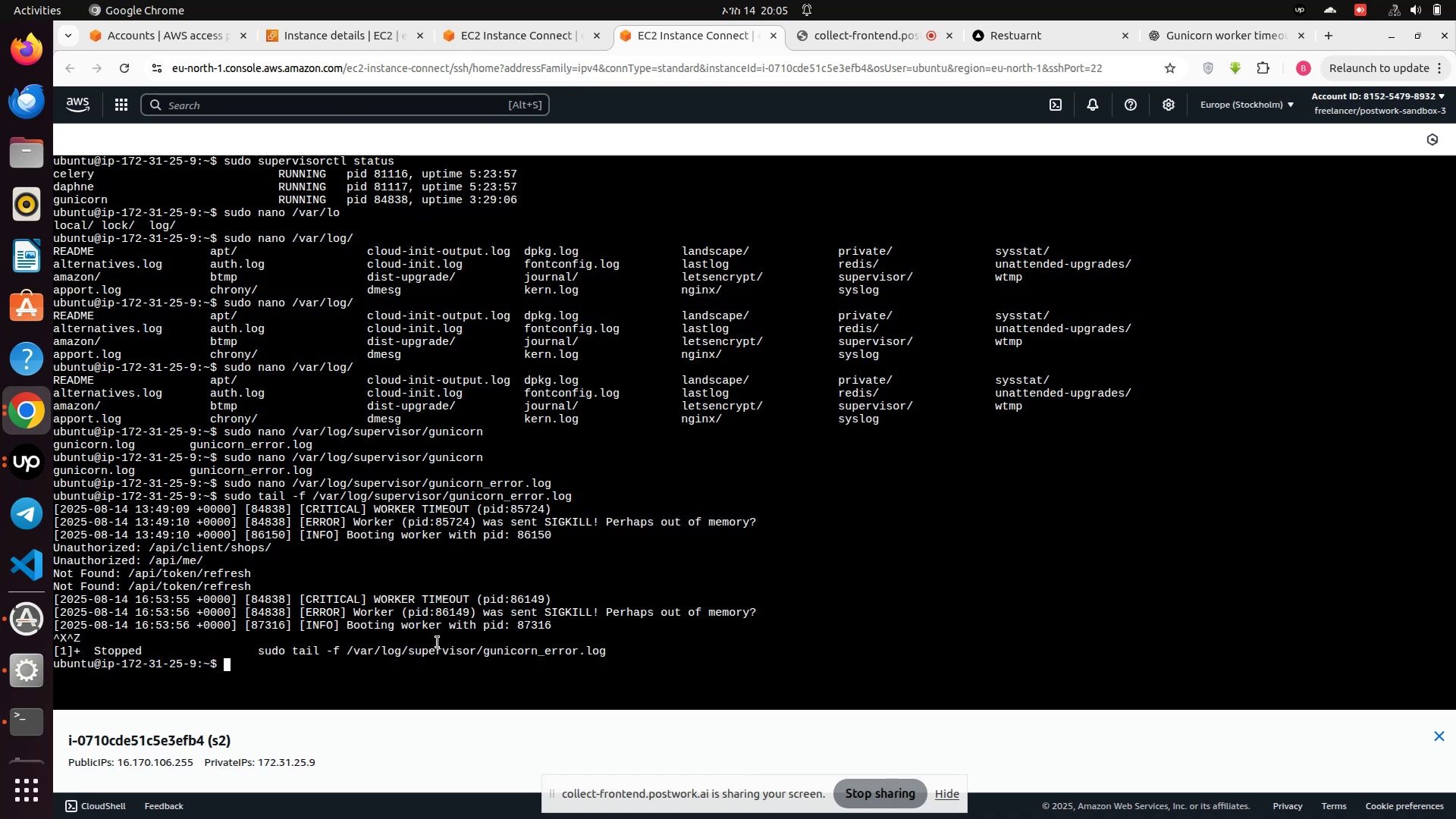 
type(clear)
 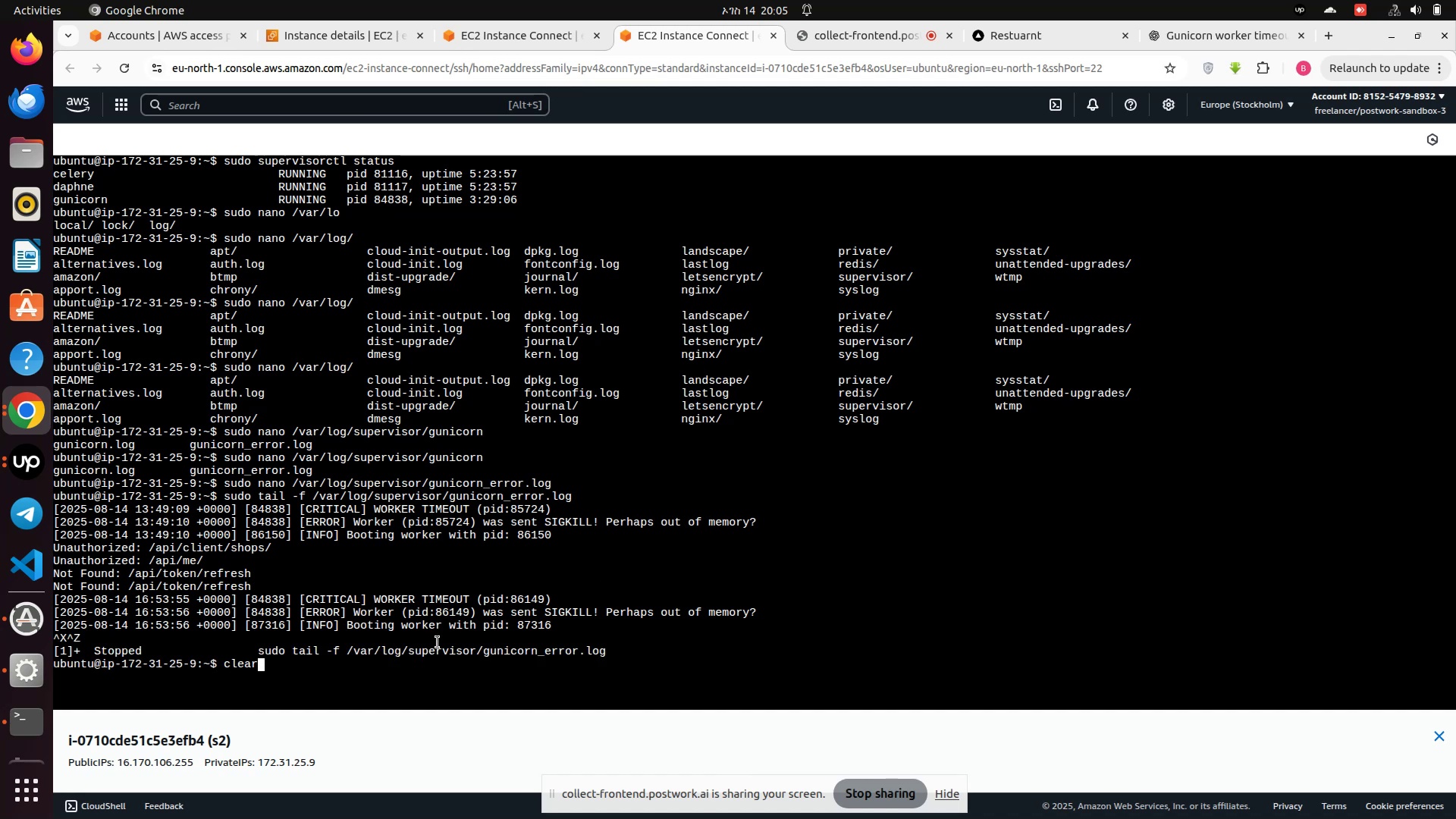 
key(Enter)
 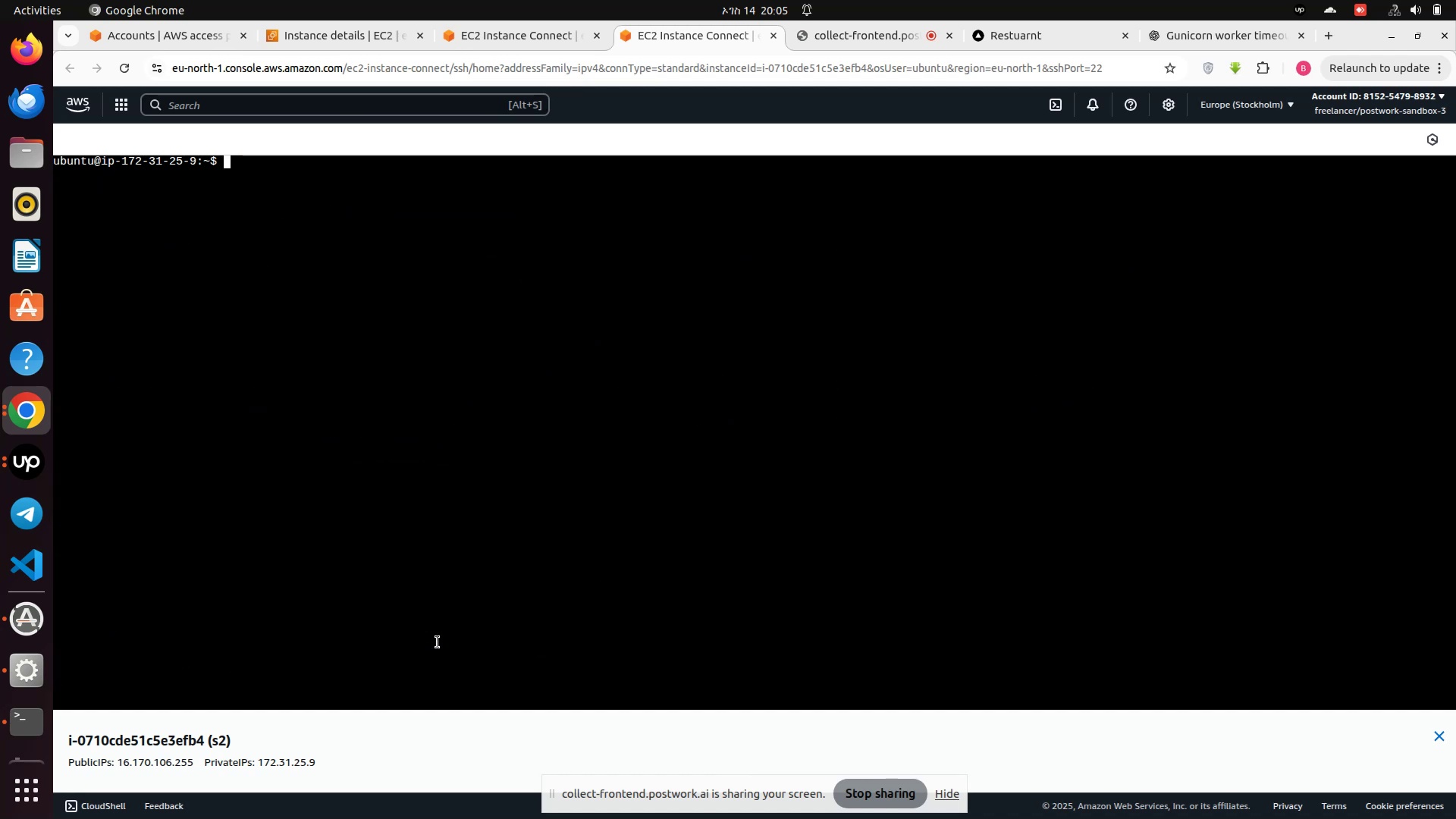 
type(ll)
 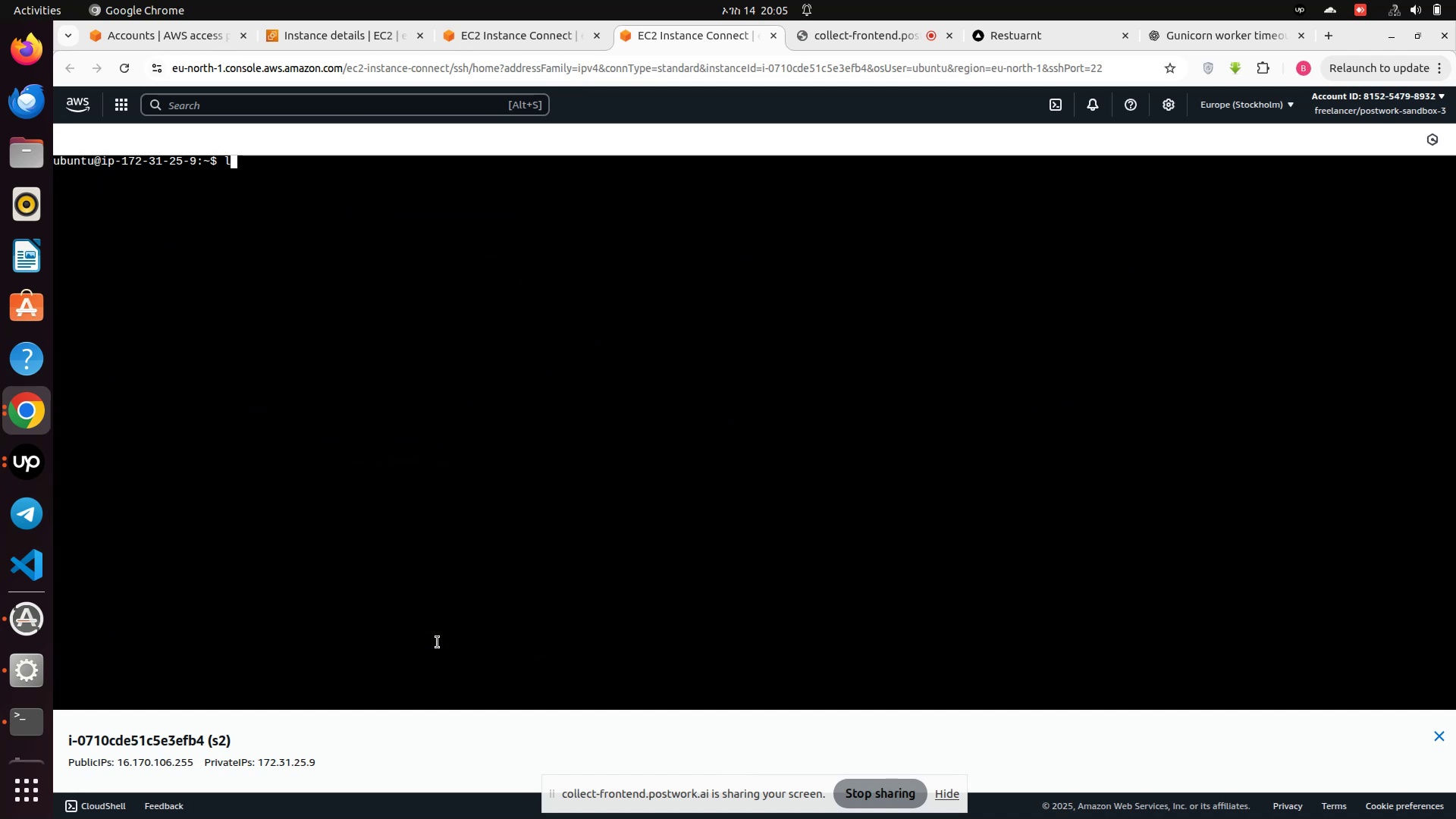 
key(Enter)
 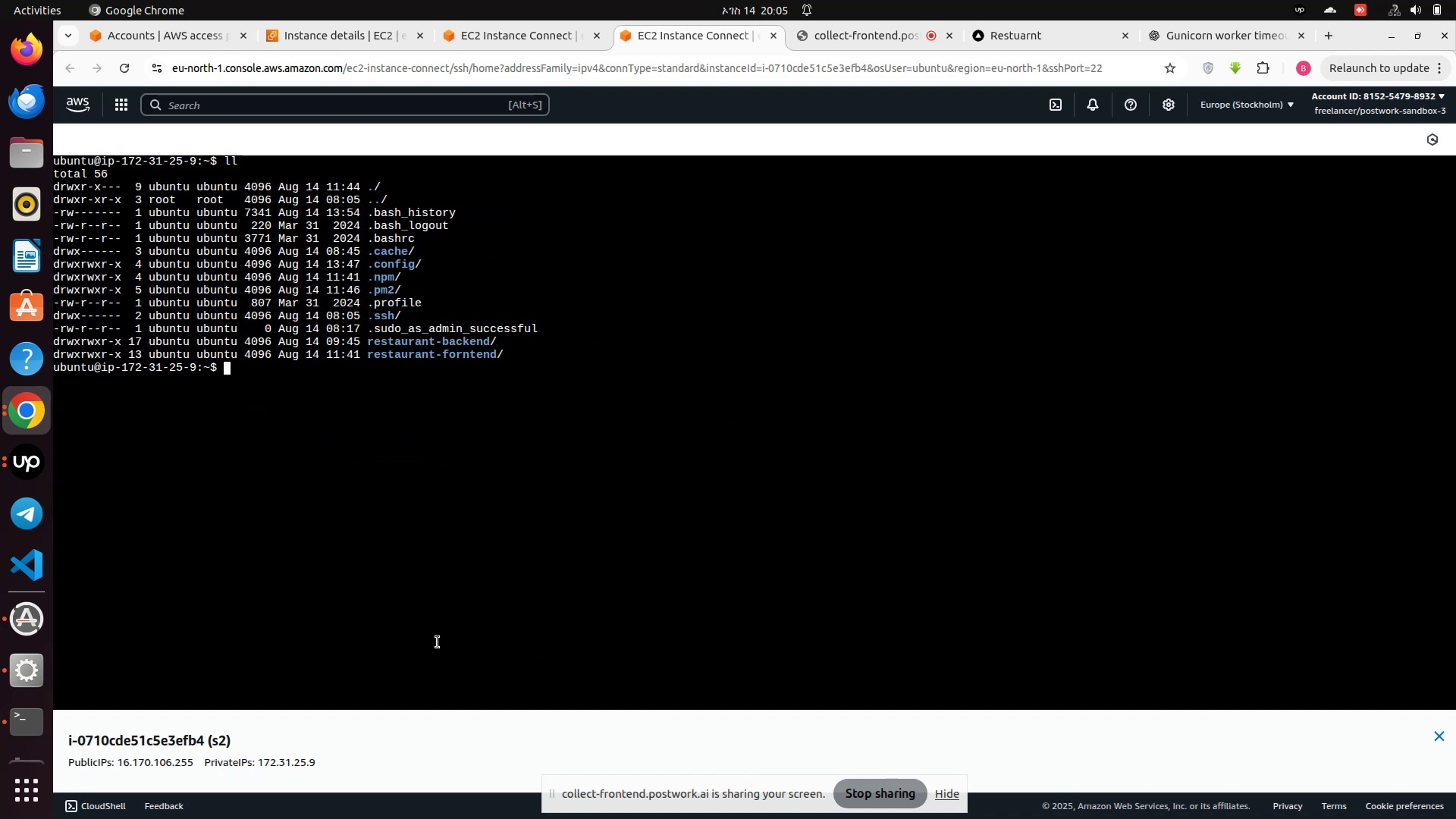 
key(ArrowUp)
 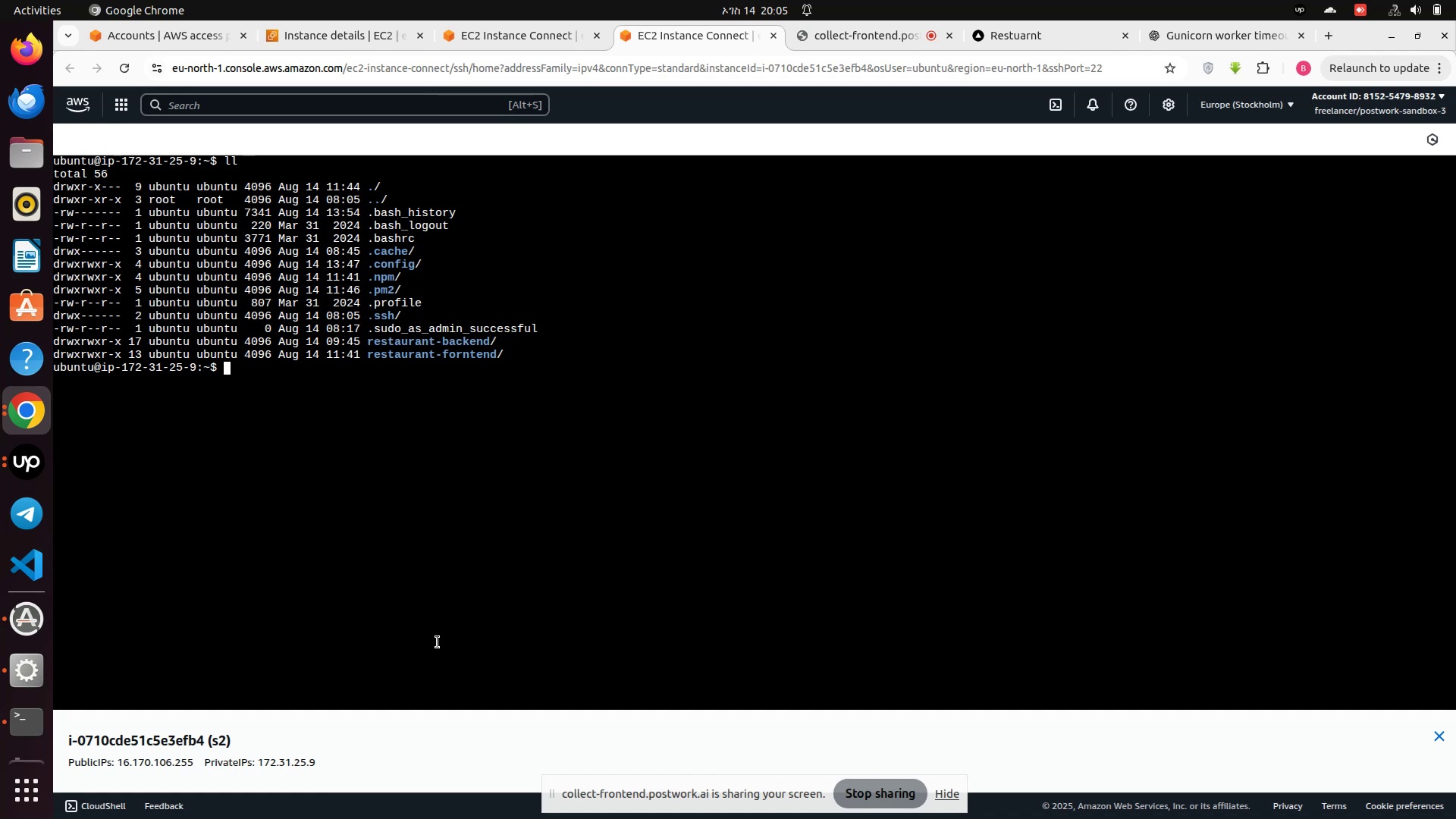 
key(ArrowUp)
 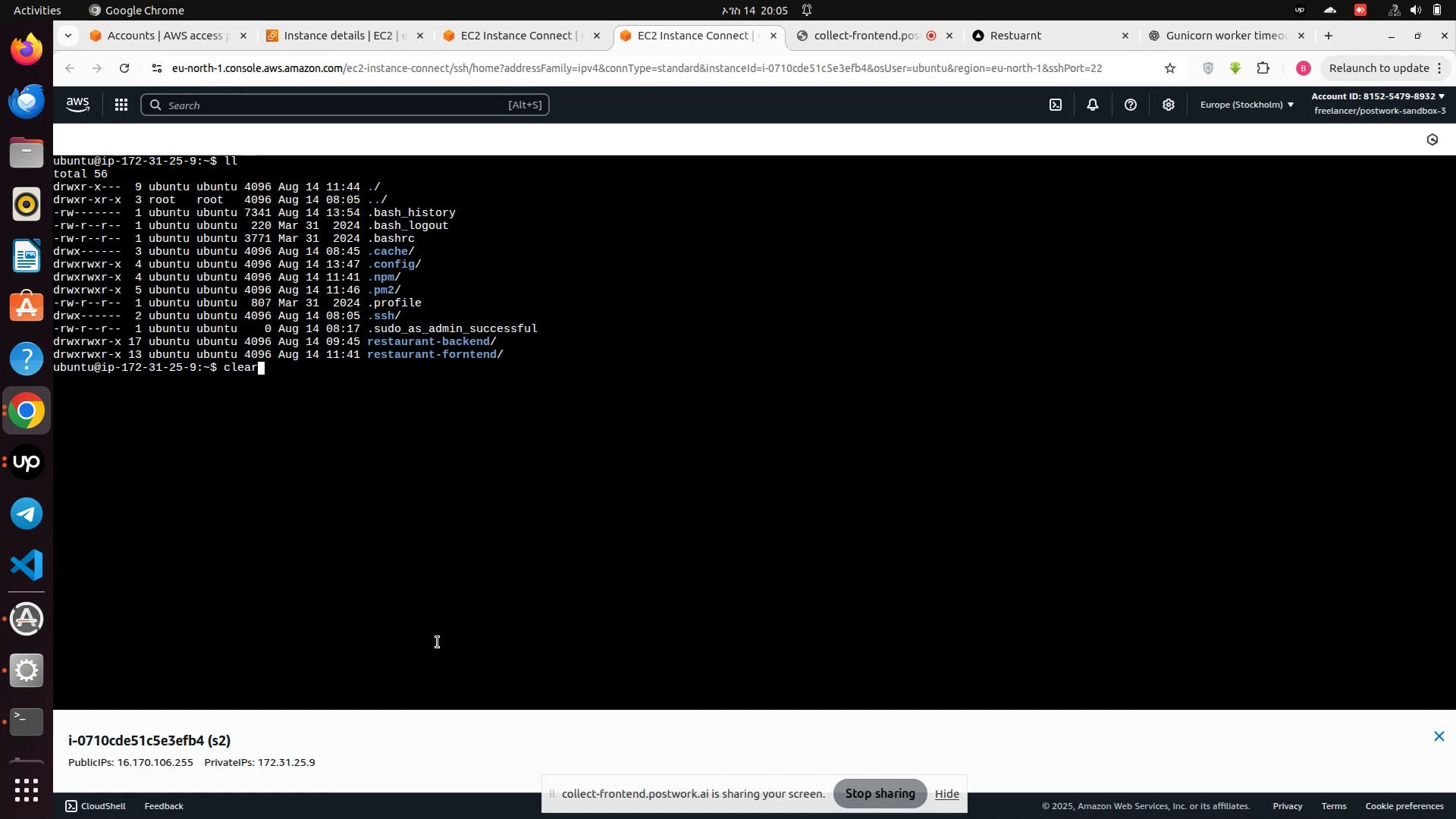 
key(ArrowUp)
 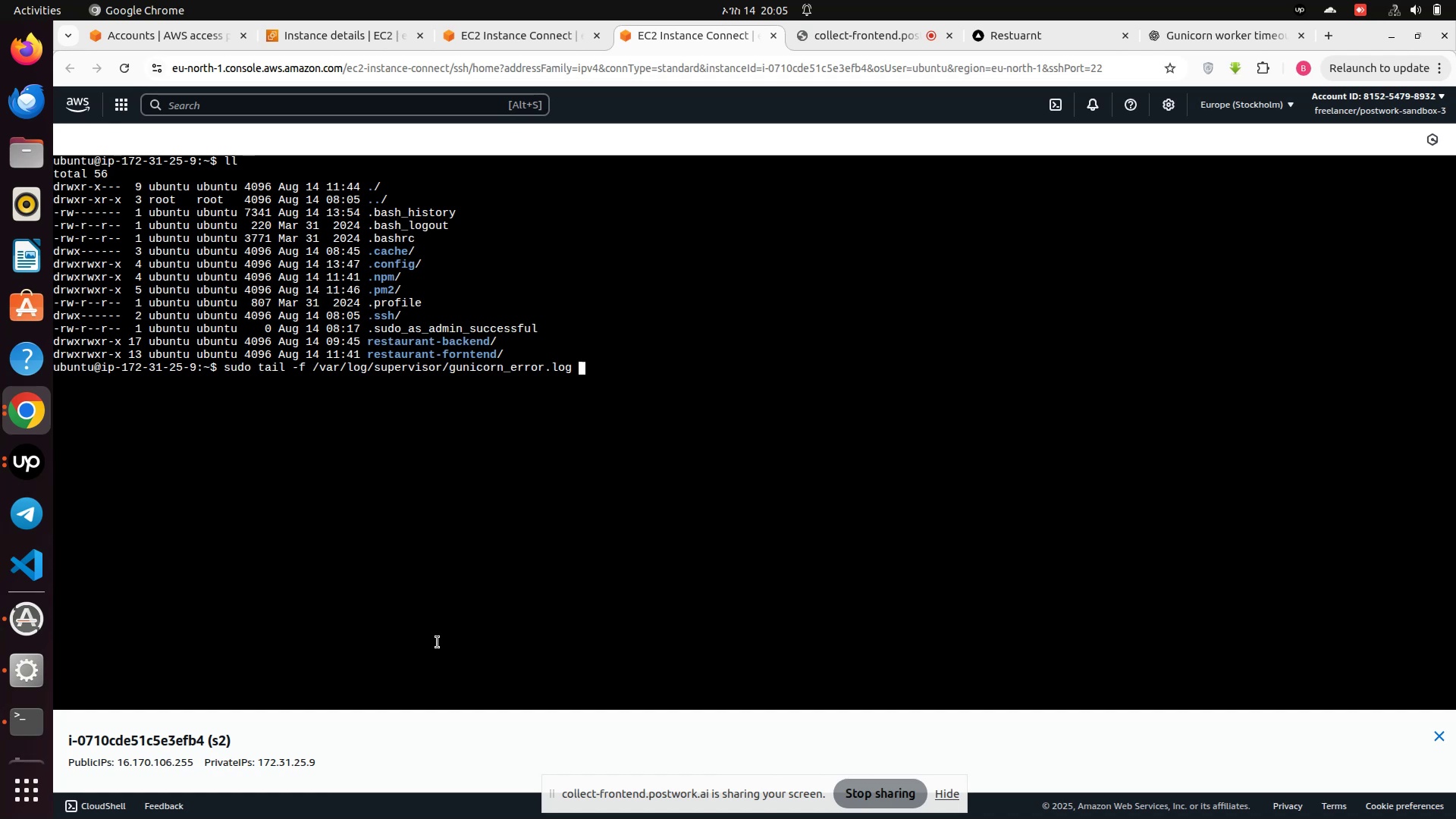 
wait(12.46)
 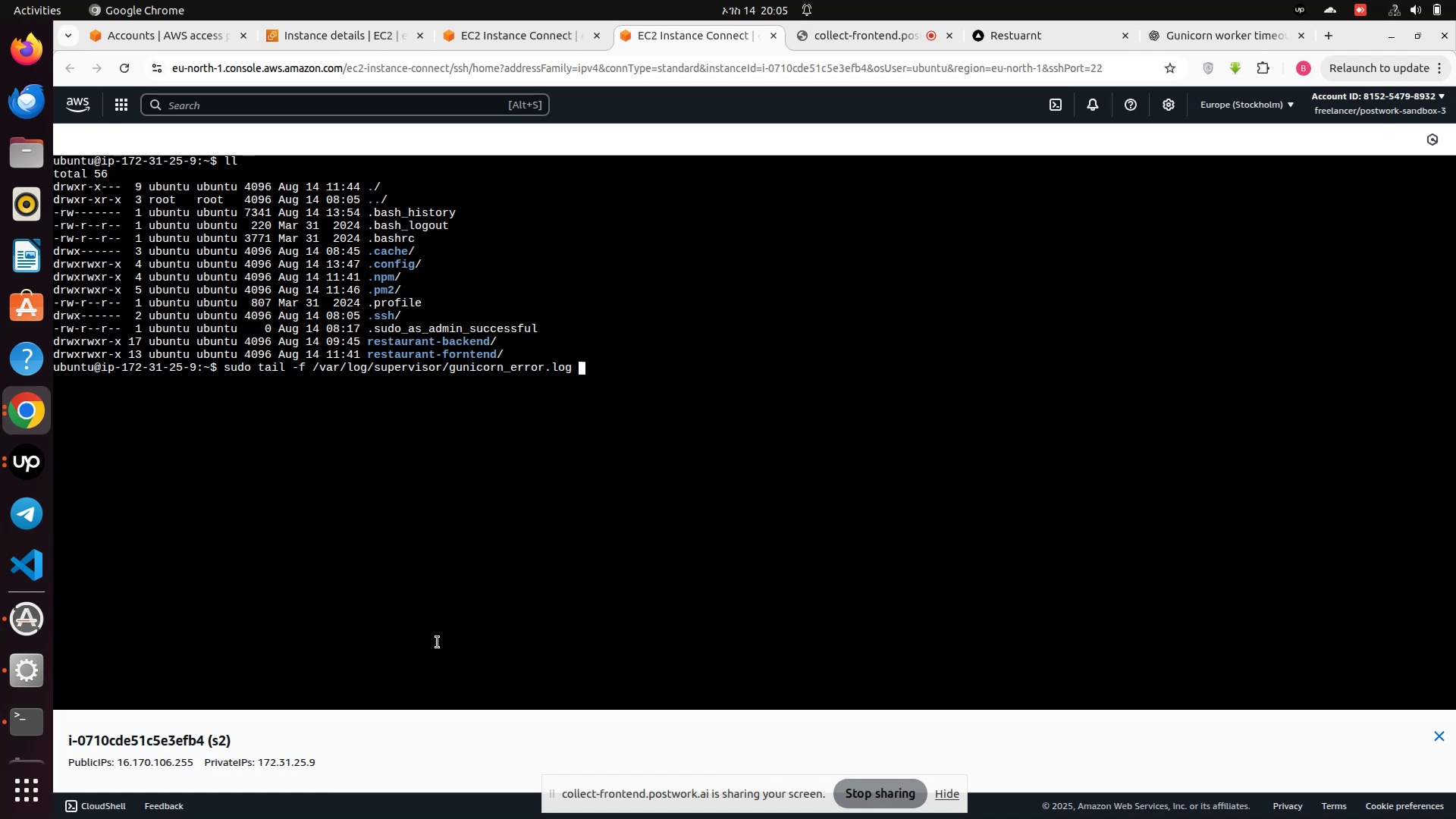 
left_click([302, 30])
 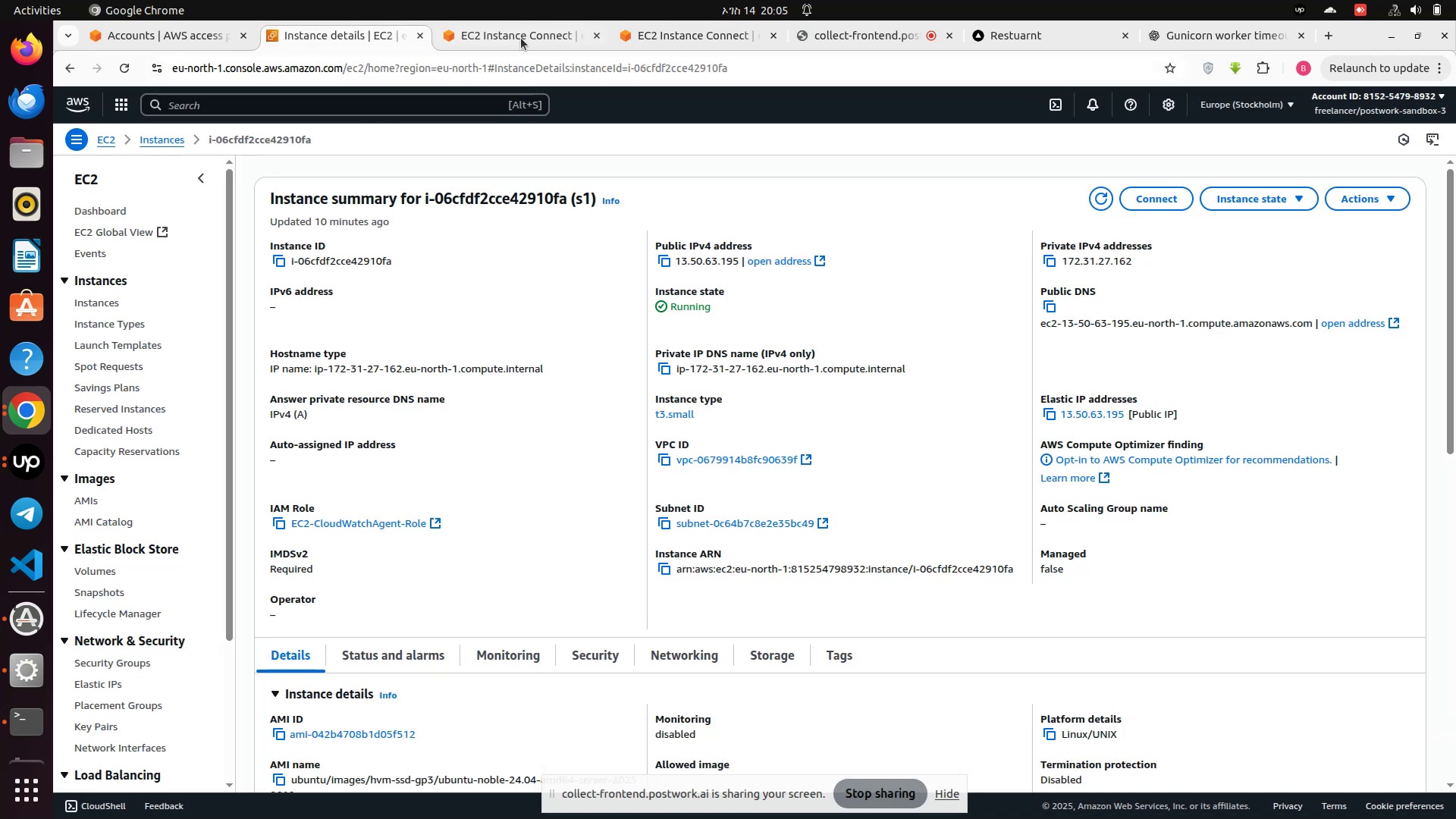 
left_click([518, 36])
 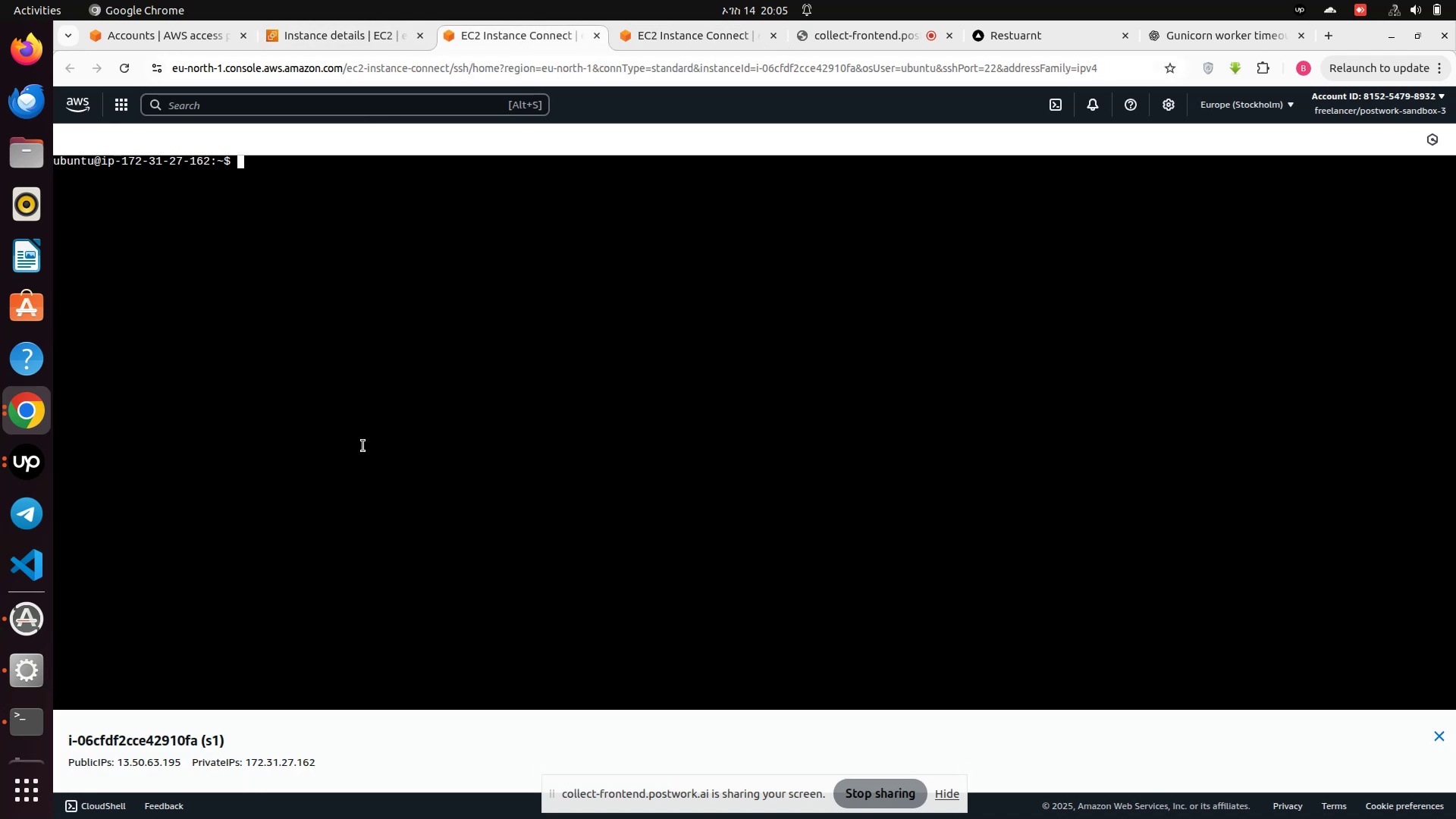 
left_click([363, 446])
 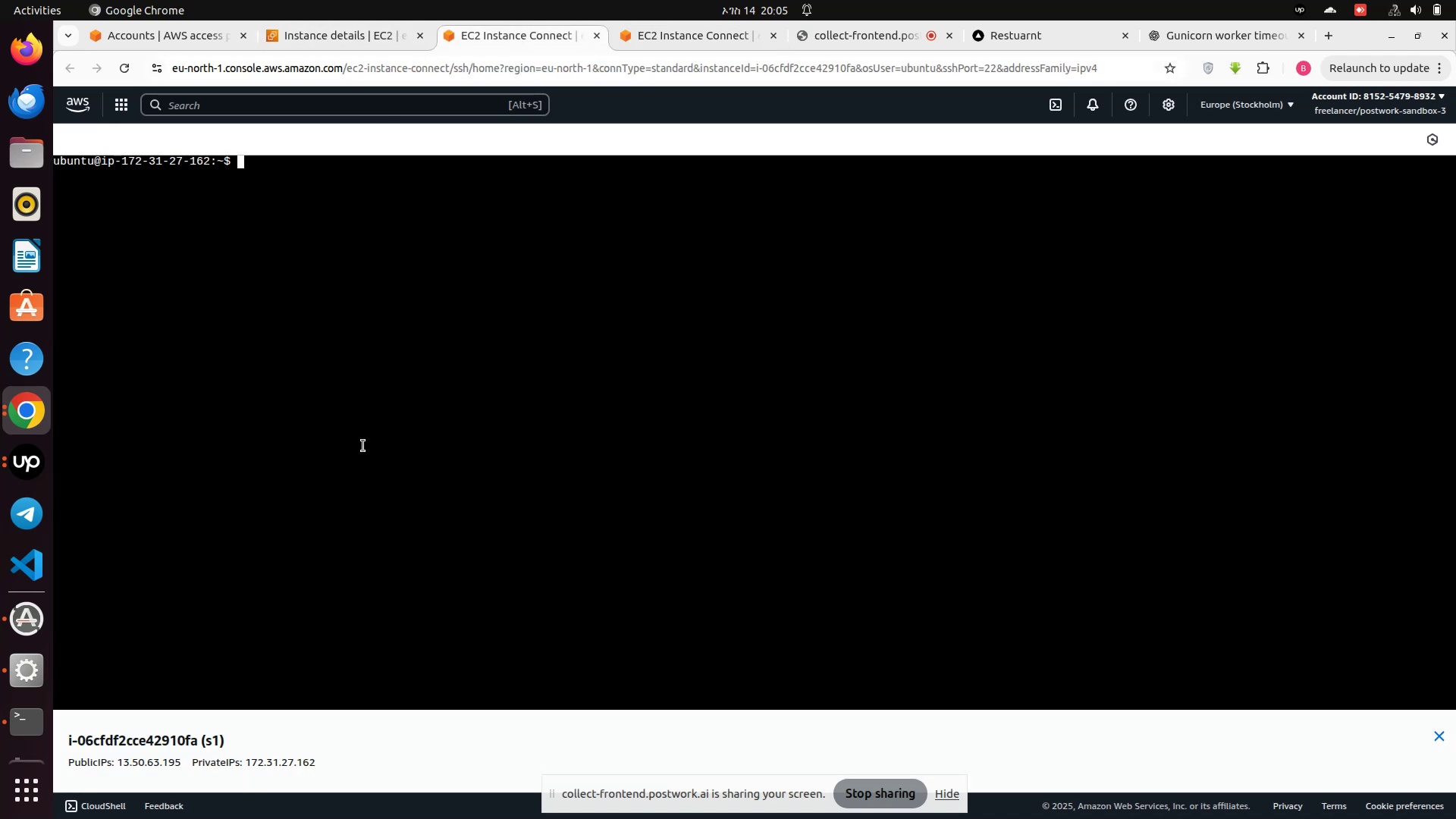 
key(ArrowUp)
 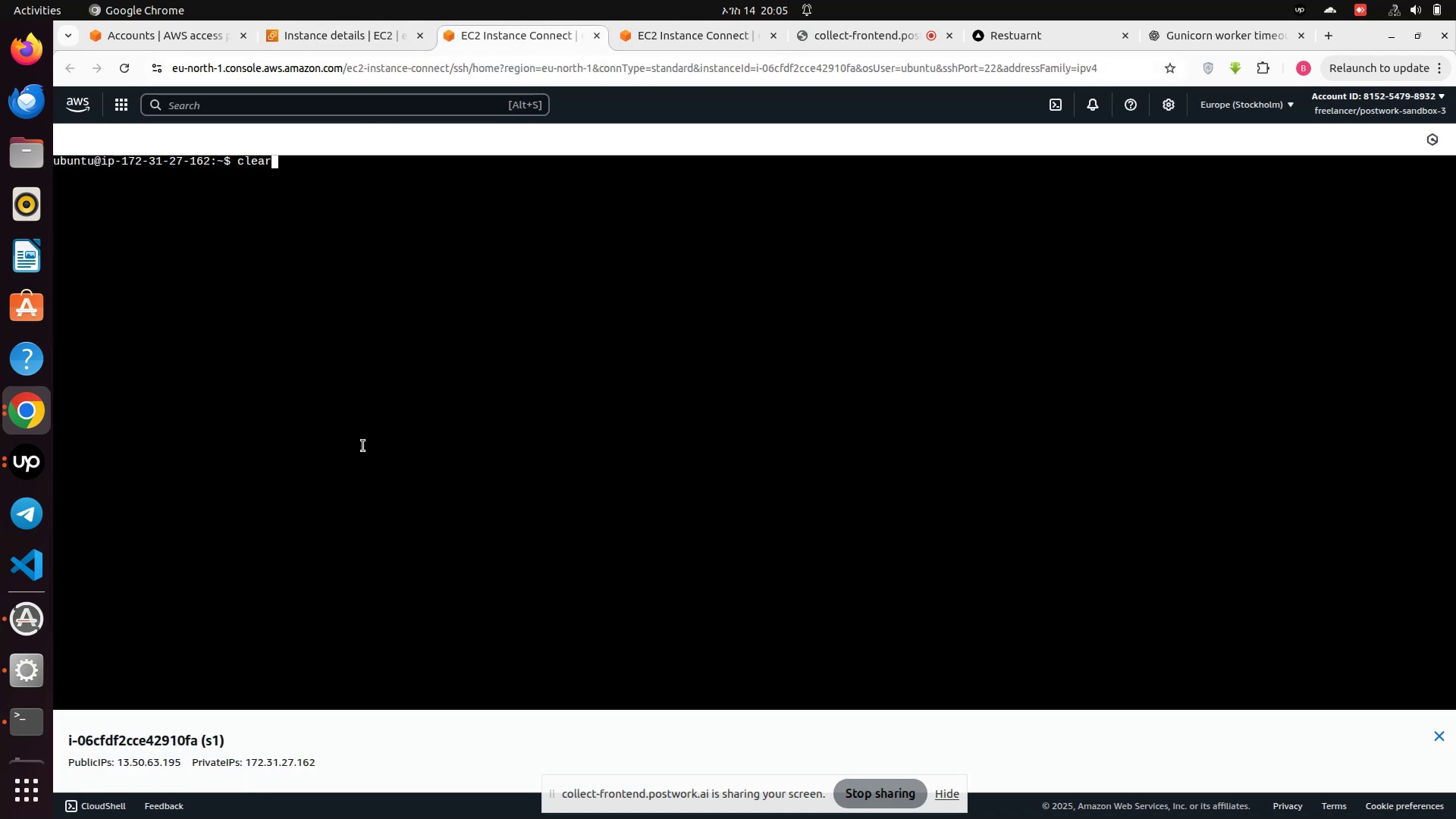 
key(ArrowUp)
 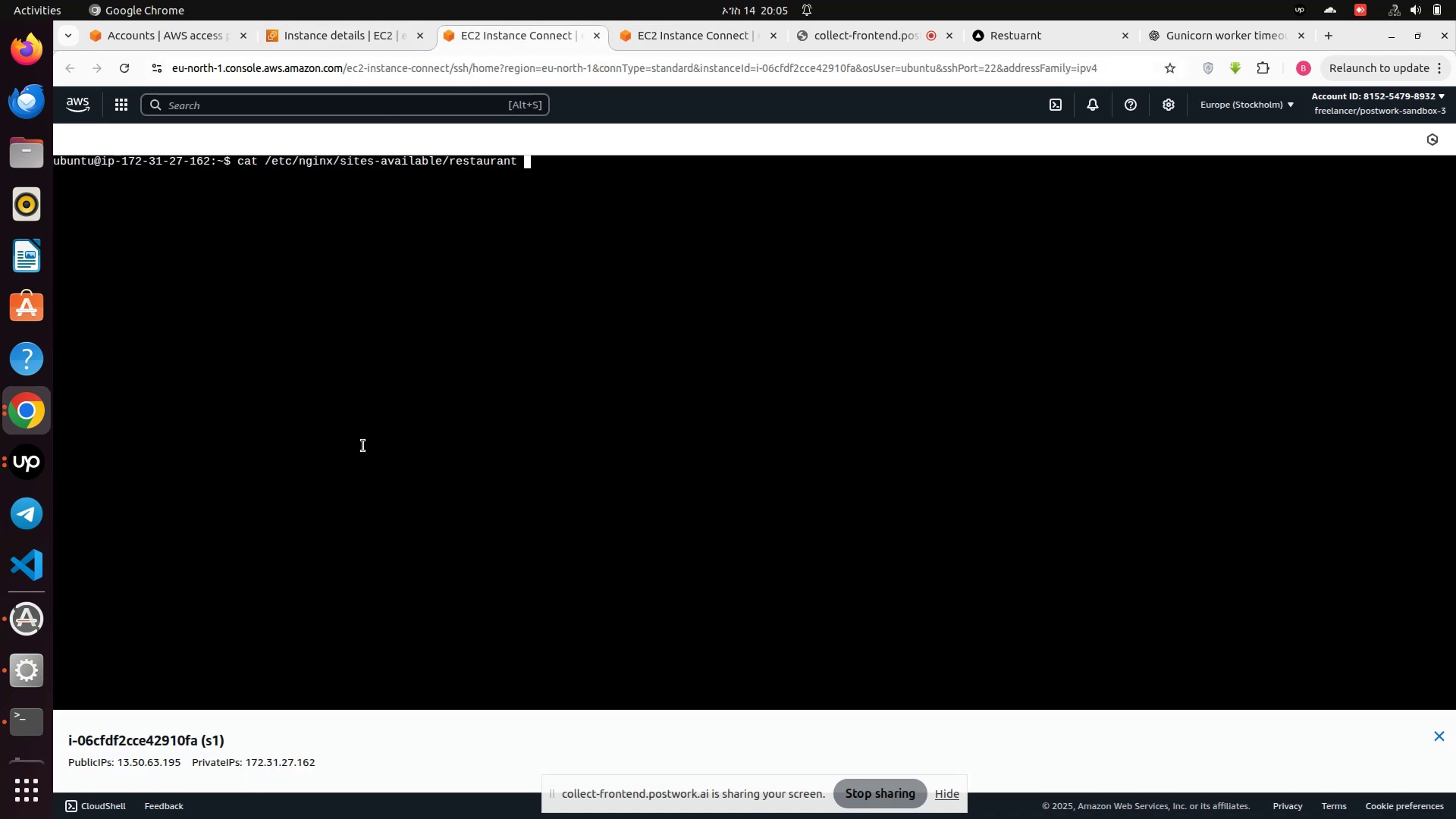 
key(ArrowUp)
 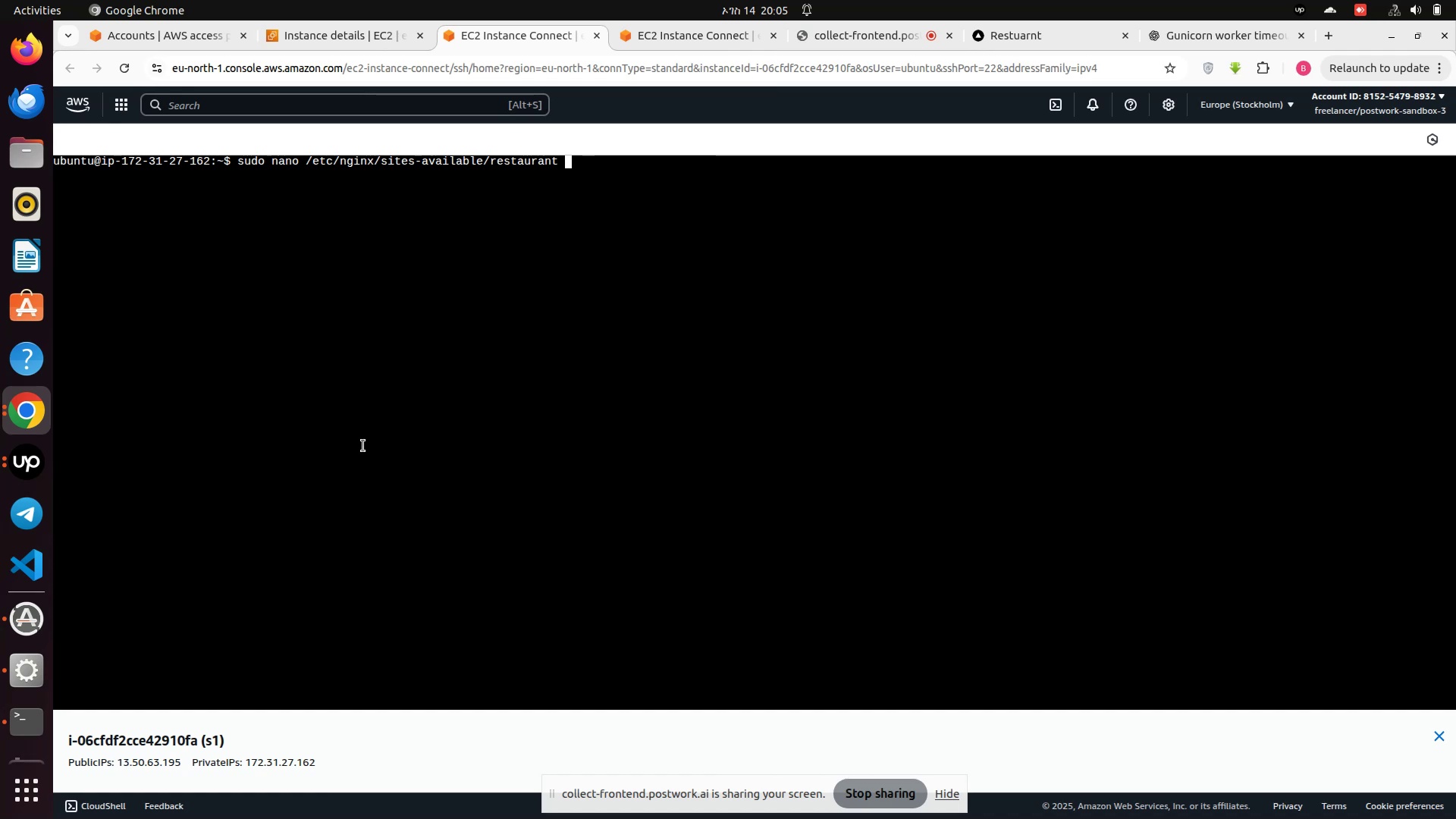 
hold_key(key=Backspace, duration=1.07)
 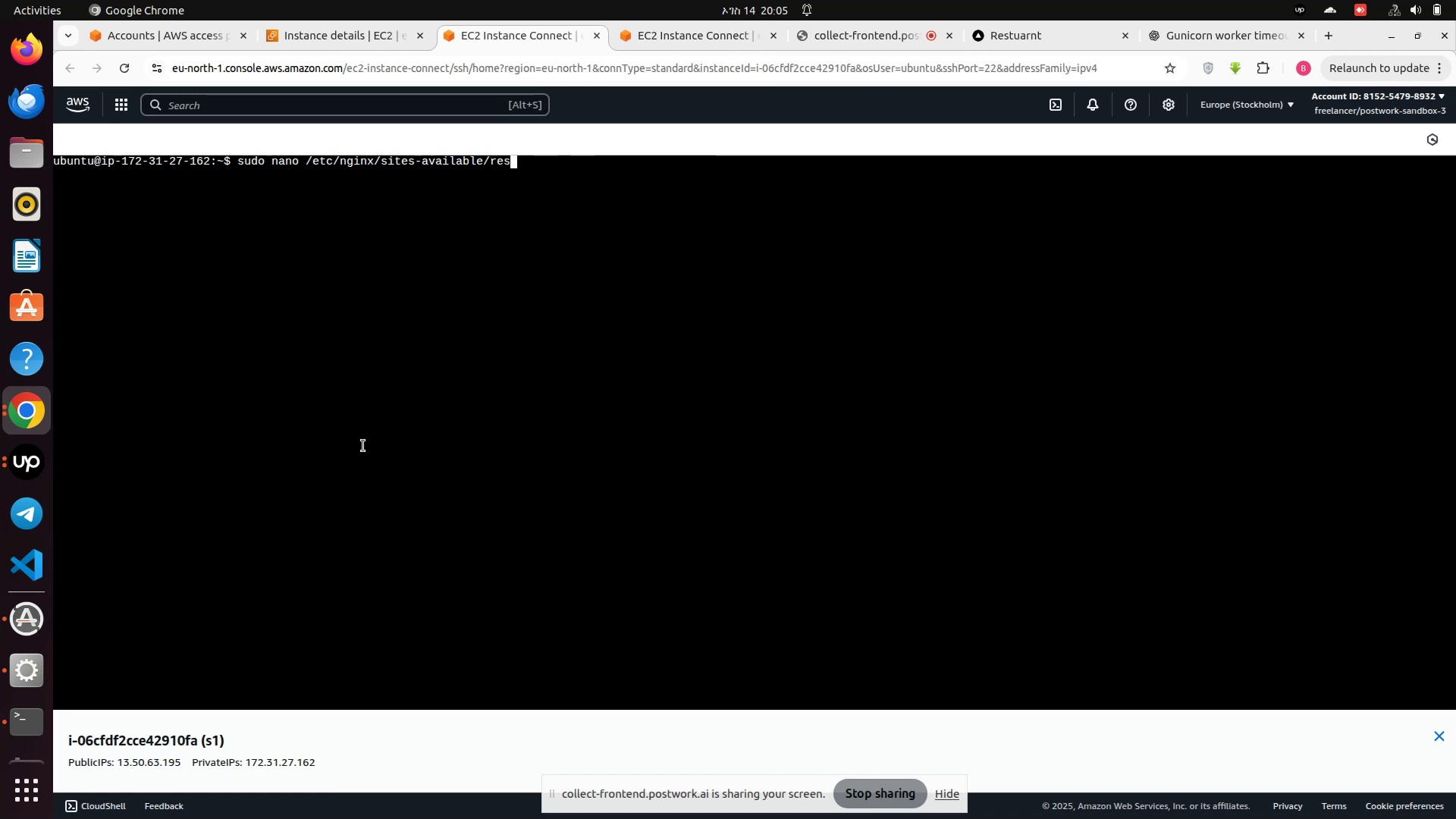 
hold_key(key=Backspace, duration=0.65)
 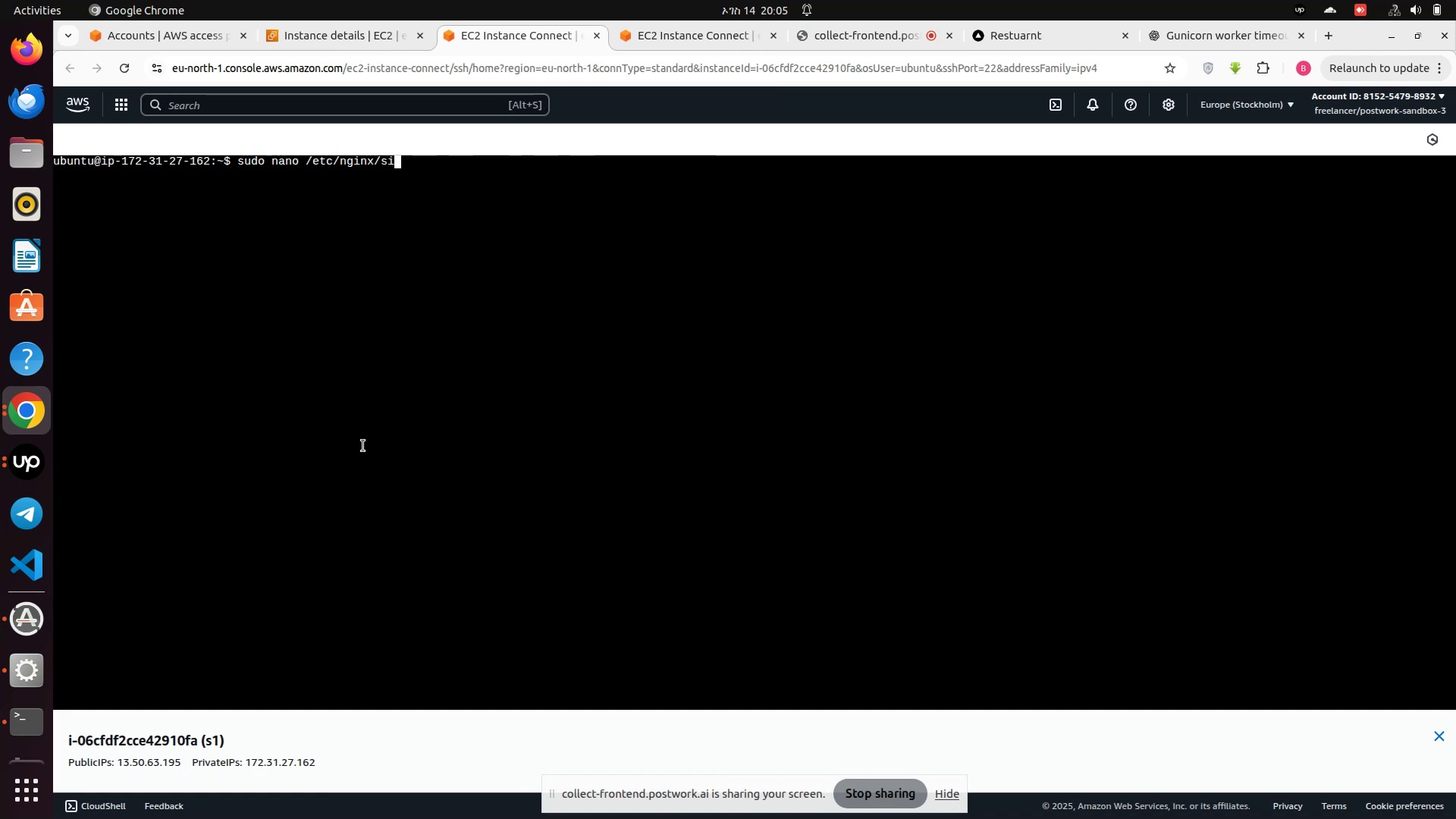 
hold_key(key=Backspace, duration=0.33)
 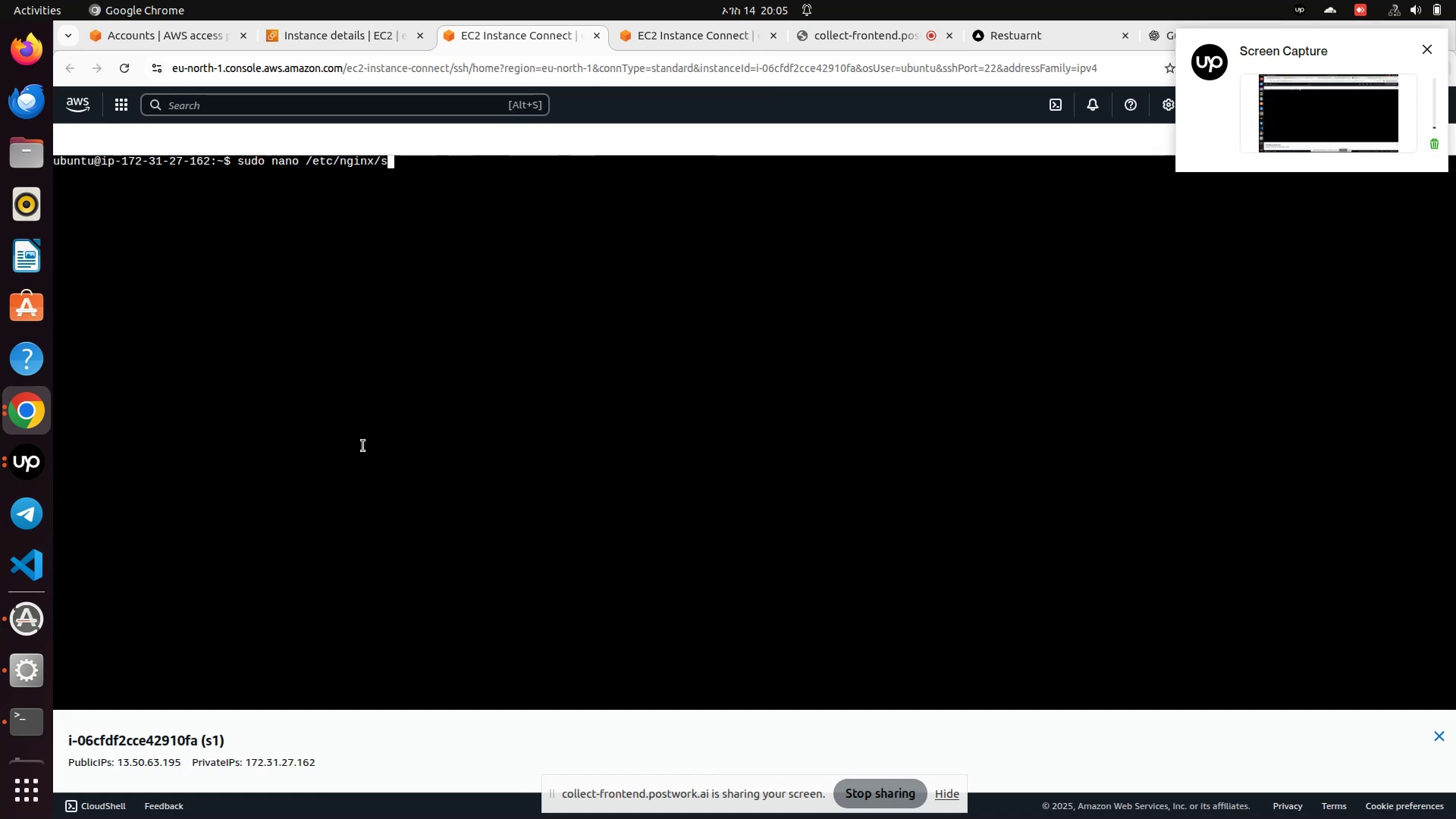 
key(Backspace)
 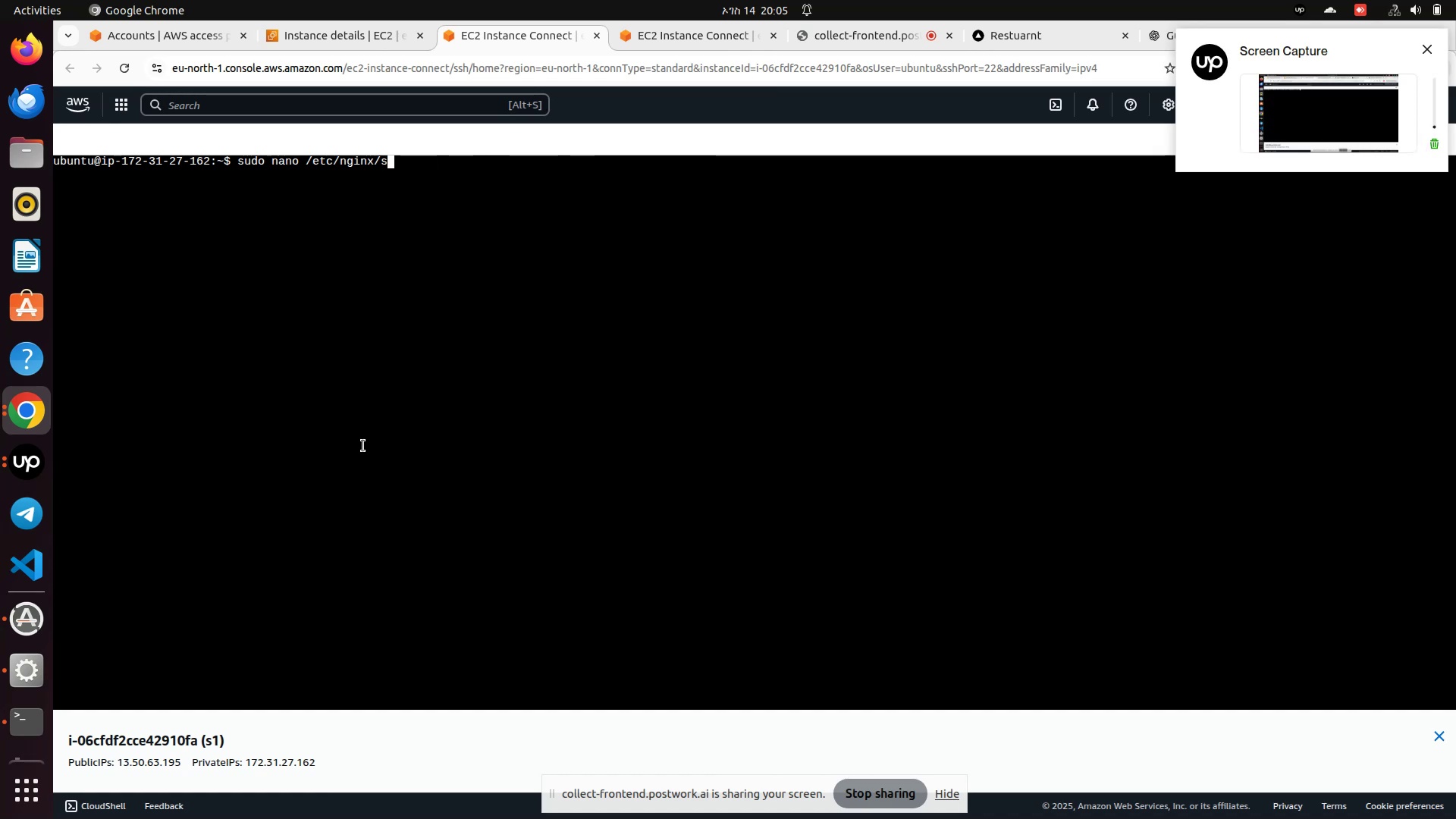 
key(Backspace)
 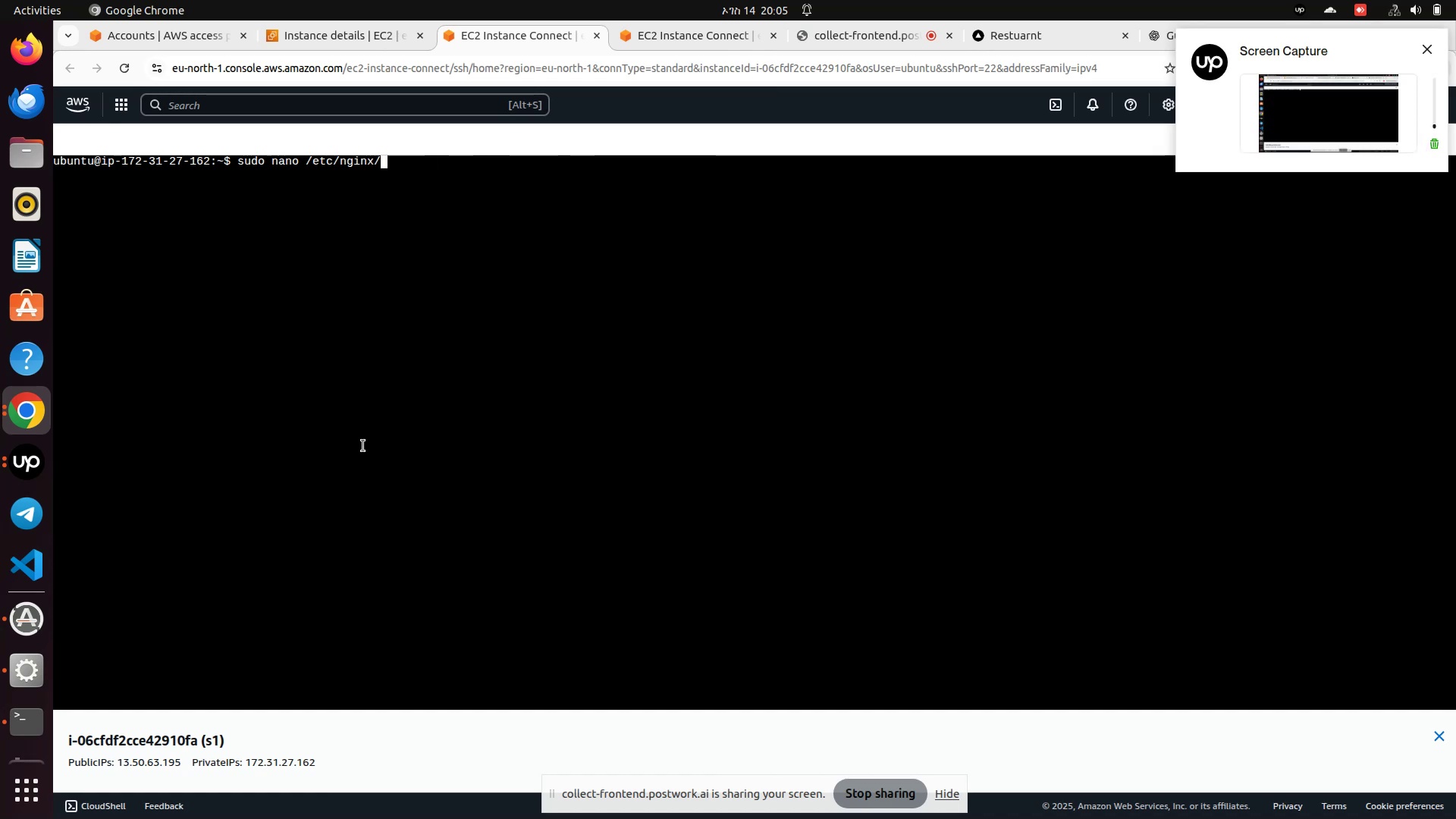 
key(Backspace)
 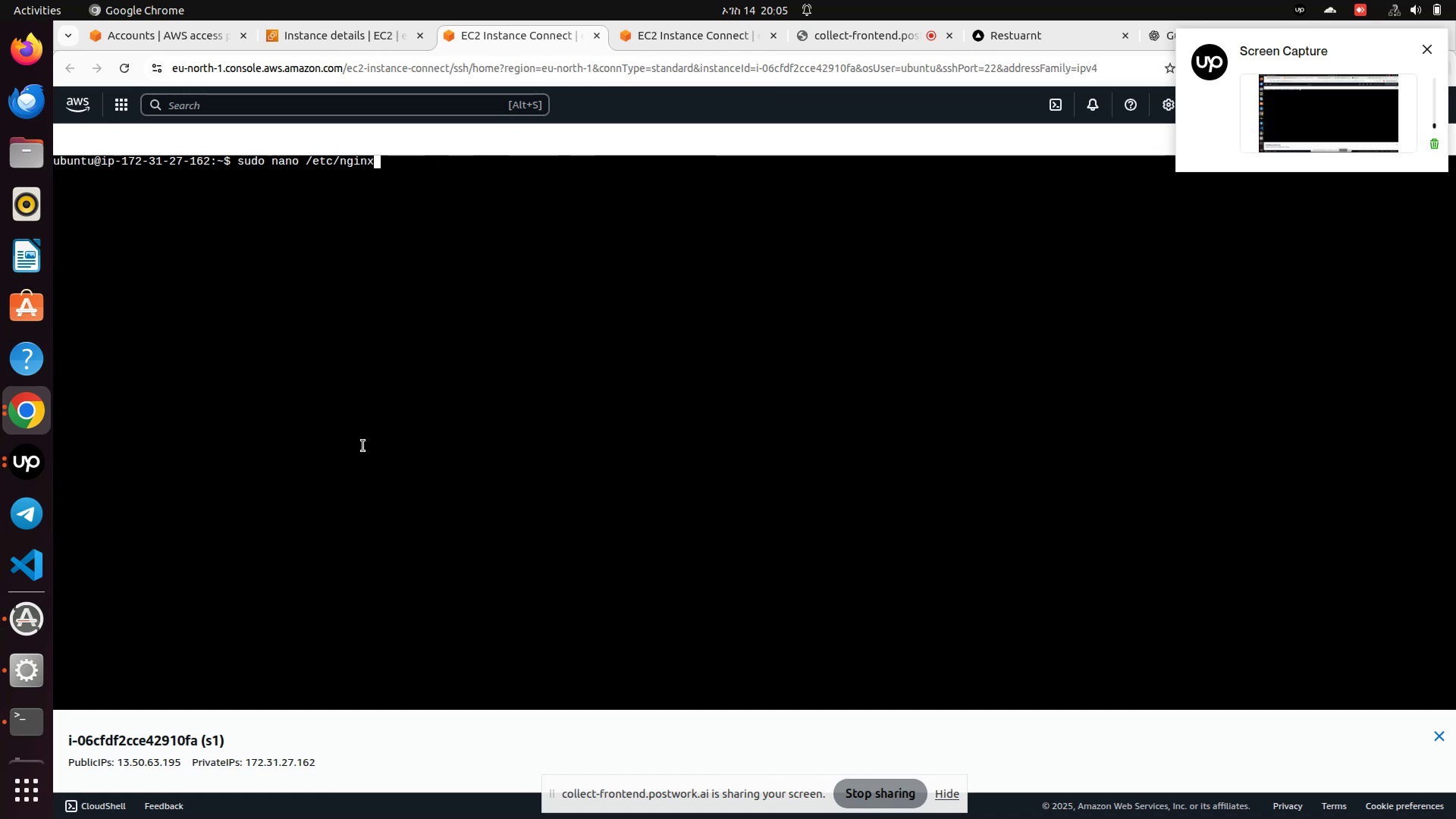 
key(Backspace)
 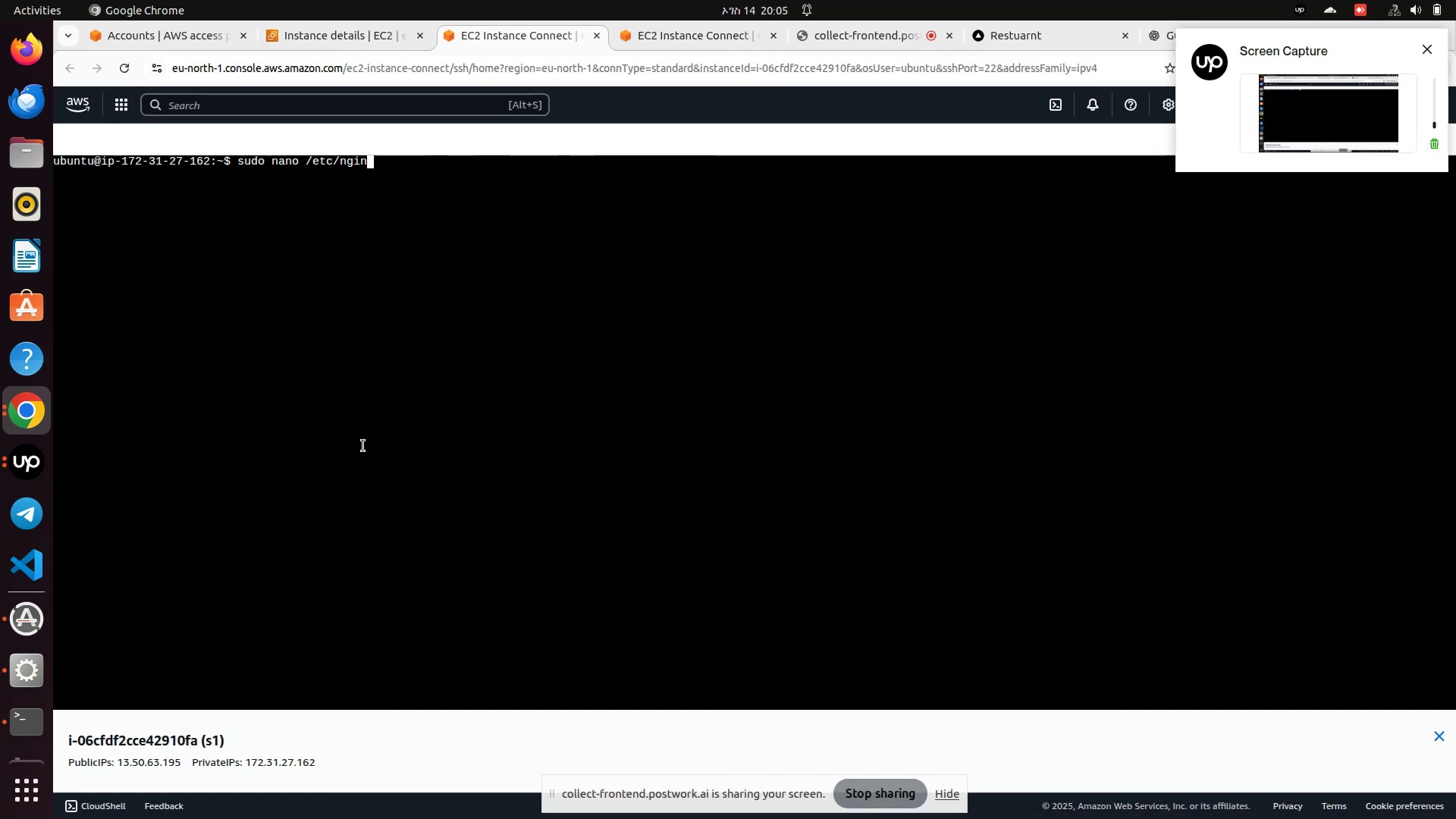 
key(Backspace)
 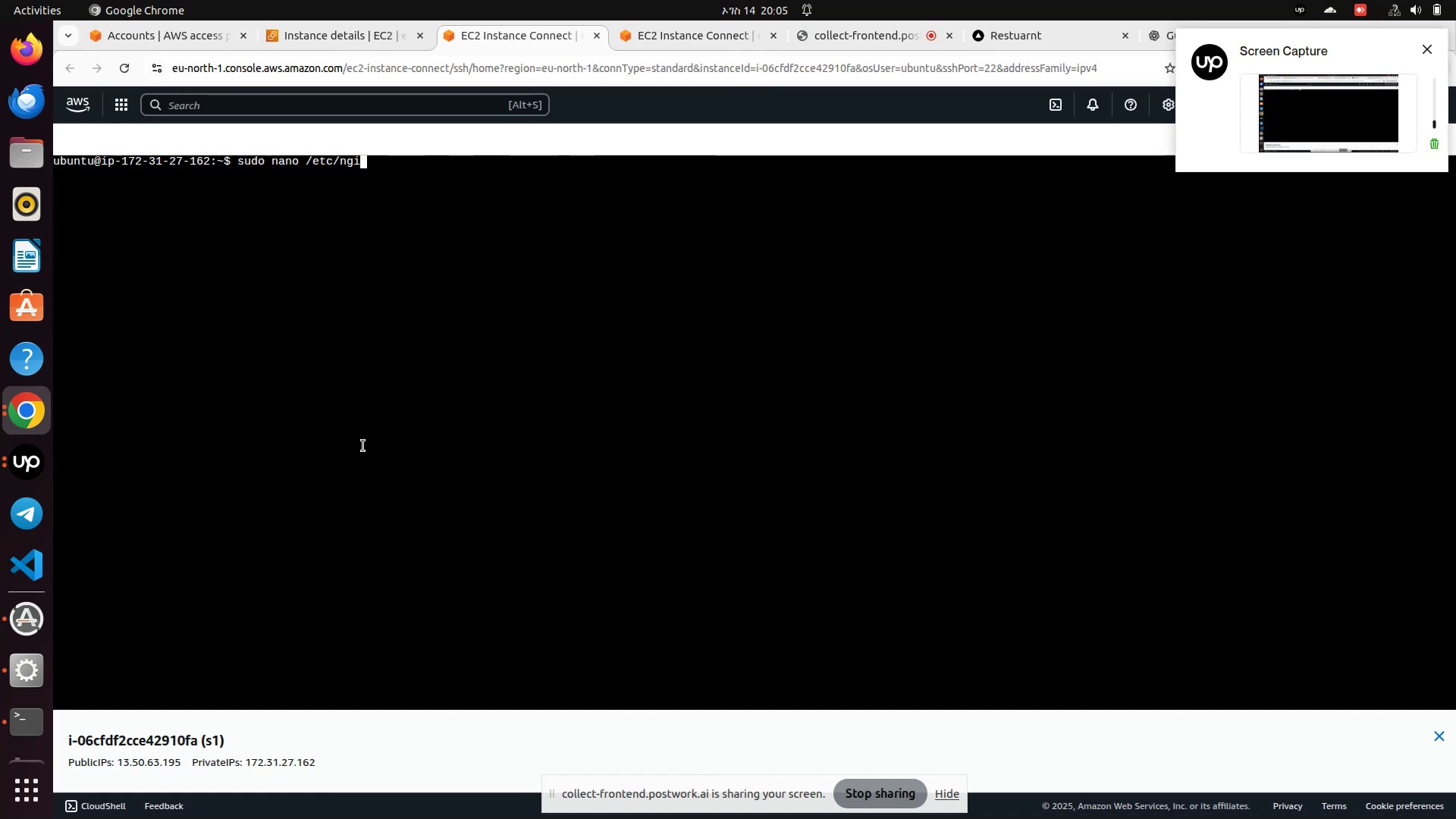 
key(Backspace)
 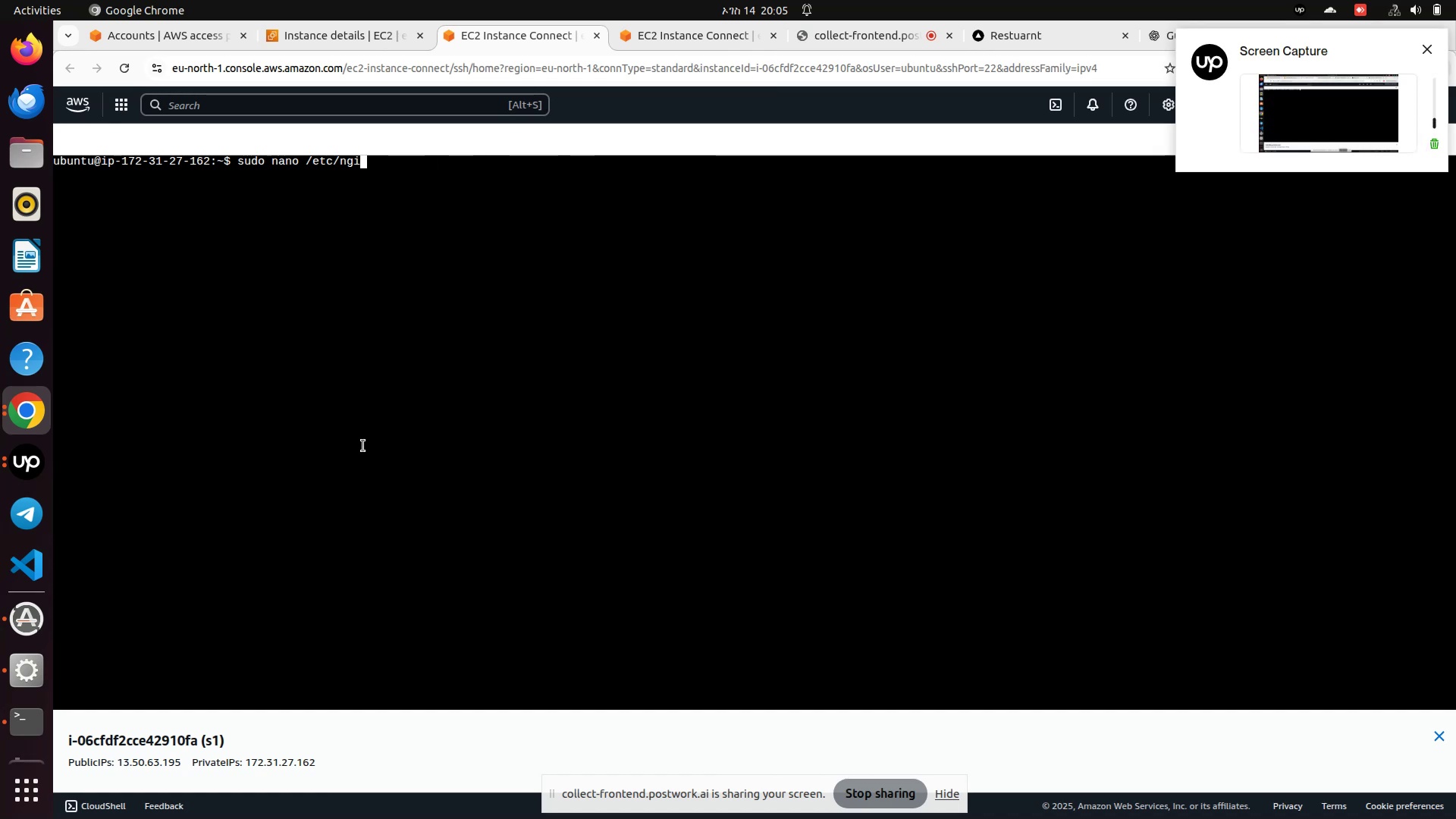 
key(Backspace)
 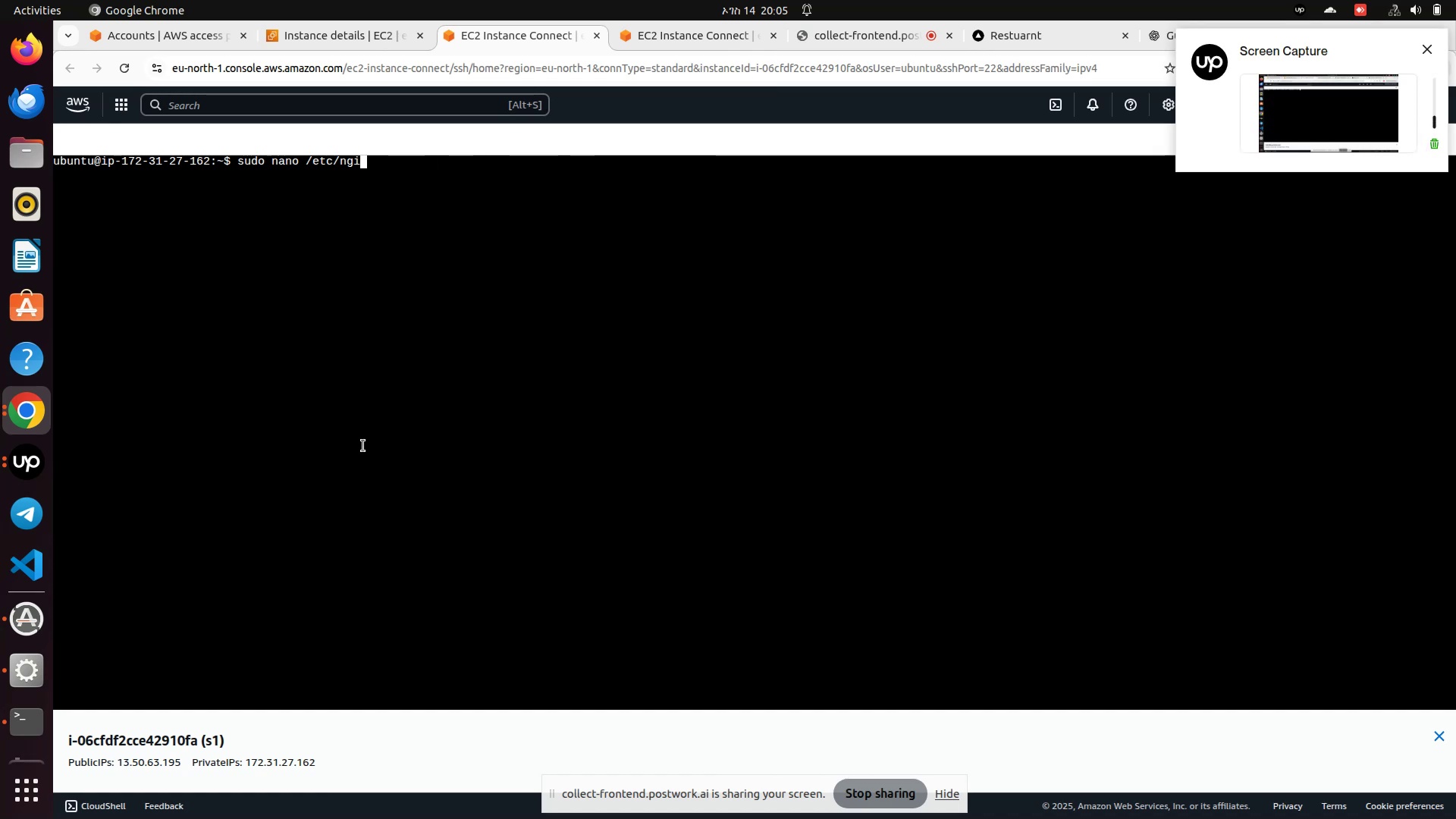 
key(Backspace)
 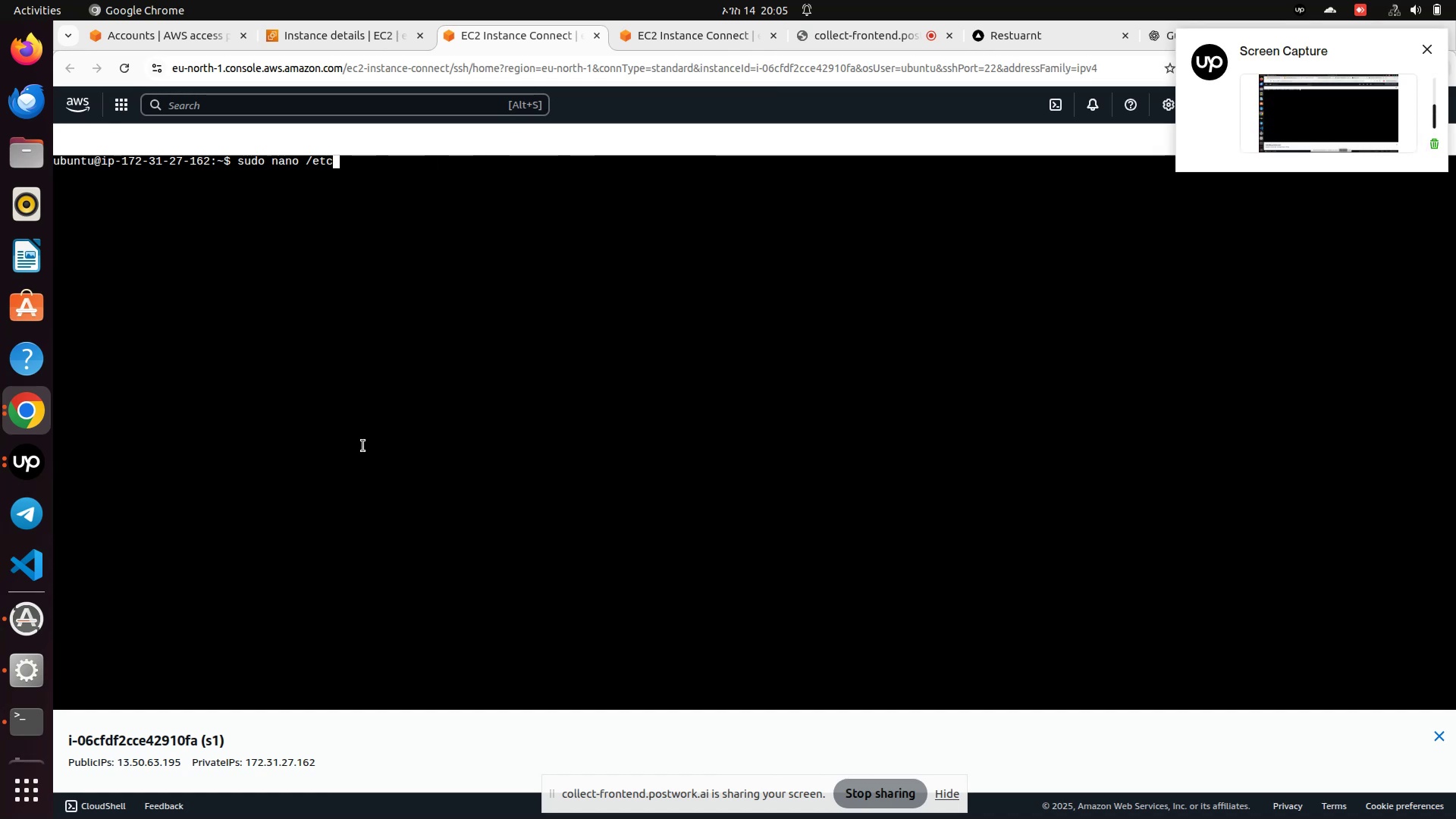 
key(Slash)
 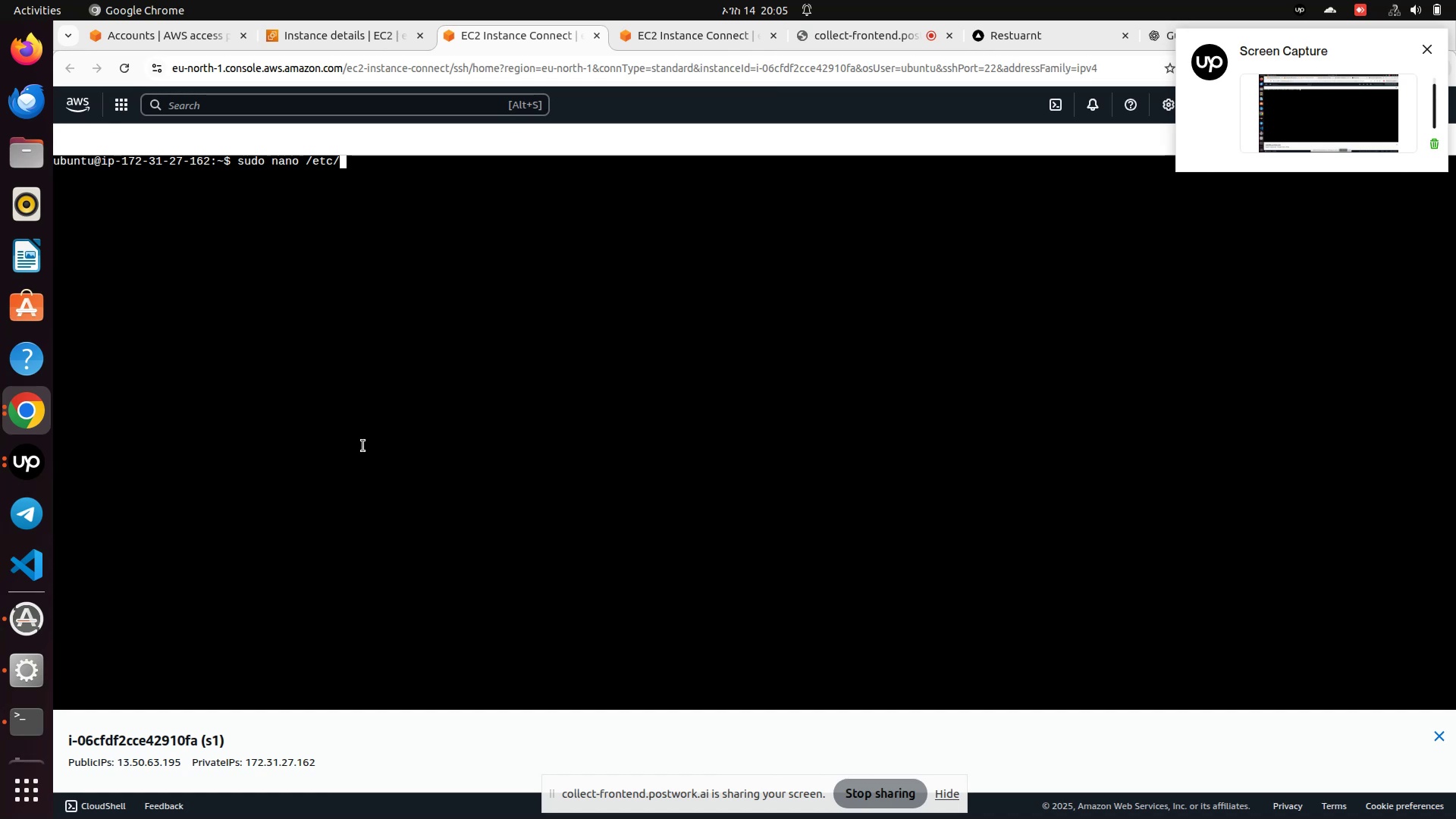 
type(sup)
key(Tab)
key(Tab)
key(Tab)
type(vi)
key(Tab)
key(Tab)
key(Tab)
type(con)
key(Tab)
key(Tab)
key(Tab)
key(Tab)
type(gun)
key(Tab)
 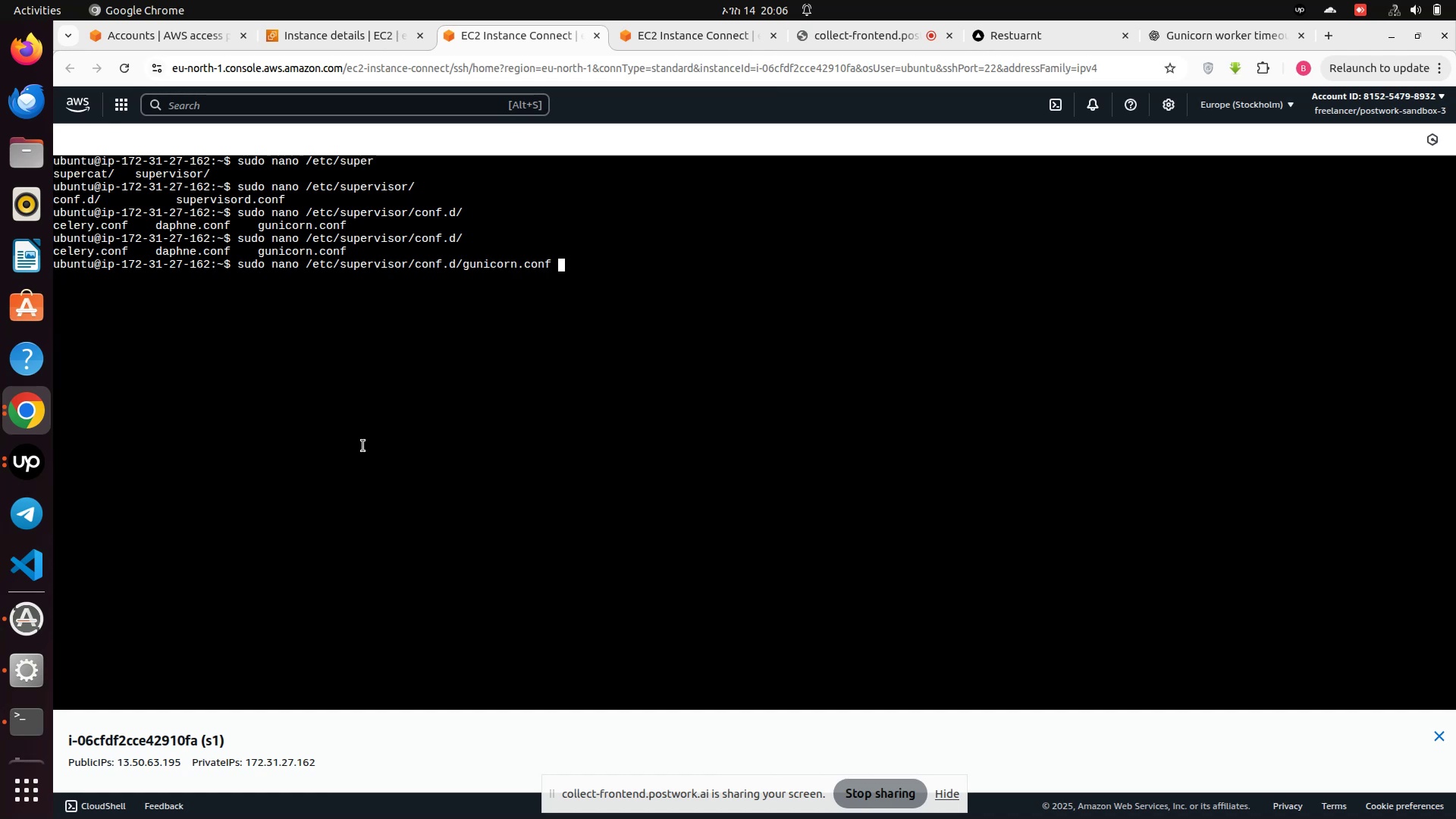 
key(Enter)
 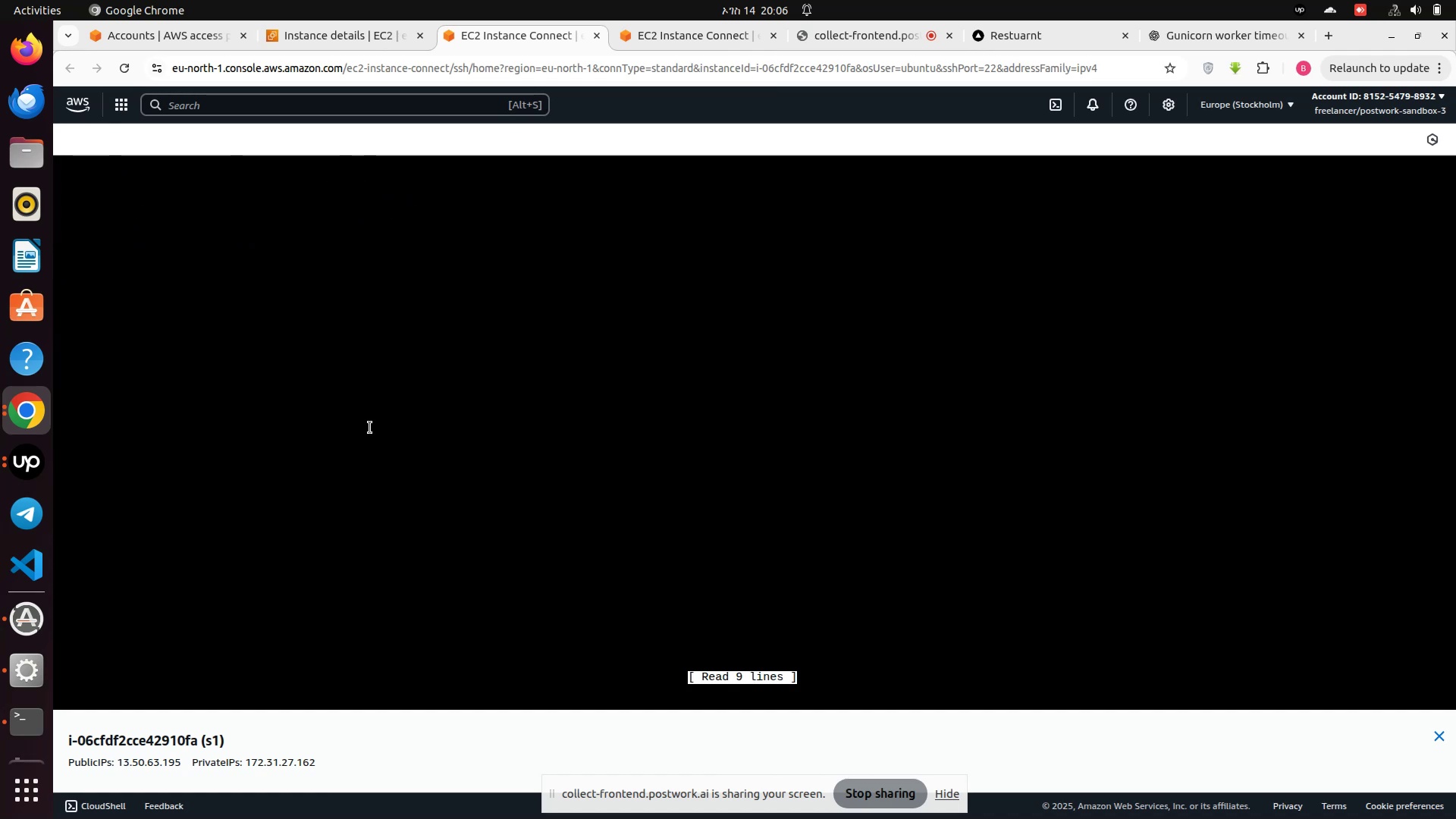 
scroll: coordinate [492, 444], scroll_direction: down, amount: 4.0
 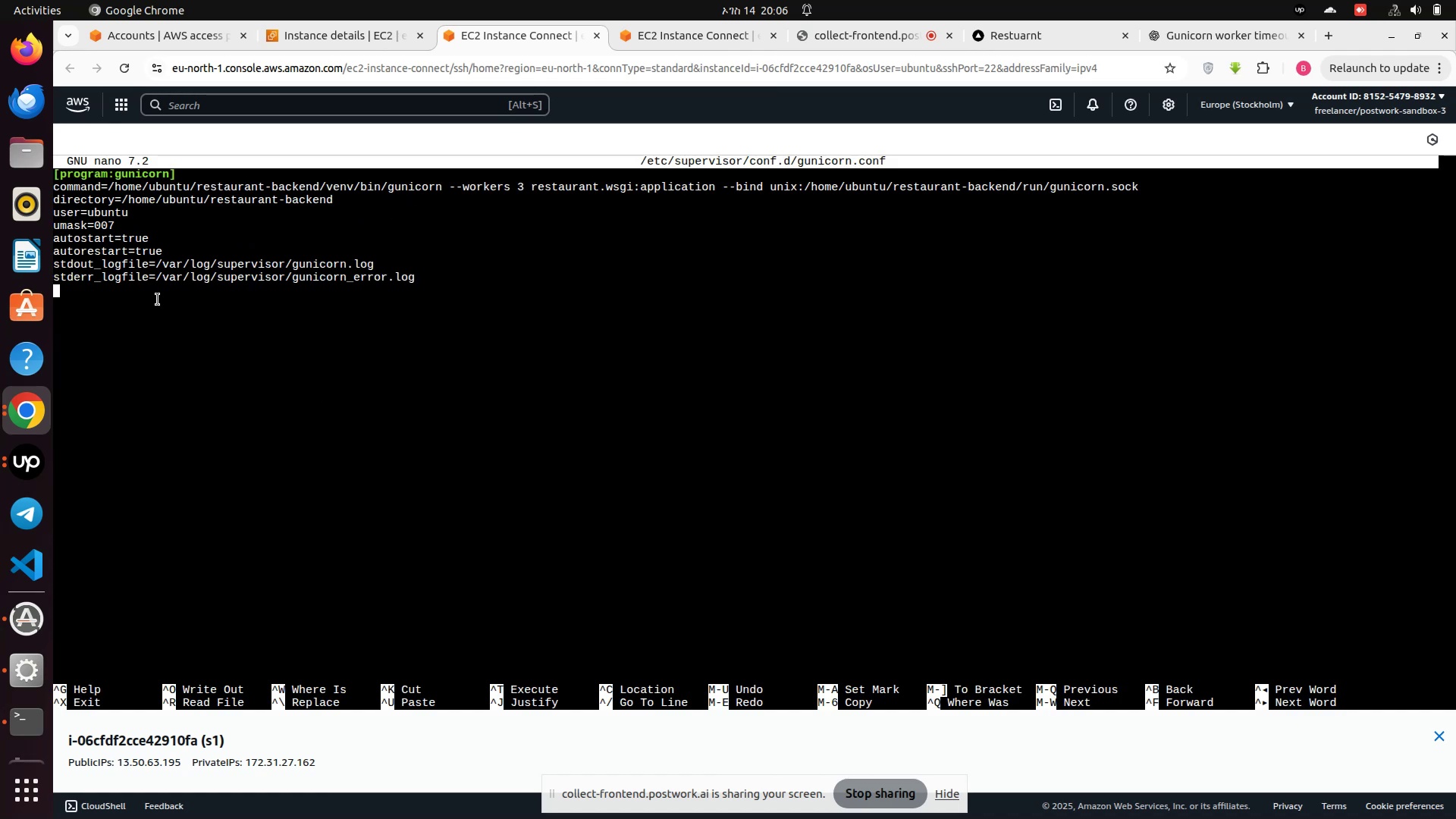 
left_click_drag(start_coordinate=[89, 300], to_coordinate=[55, 171])
 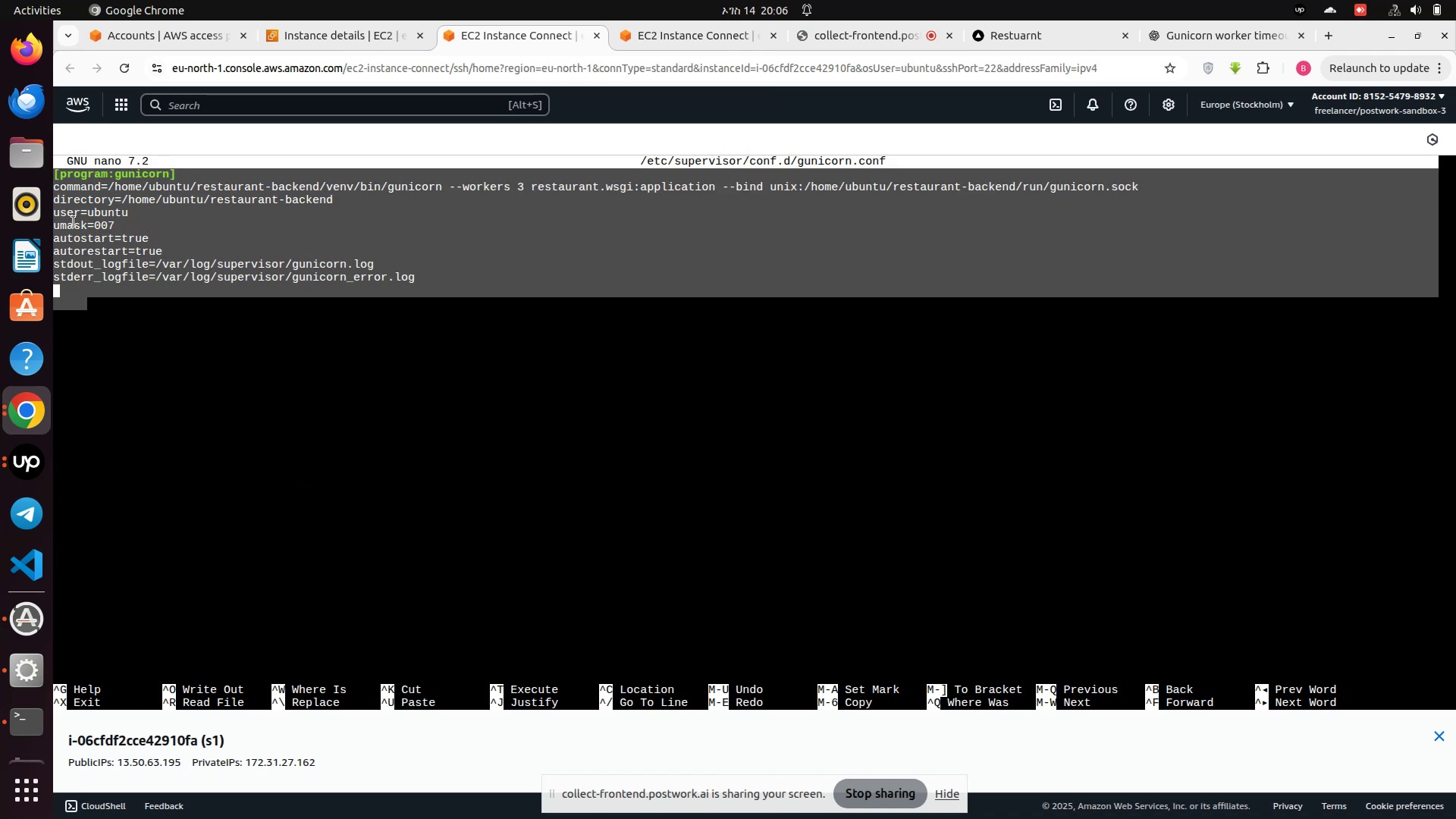 
left_click([72, 268])
 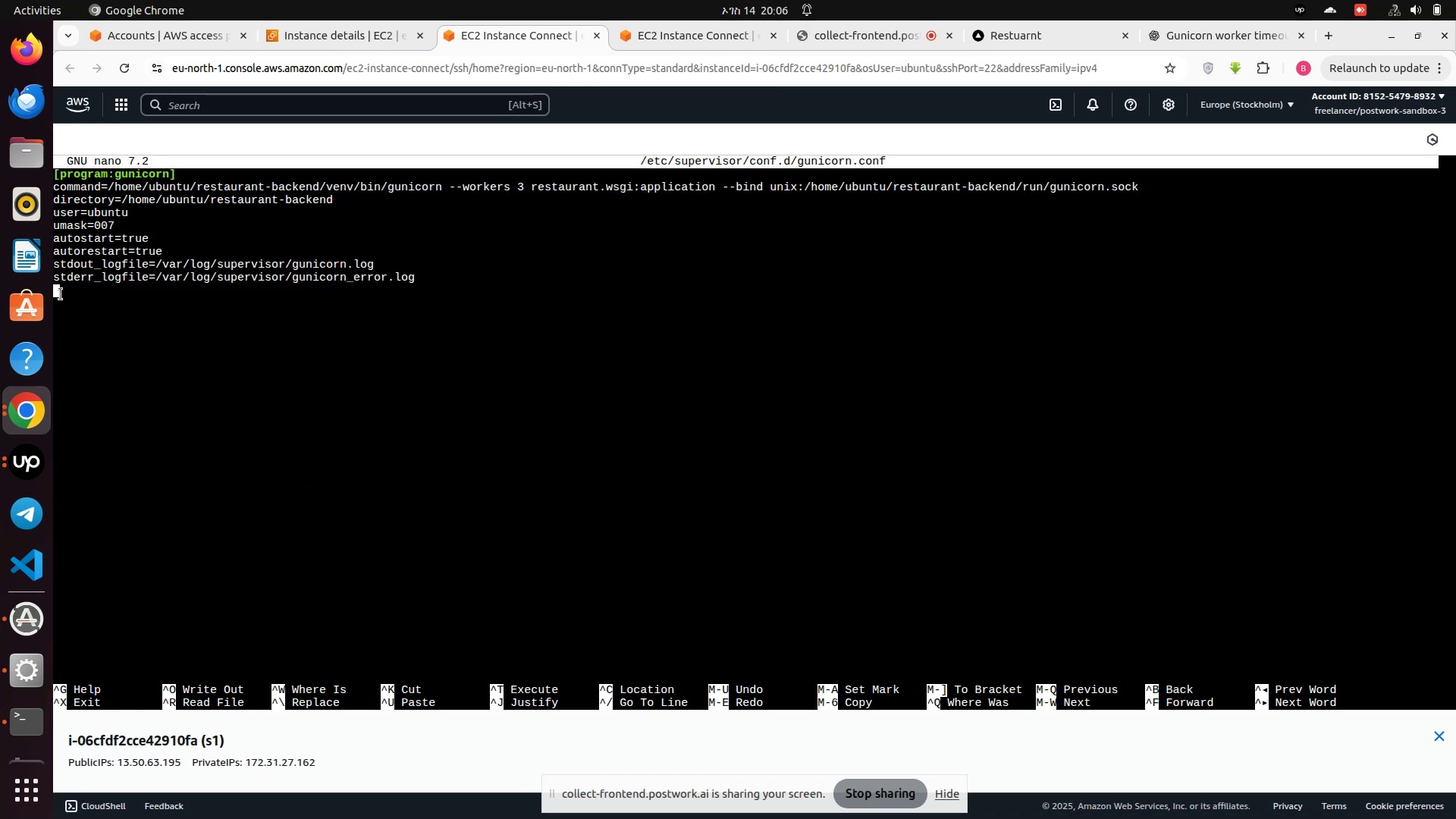 
left_click_drag(start_coordinate=[61, 294], to_coordinate=[51, 170])
 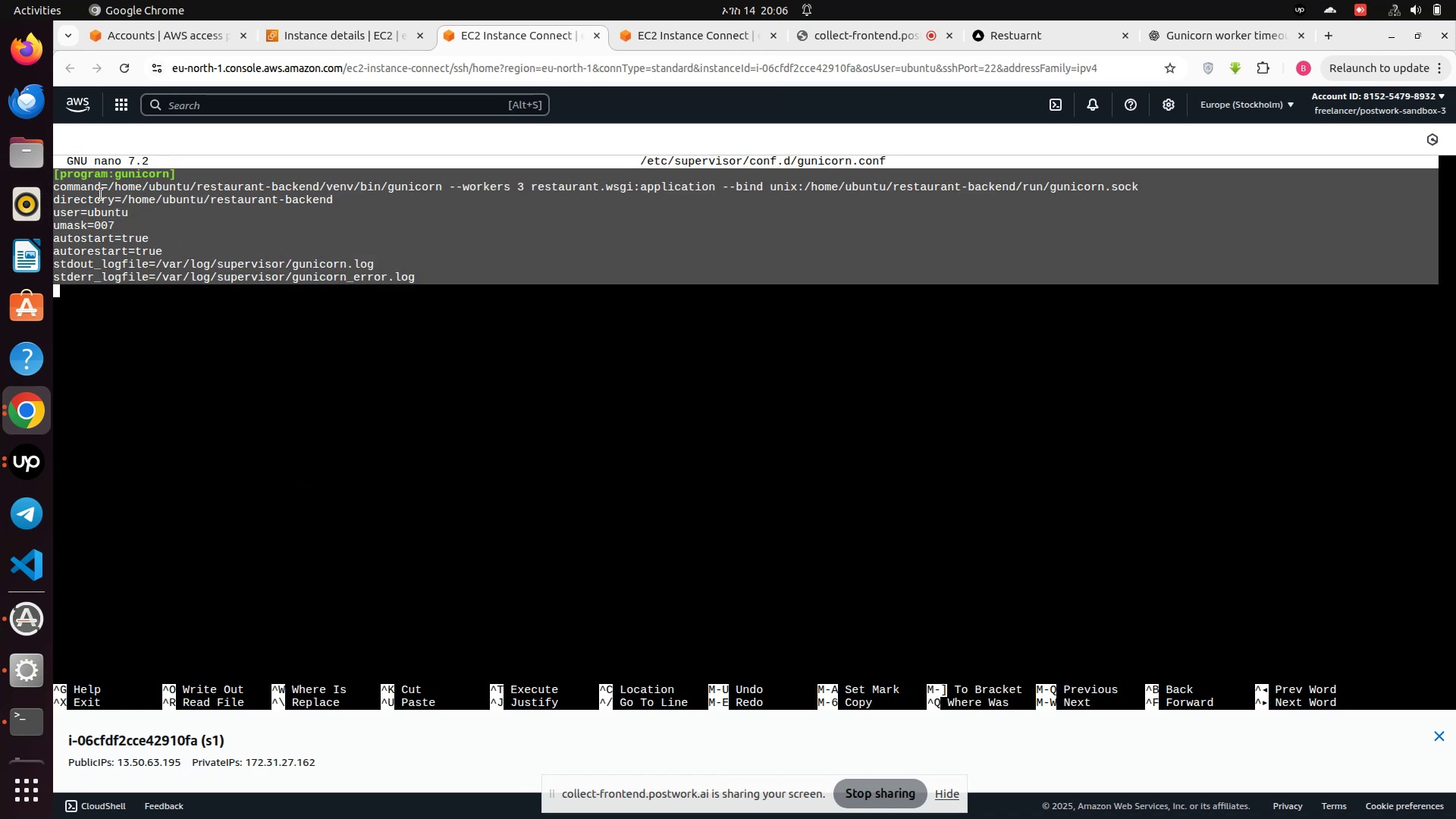 
right_click([101, 195])
 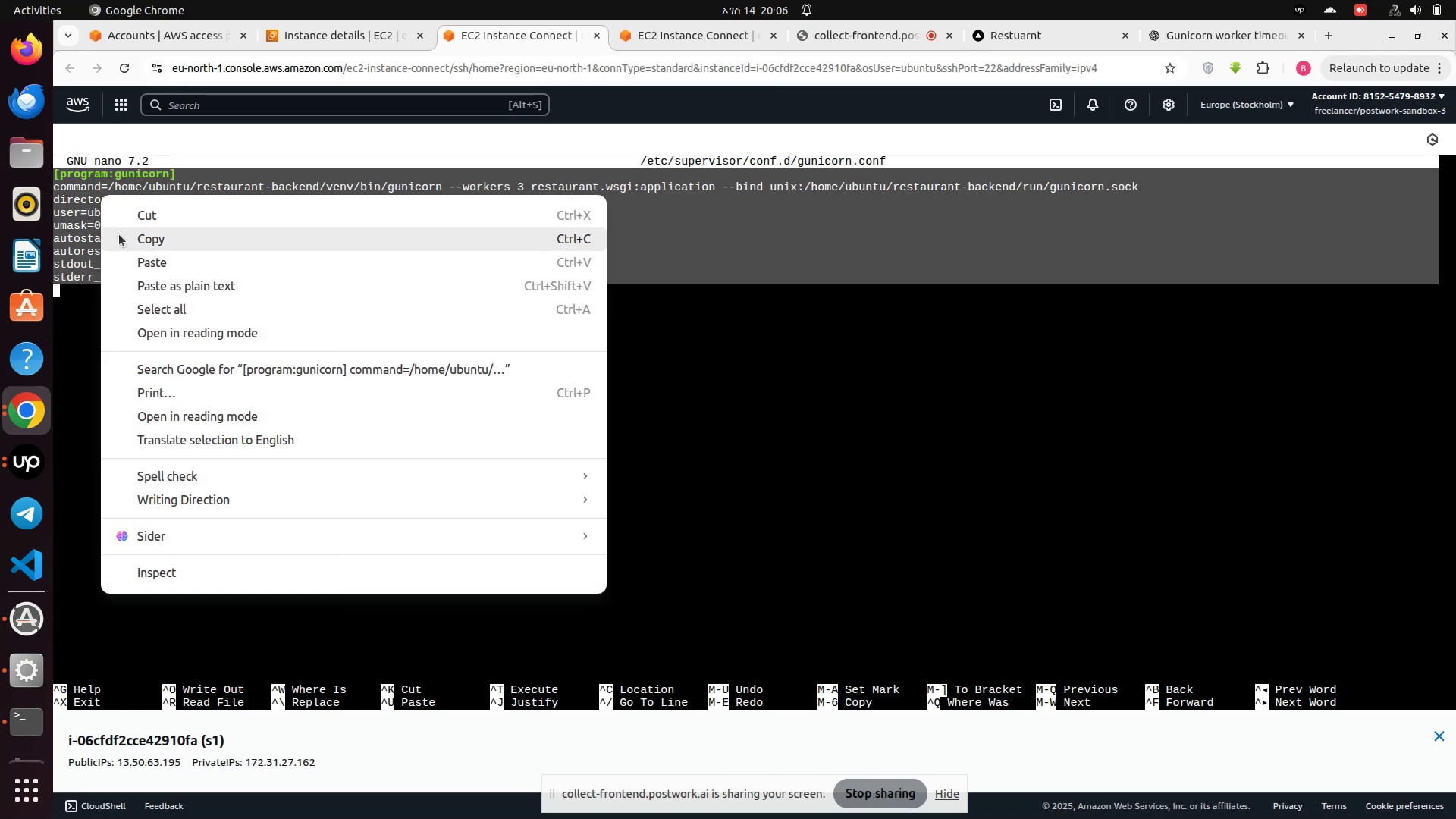 
left_click([119, 234])
 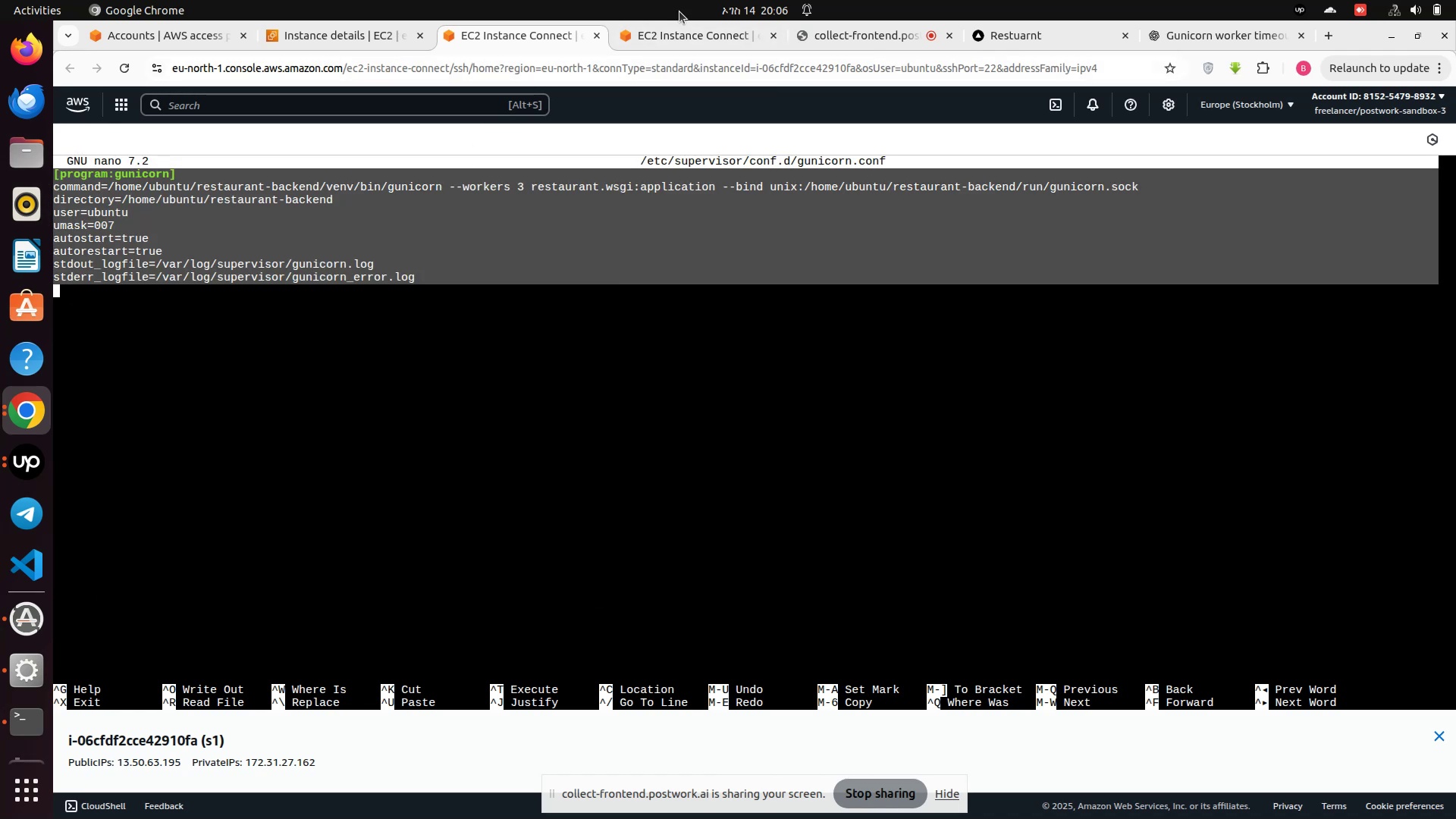 
left_click([676, 31])
 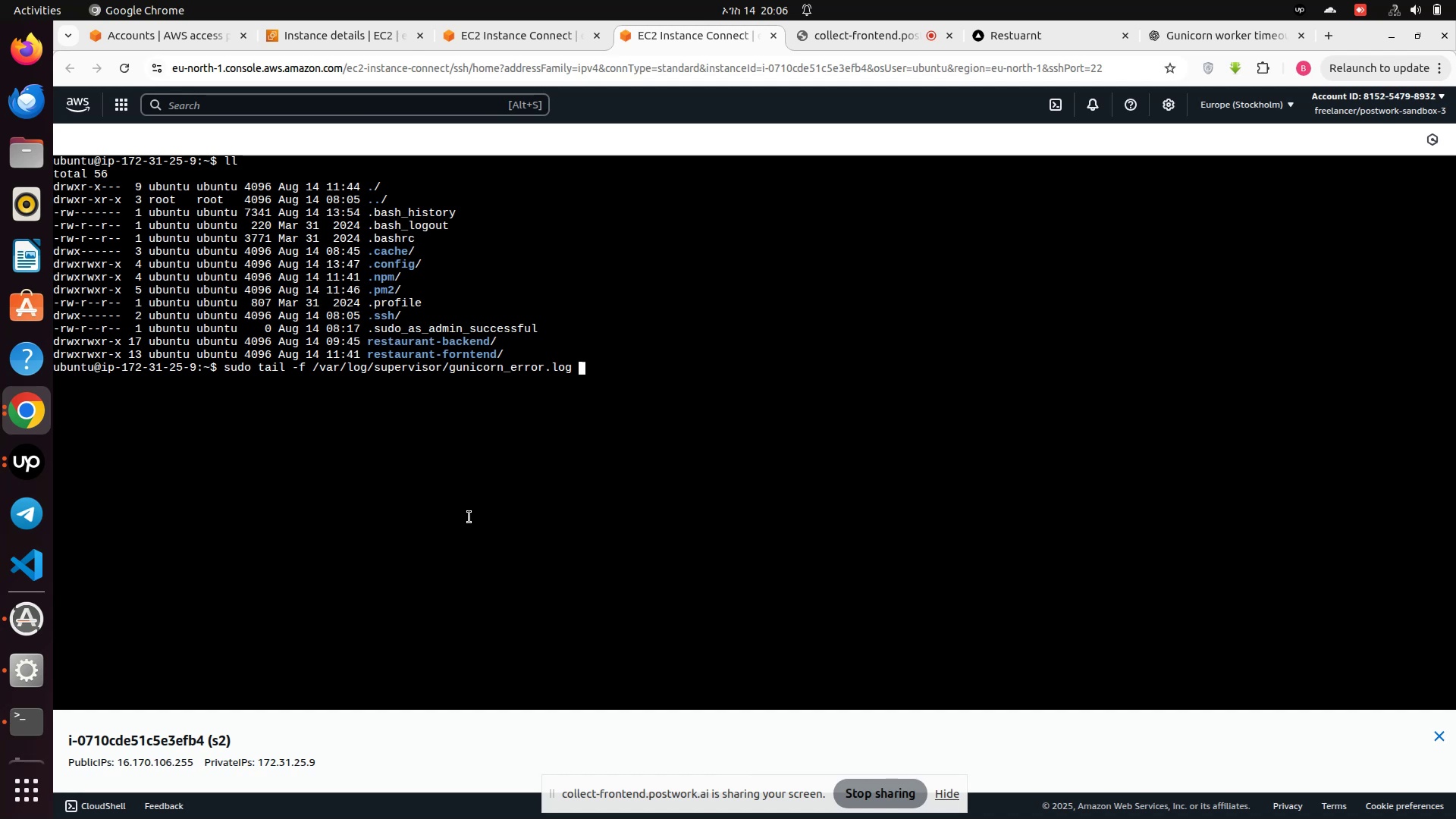 
key(ArrowDown)
 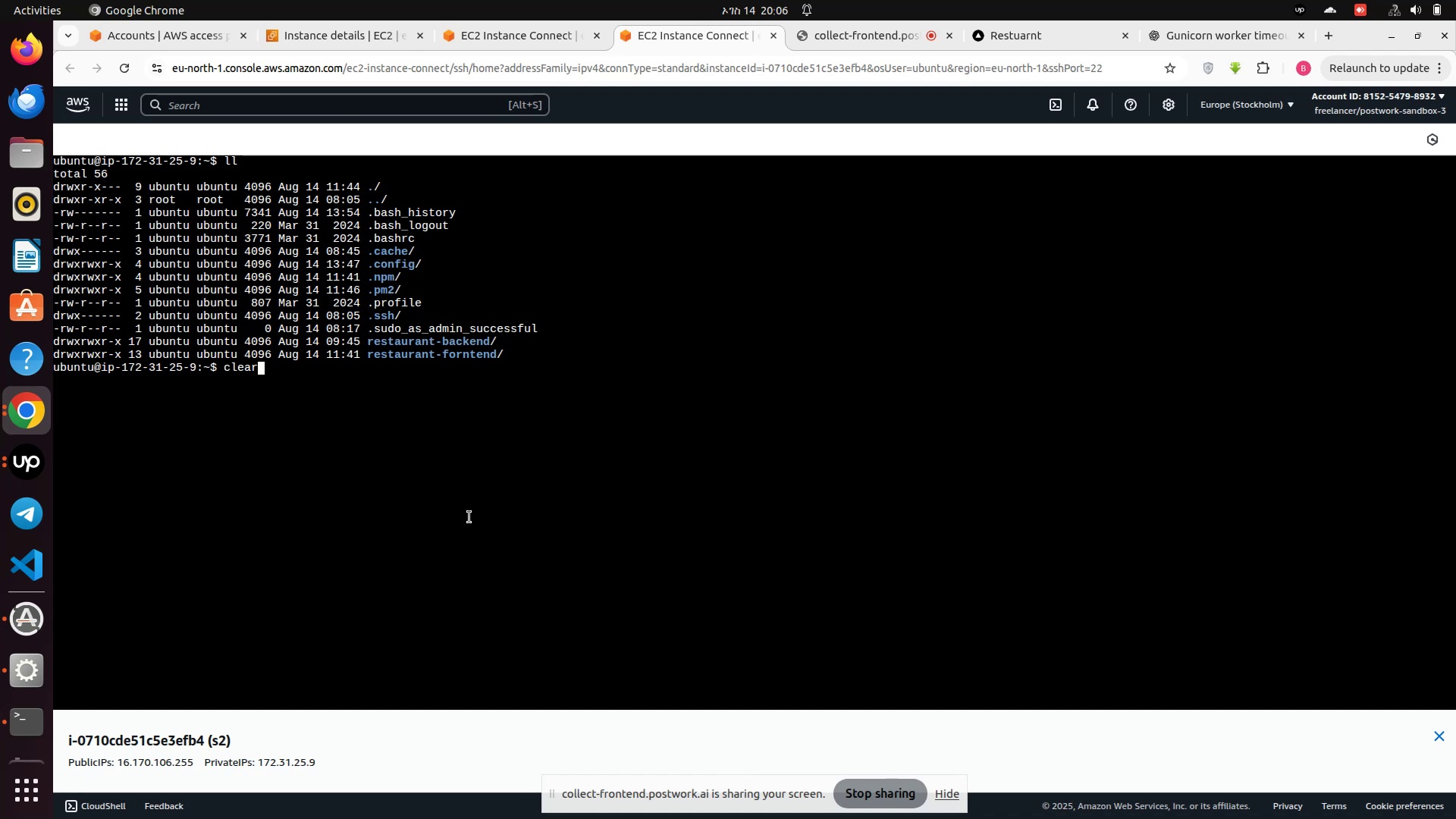 
hold_key(key=Backspace, duration=1.51)
 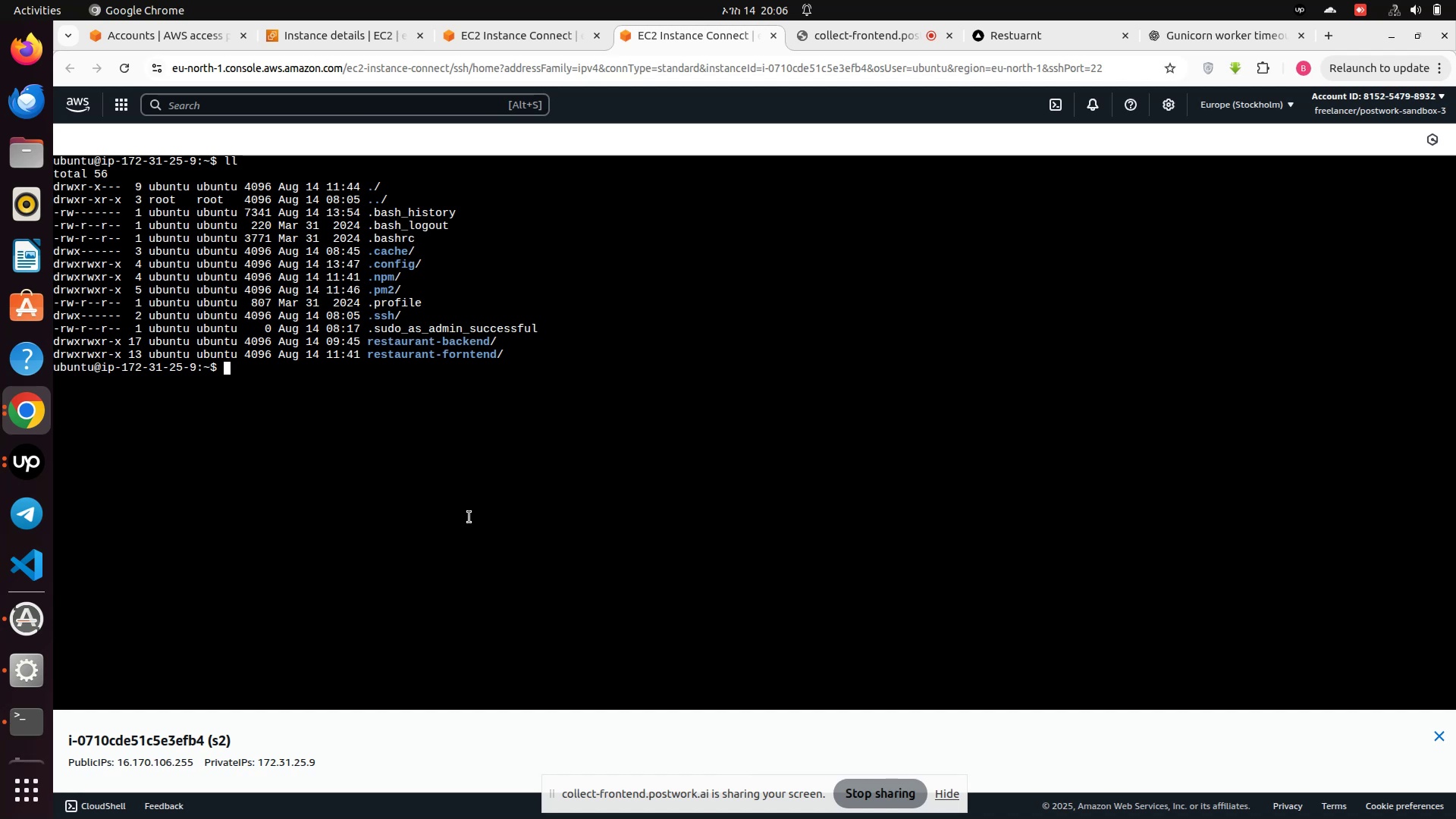 
key(Backspace)
type(clear)
 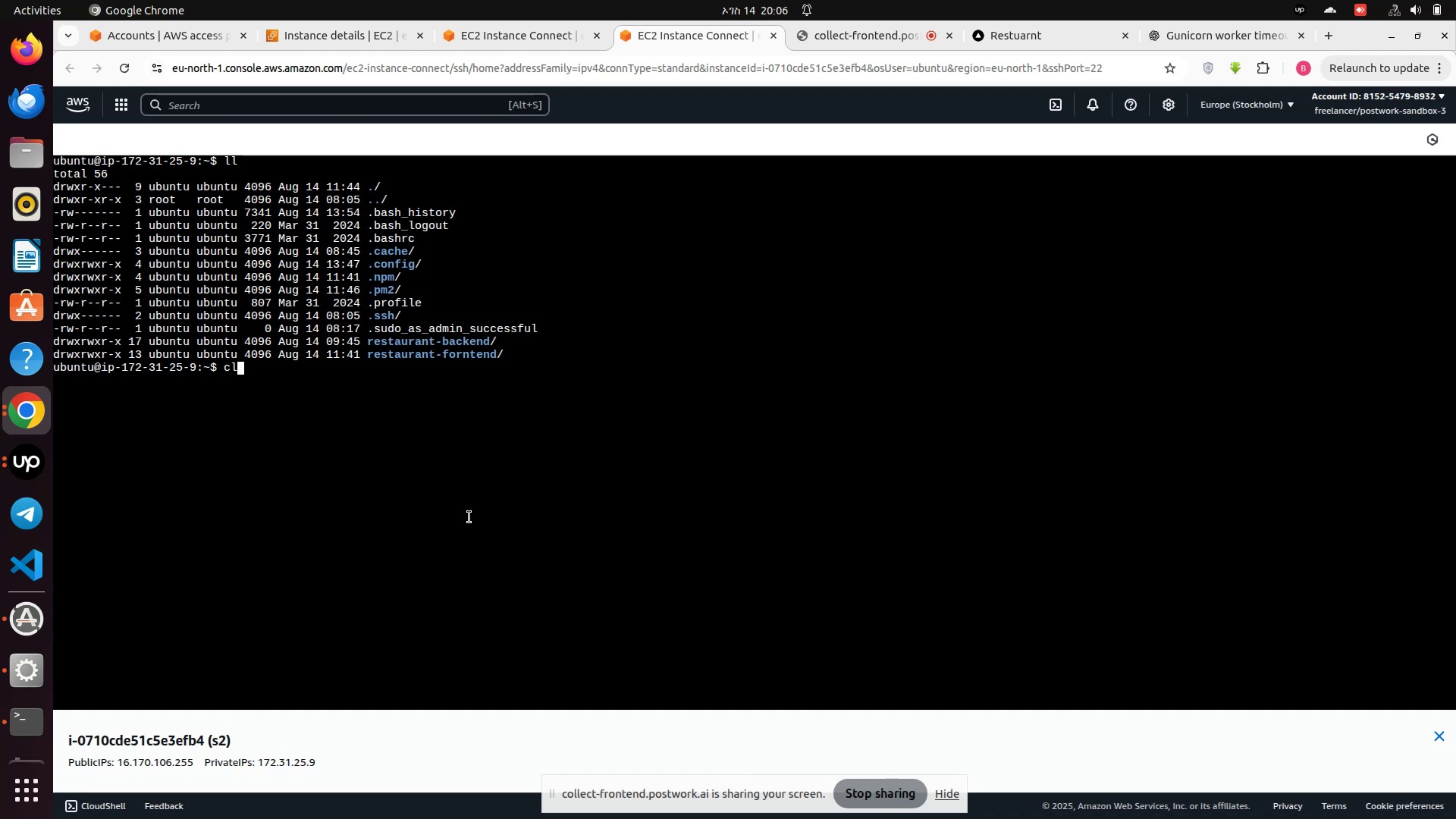 
key(Enter)
 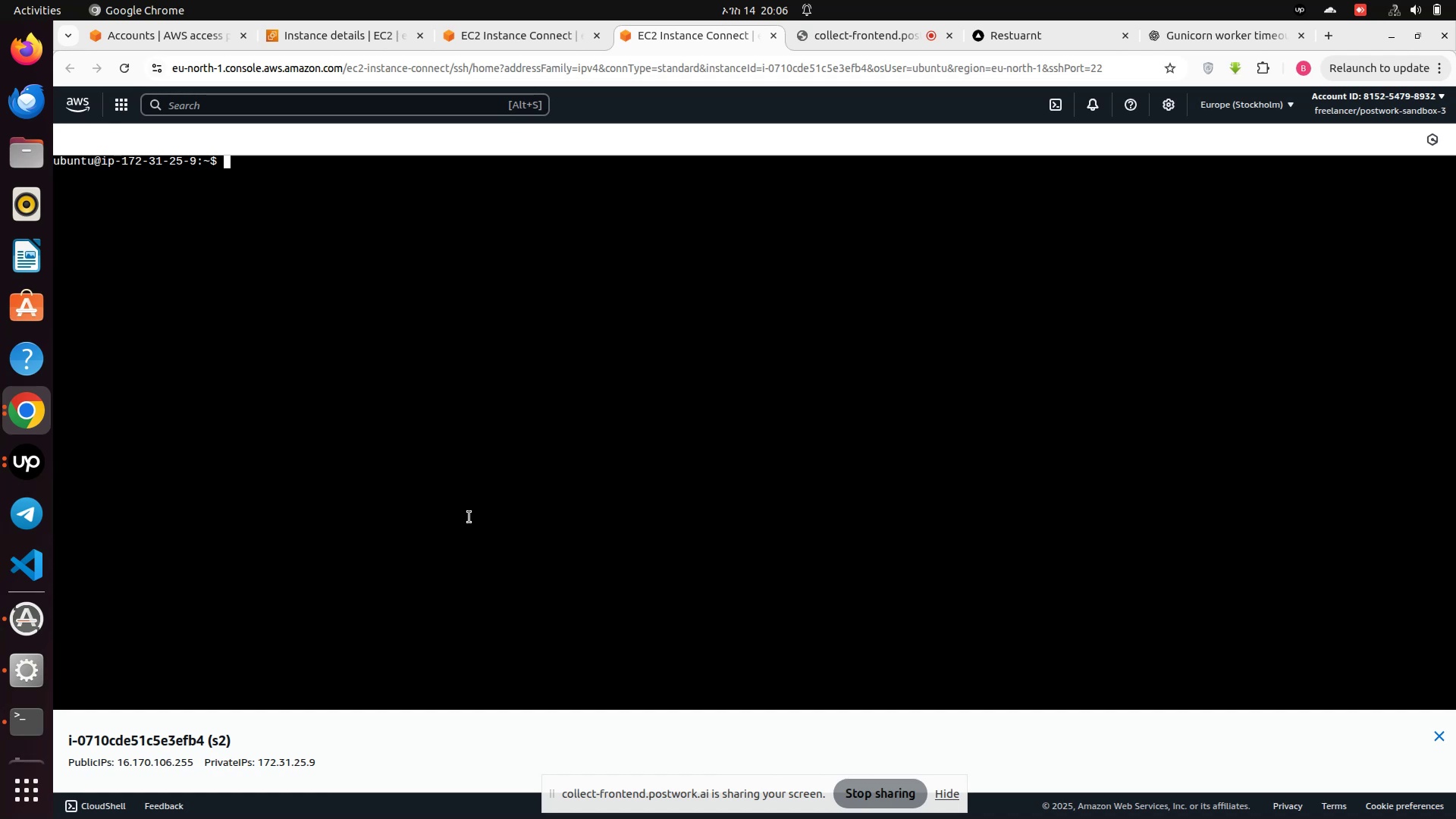 
wait(25.2)
 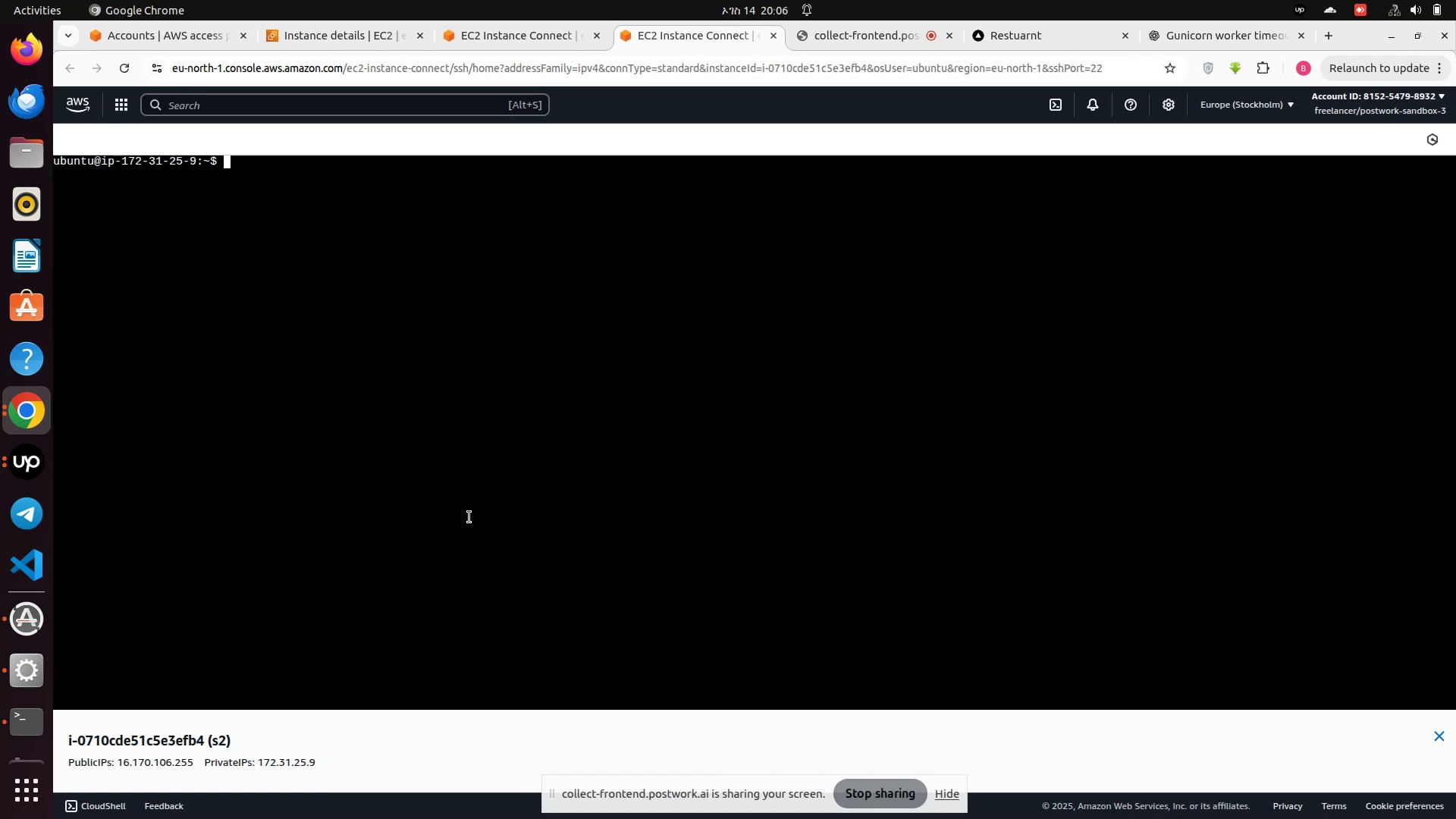 
type(n)
key(Backspace)
type(sudo )
 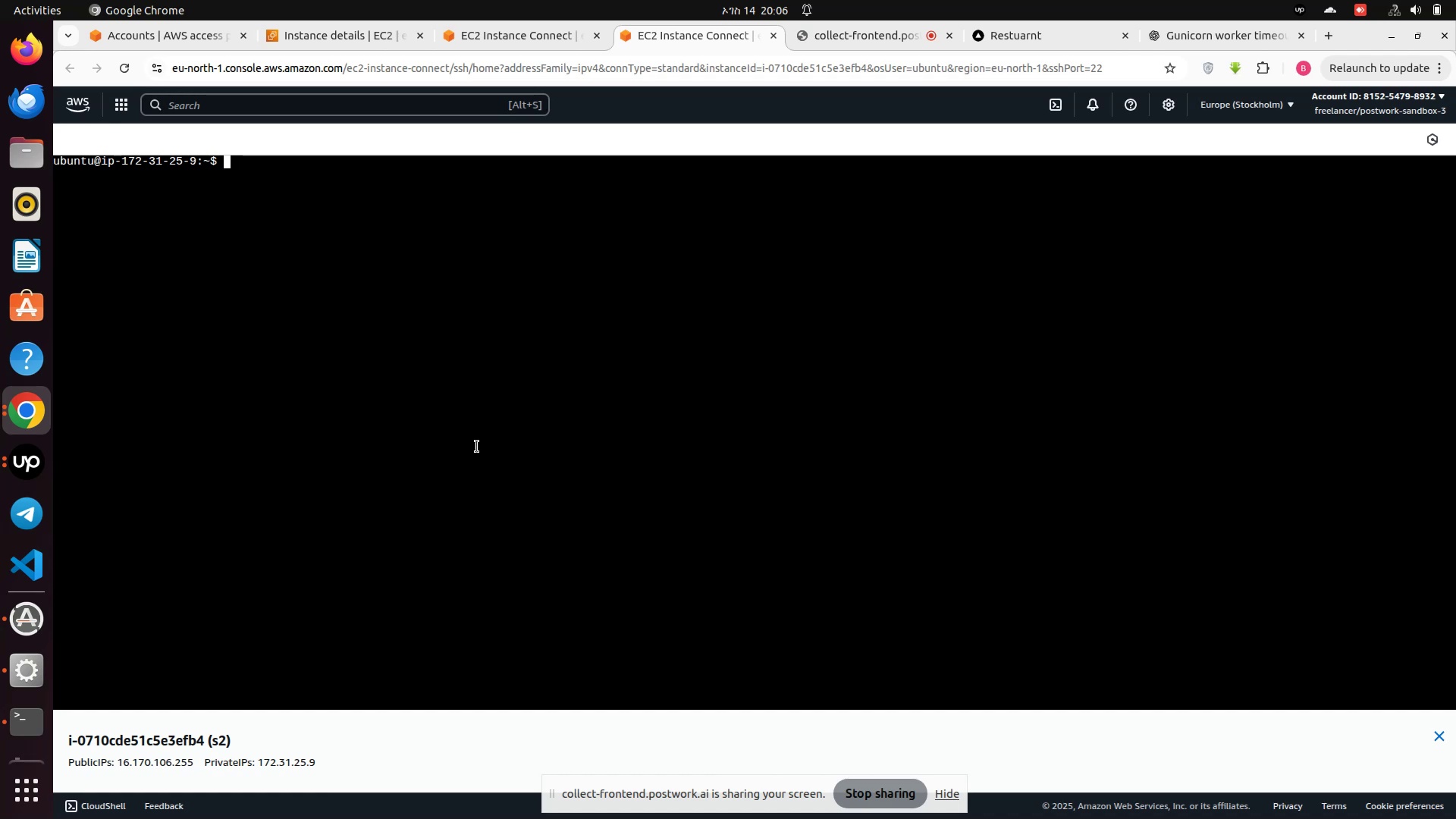 
left_click([325, 169])
 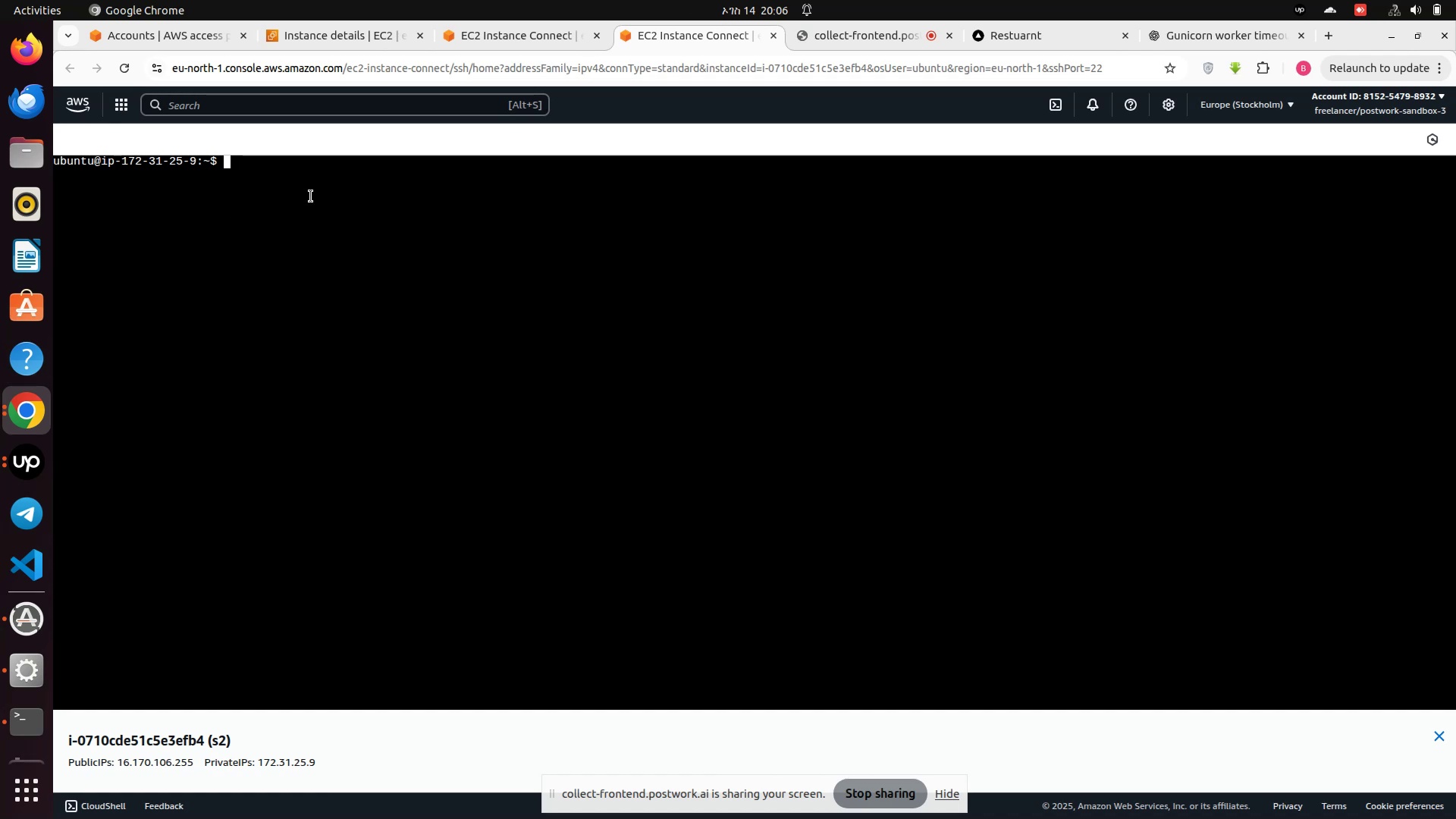 
type(sss)
 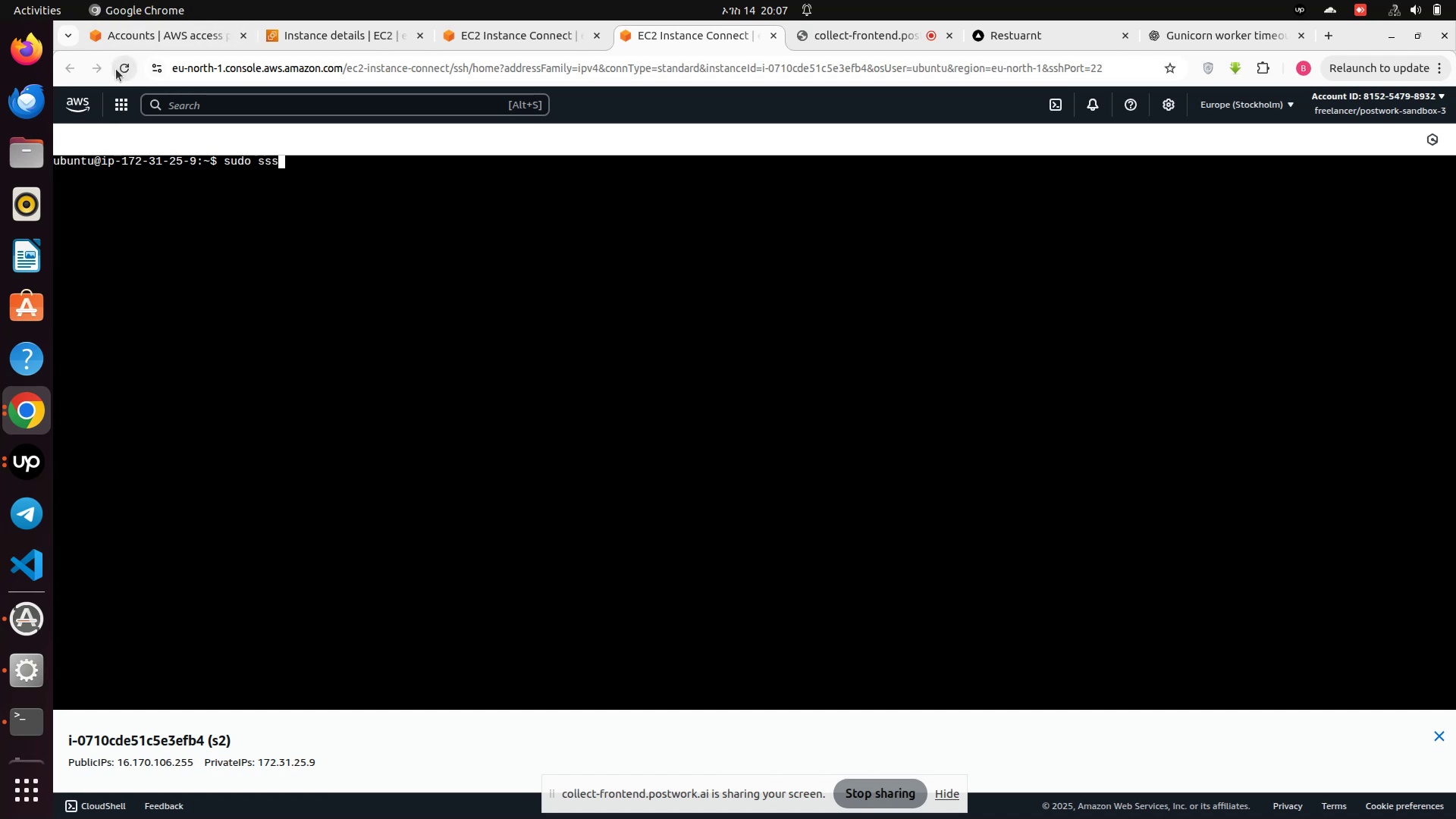 
key(Backspace)
 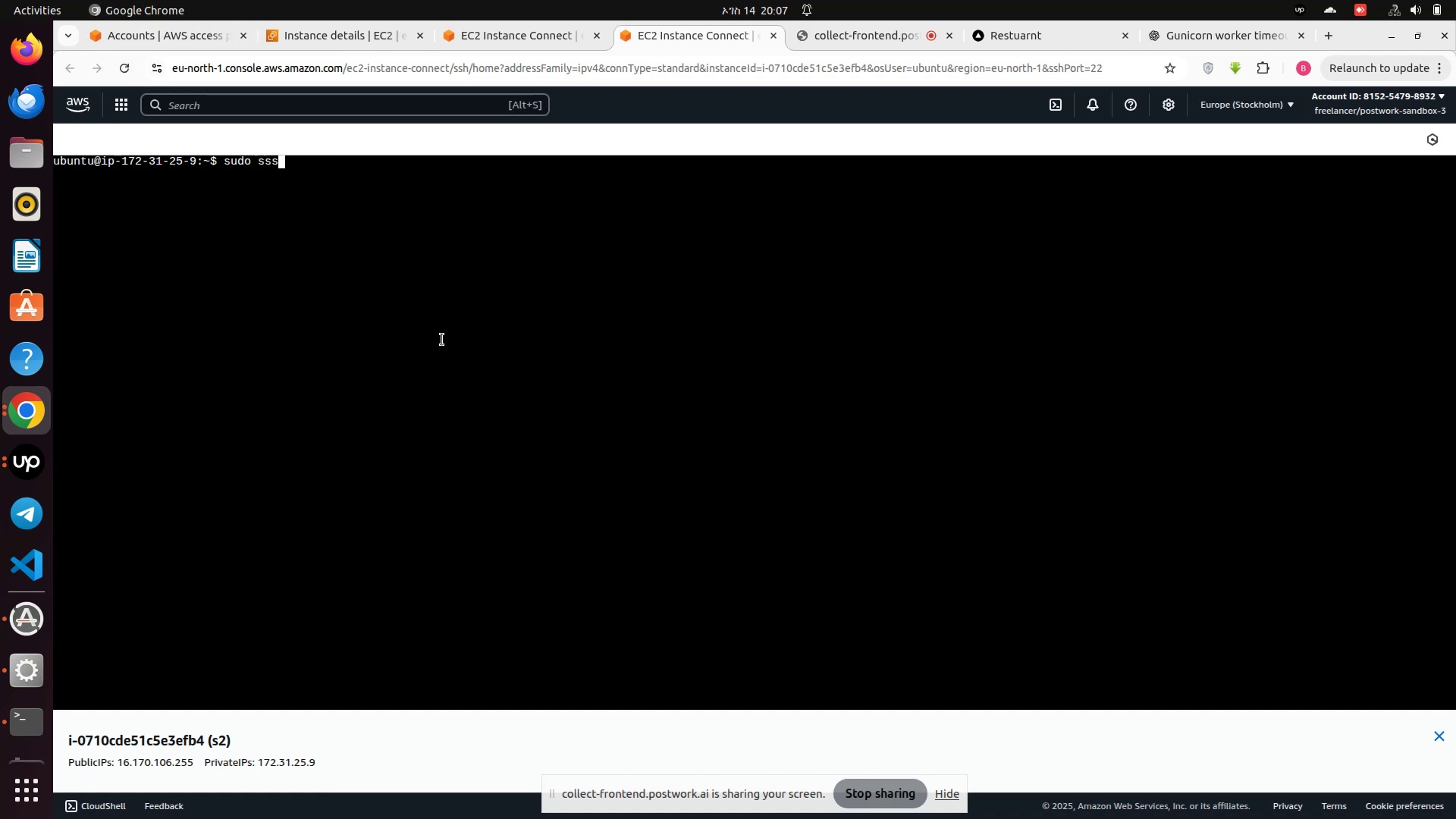 
key(Backspace)
 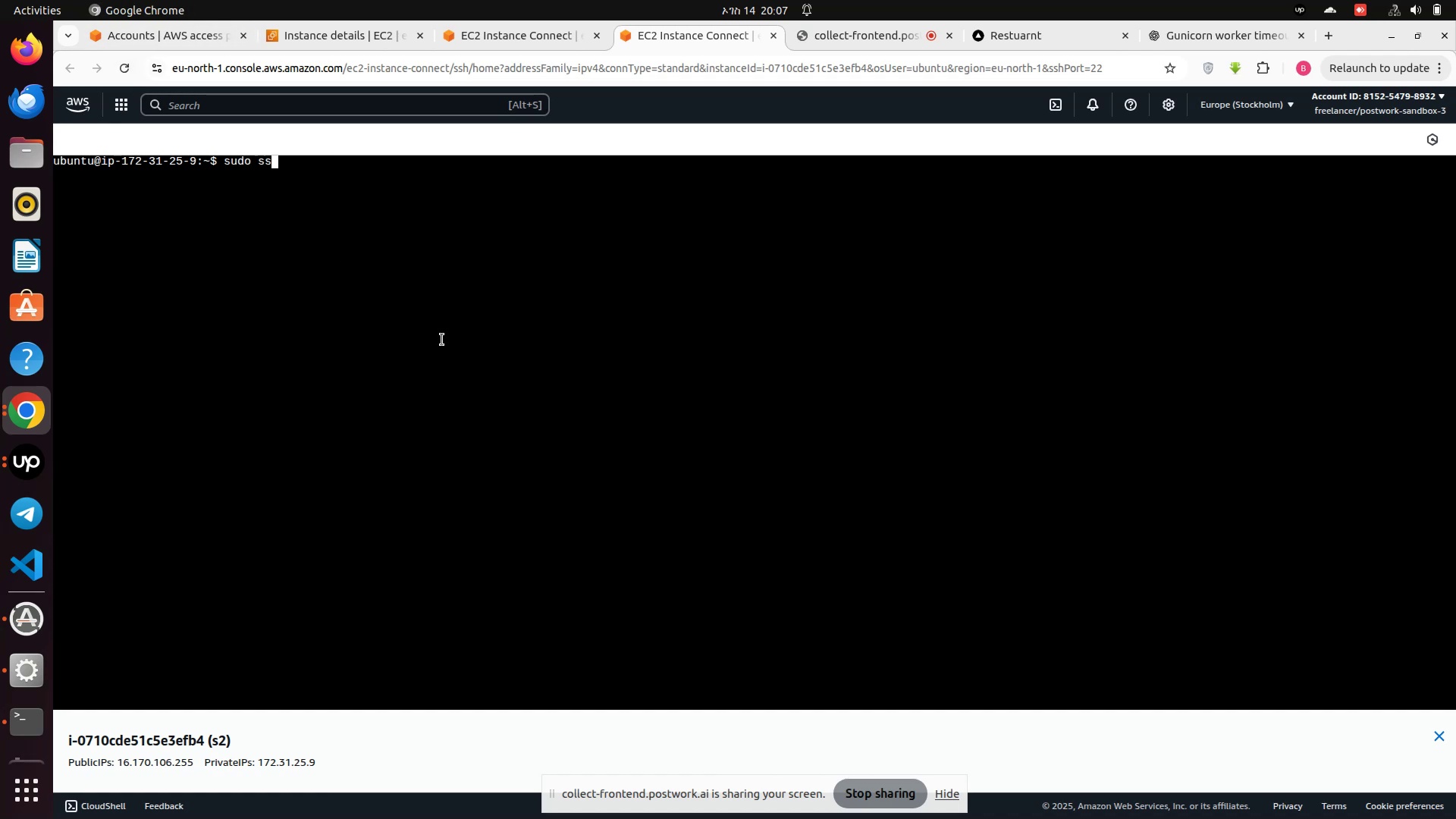 
key(Backspace)
 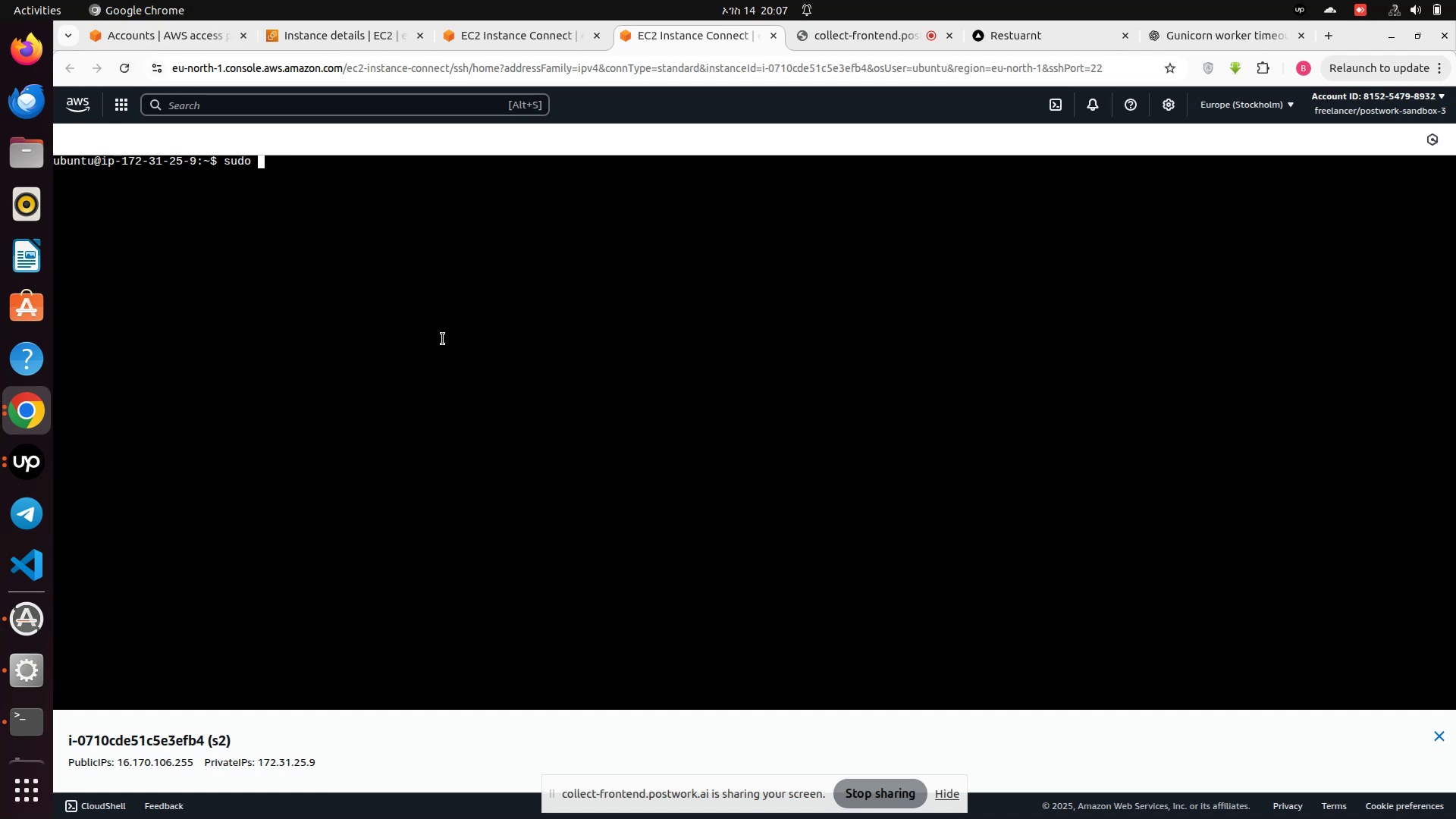 
wait(6.48)
 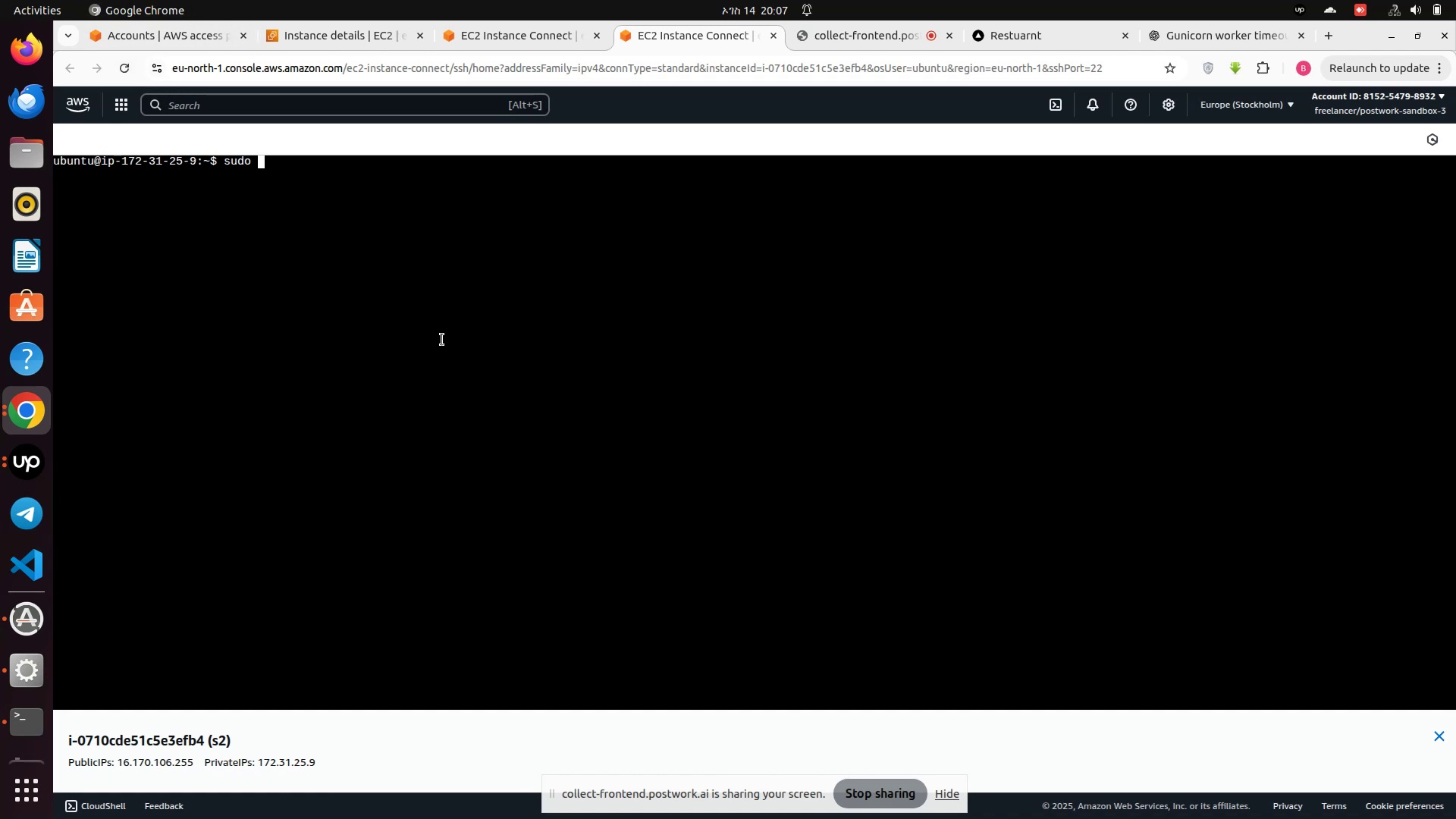 
type(nano /etc/)
 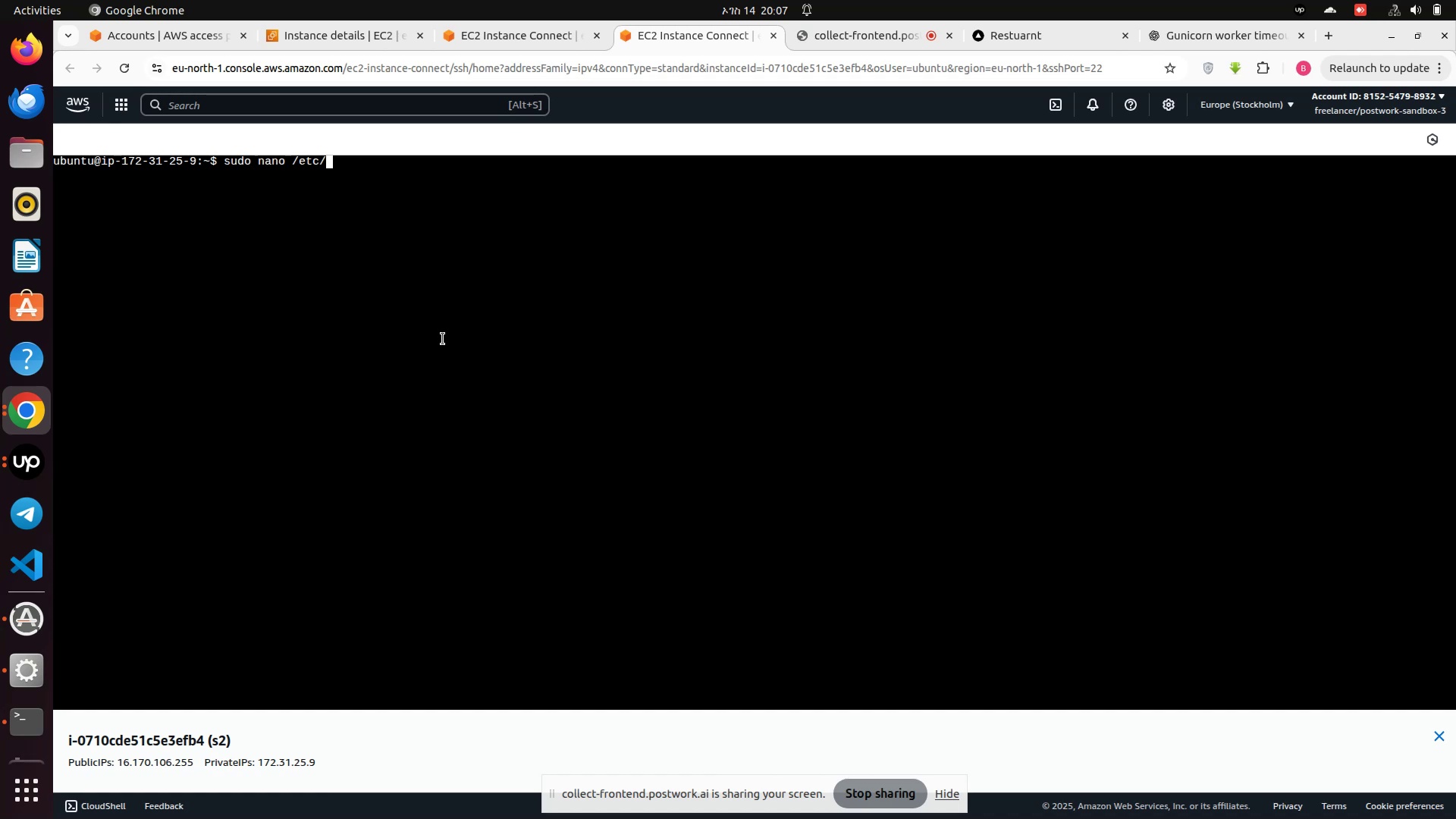 
type(super)
key(Tab)
key(Tab)
key(Tab)
 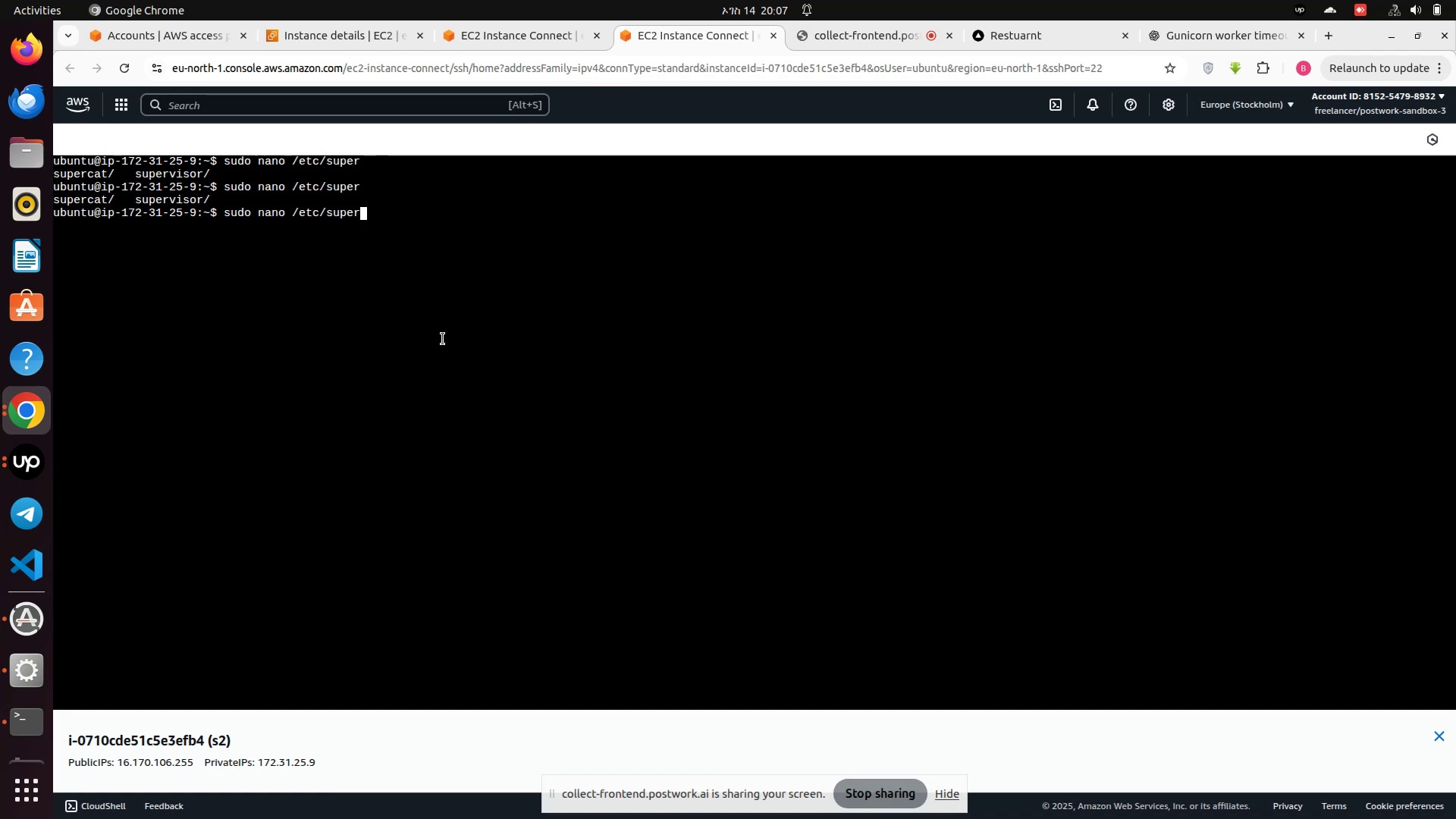 
type(viso)
key(Tab)
key(Tab)
key(Tab)
key(Tab)
type(con)
key(Tab)
 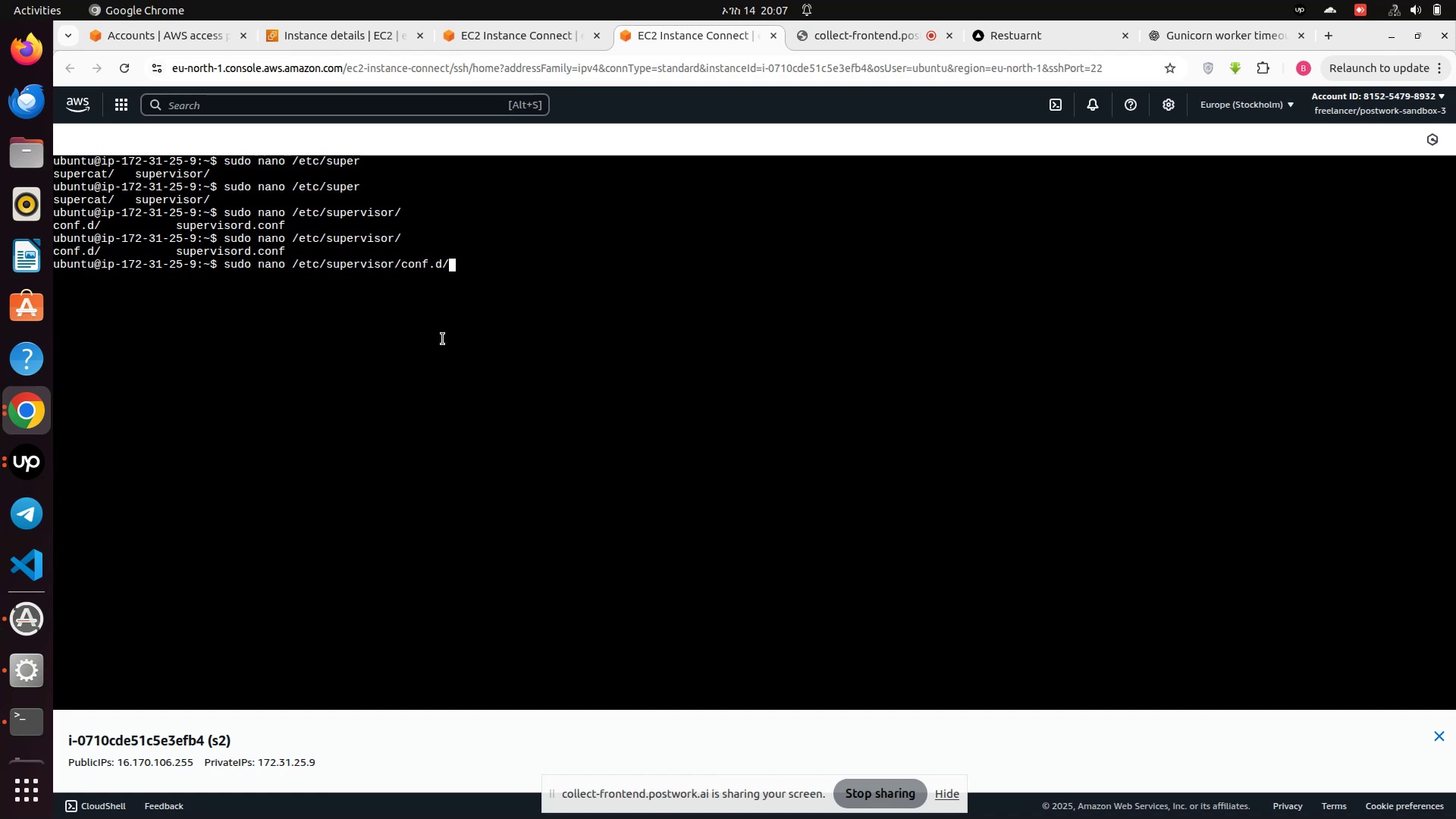 
key(Tab)
 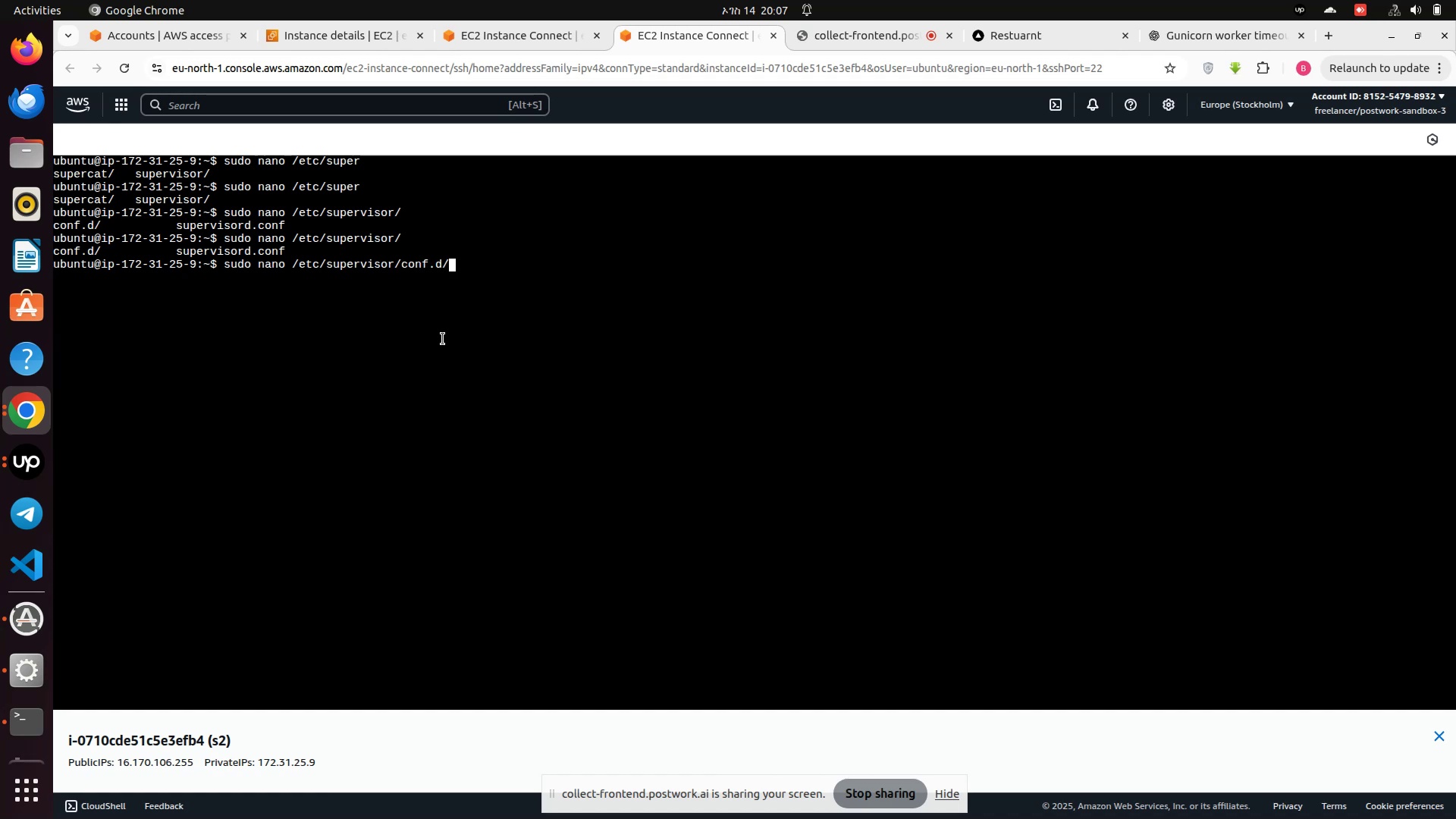 
key(Tab)
 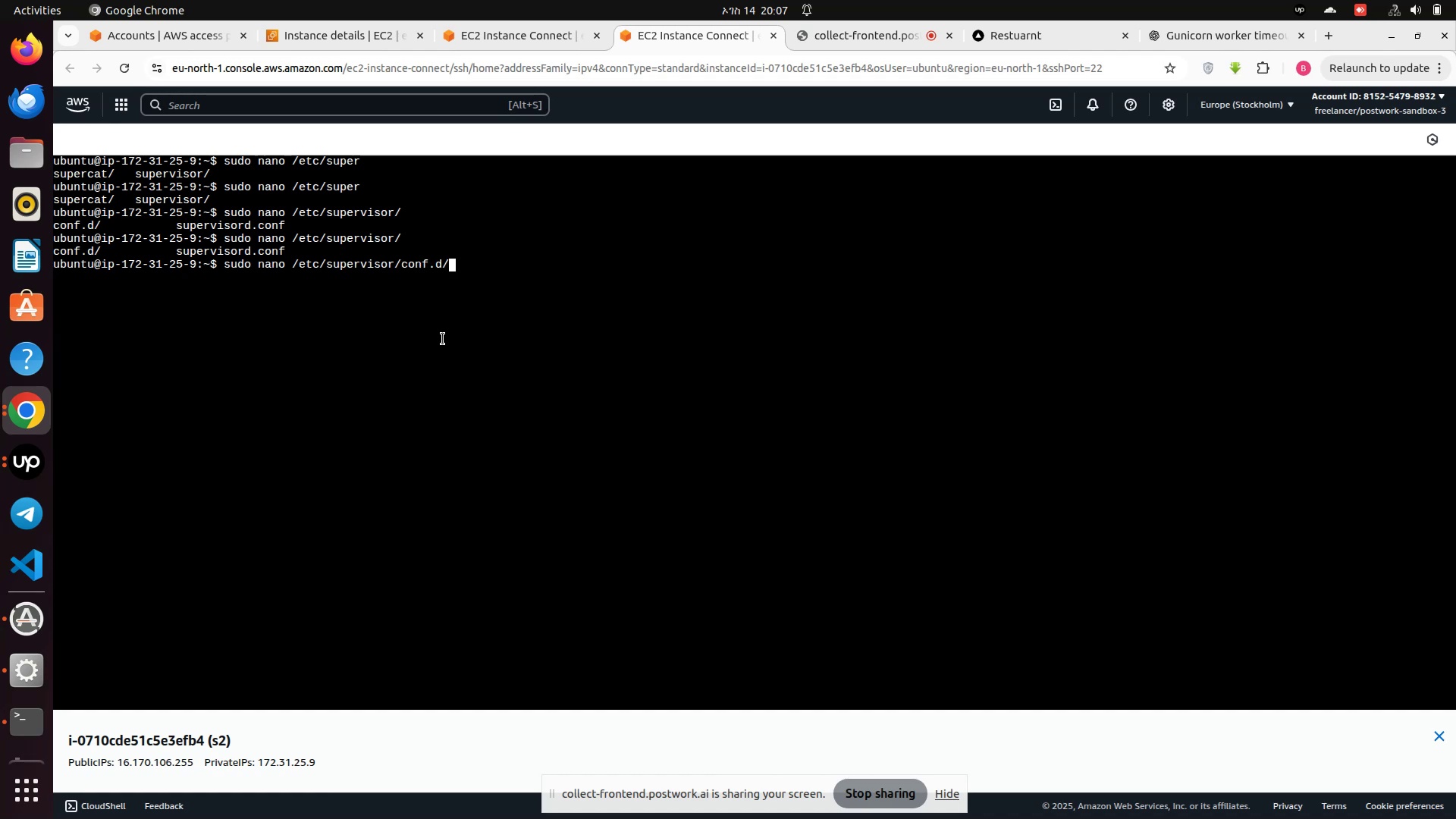 
key(Tab)
 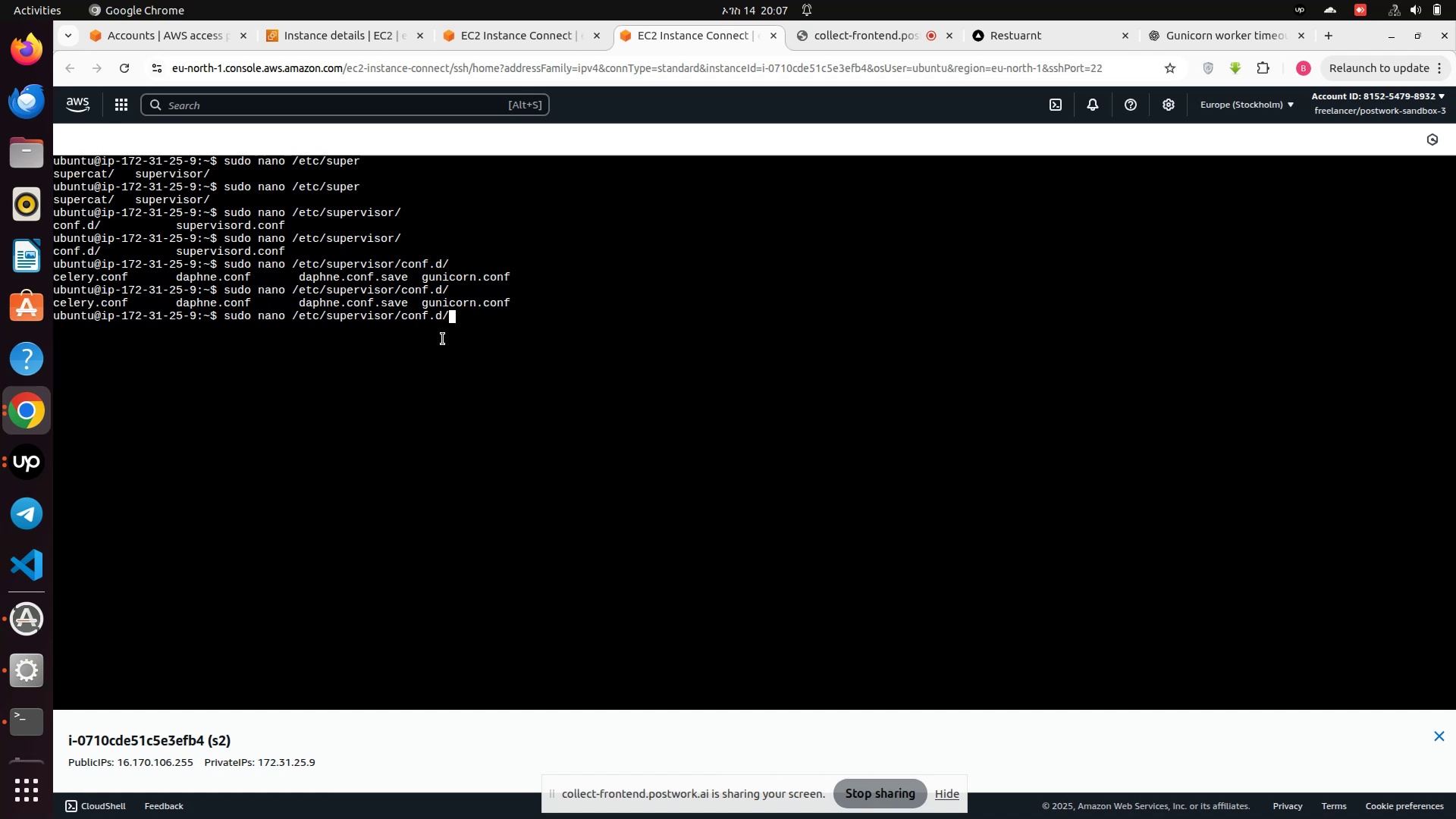 
type(guni)
key(Tab)
key(Tab)
key(Tab)
 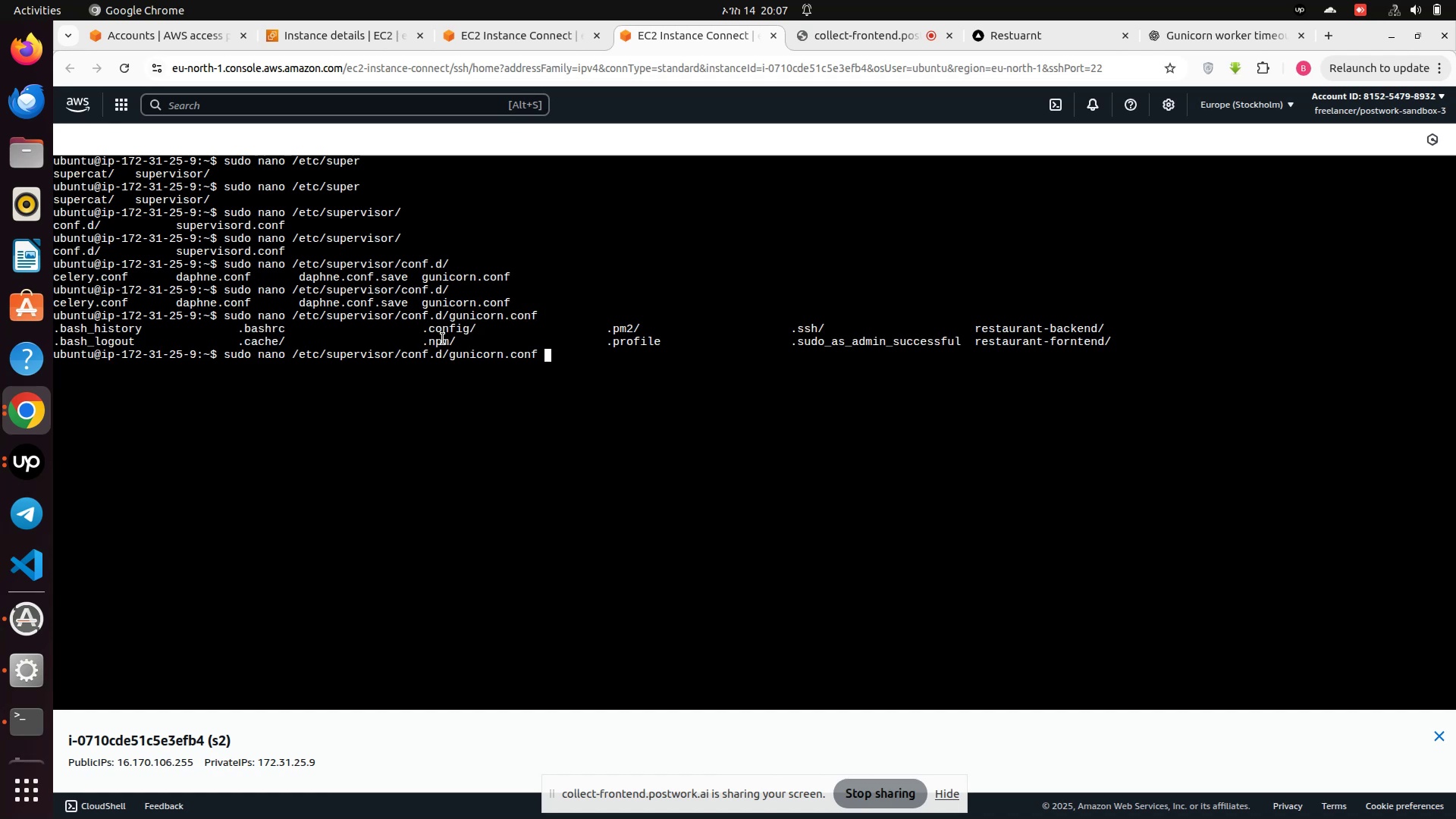 
key(Enter)
 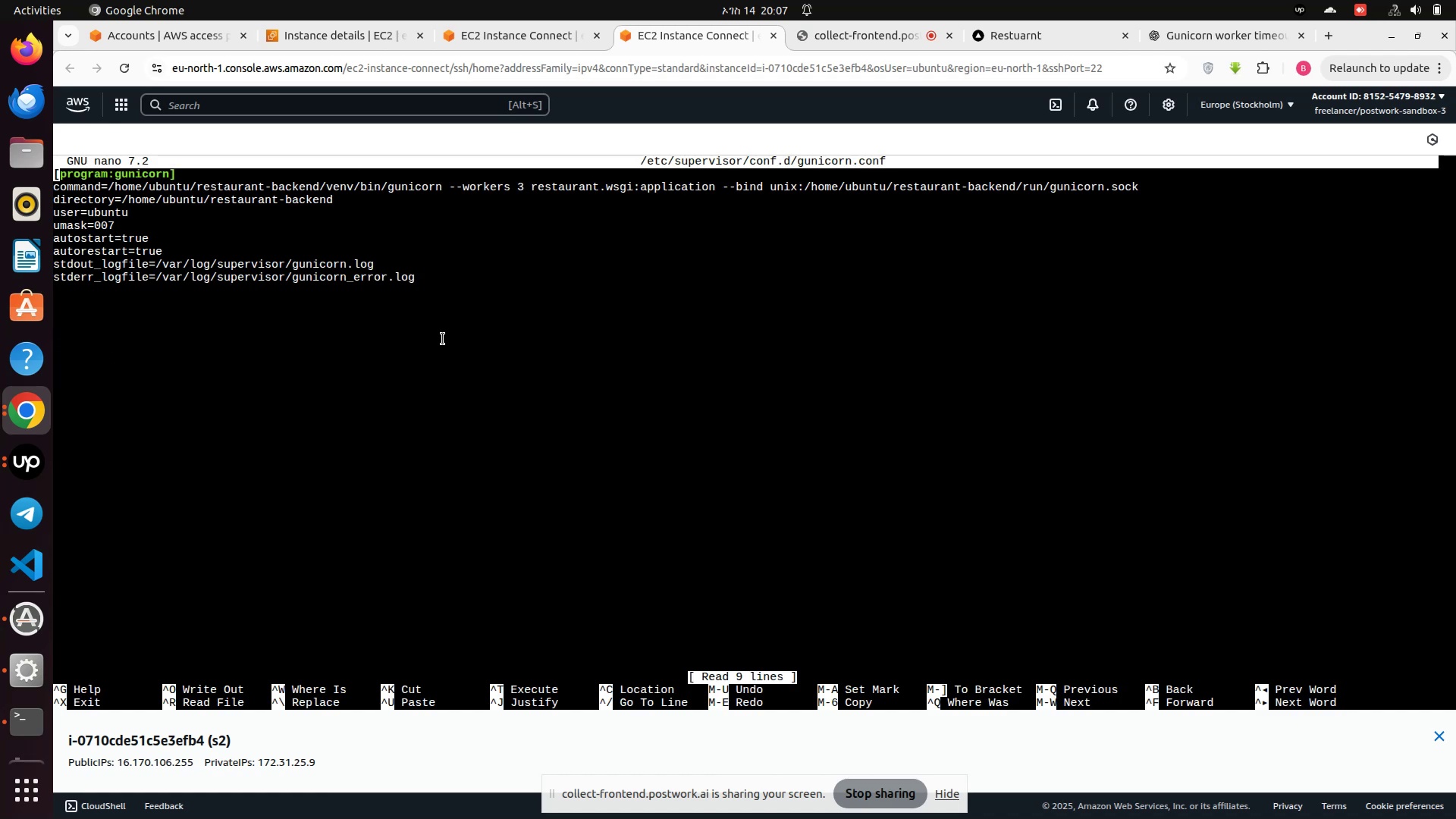 
scroll: coordinate [434, 350], scroll_direction: down, amount: 3.0
 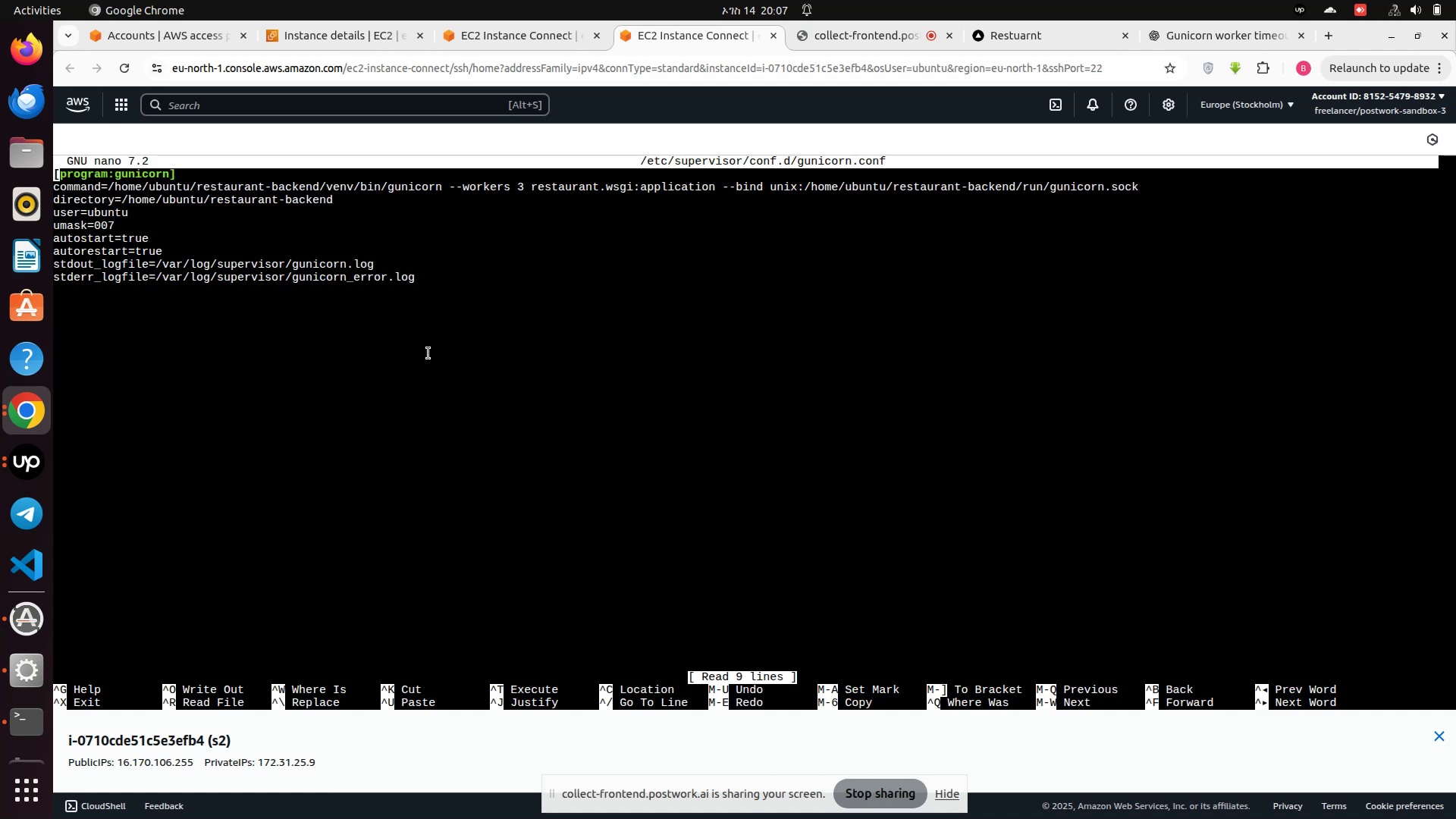 
hold_key(key=ArrowDown, duration=0.47)
 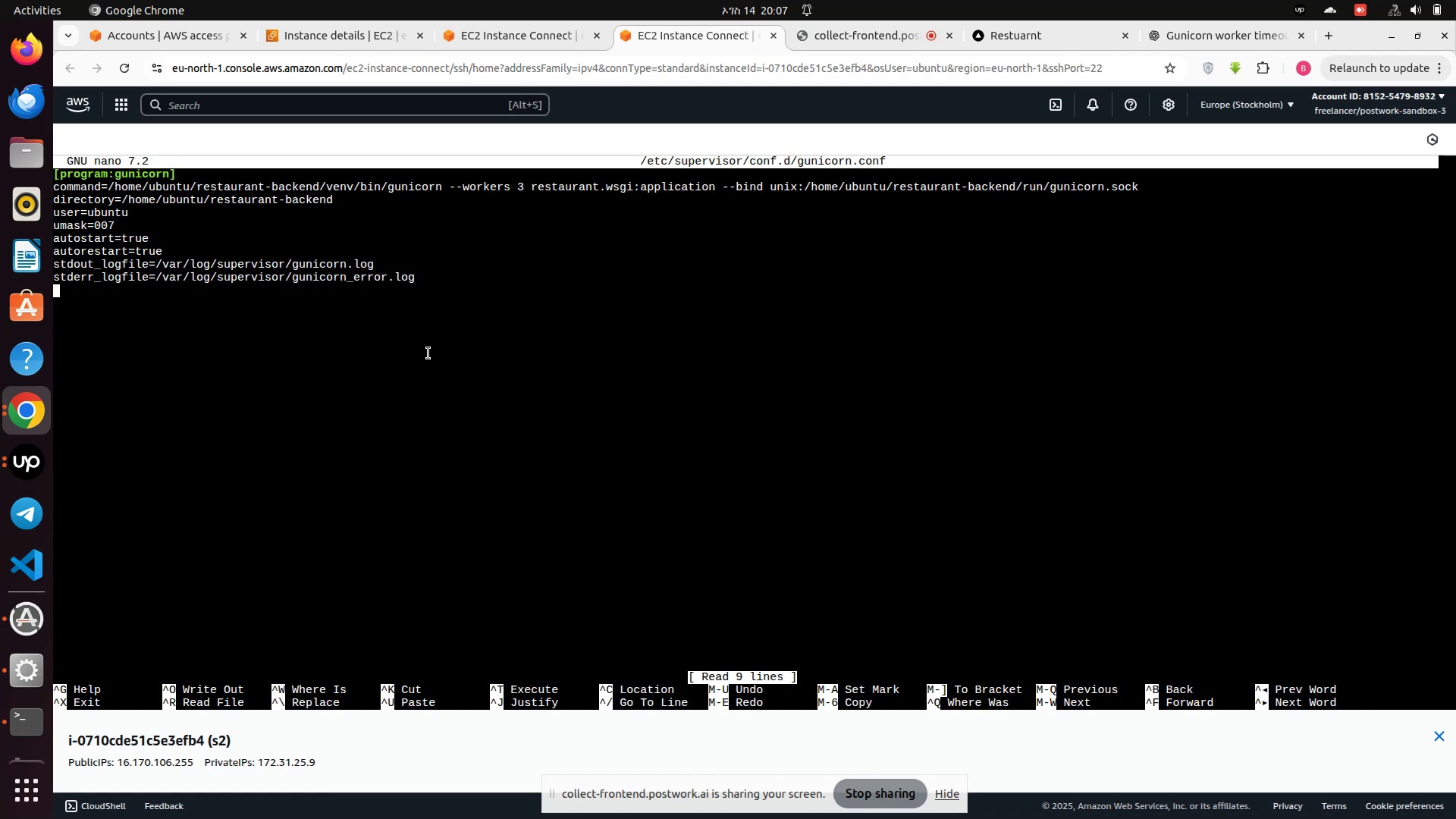 
key(ArrowDown)
 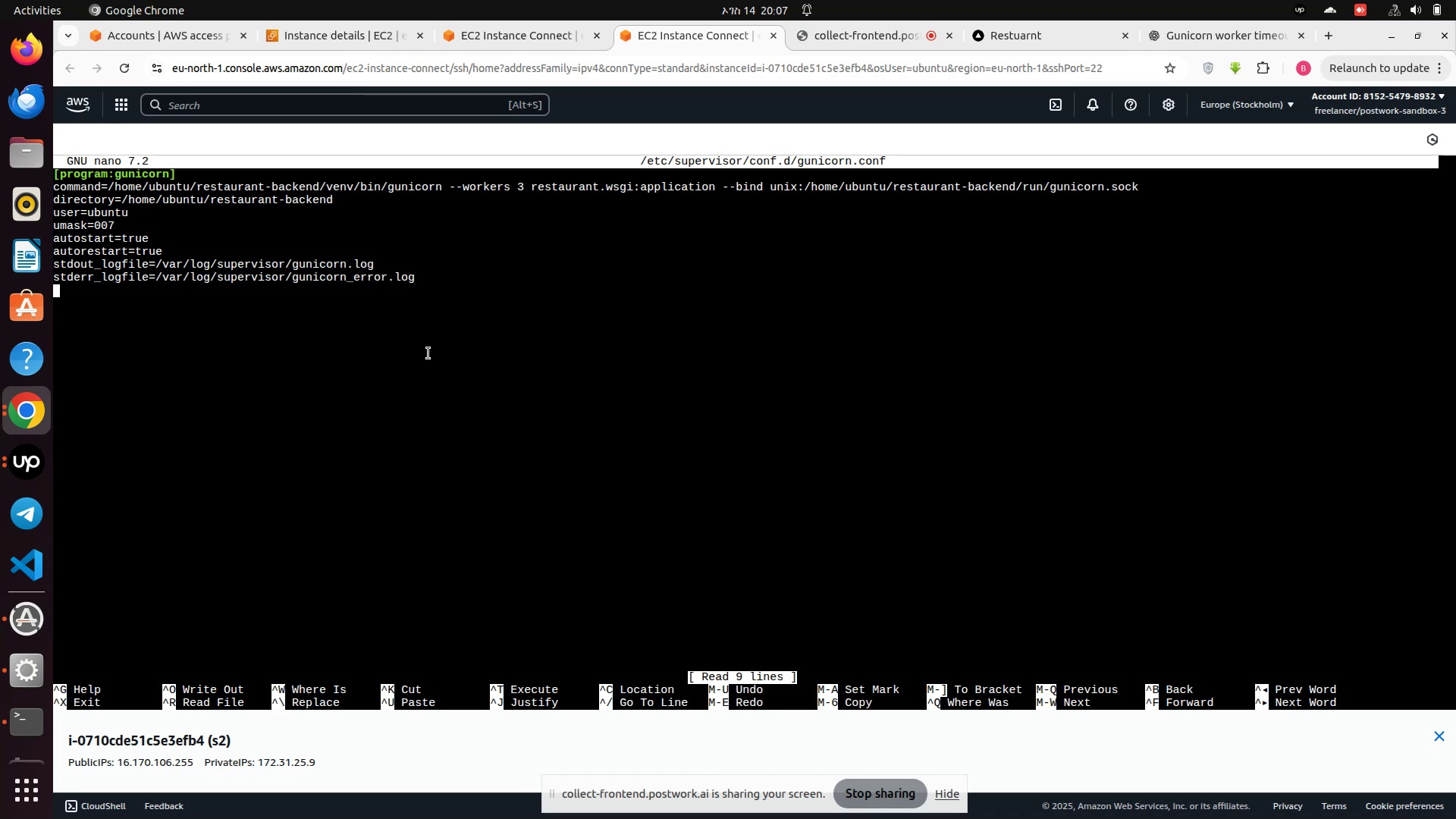 
hold_key(key=Backspace, duration=1.5)
 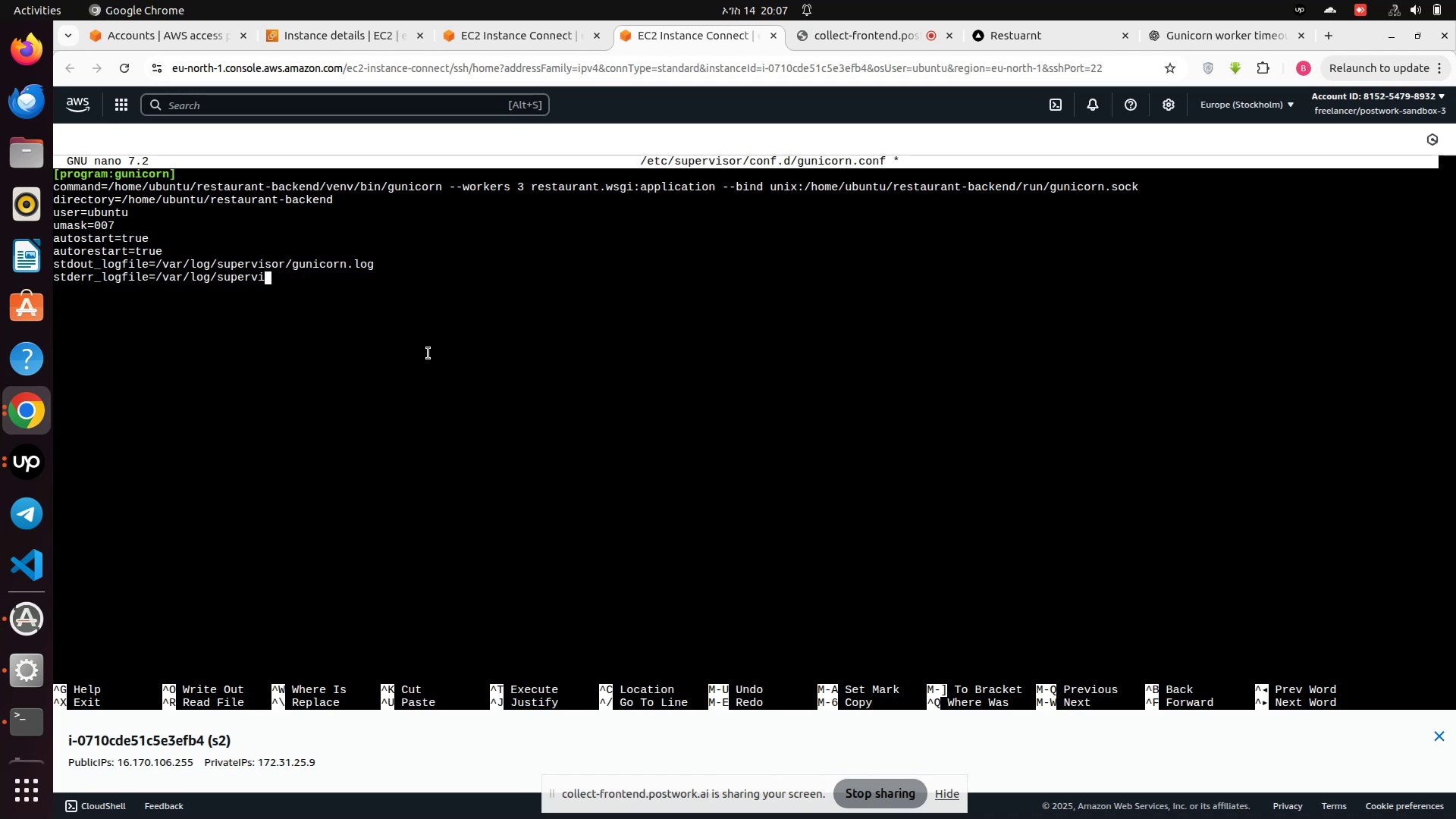 
hold_key(key=Backspace, duration=1.51)
 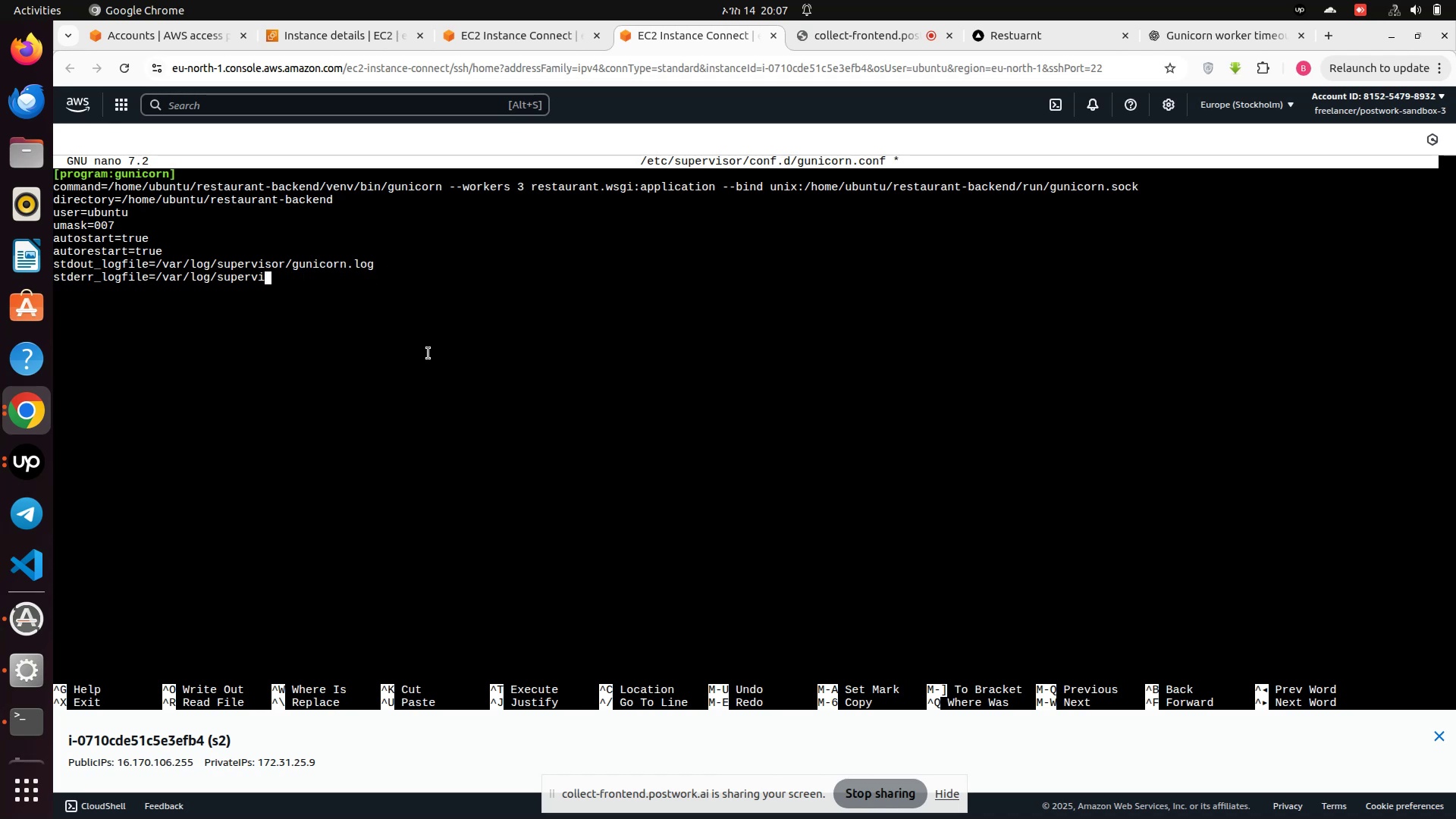 
hold_key(key=Backspace, duration=0.48)
 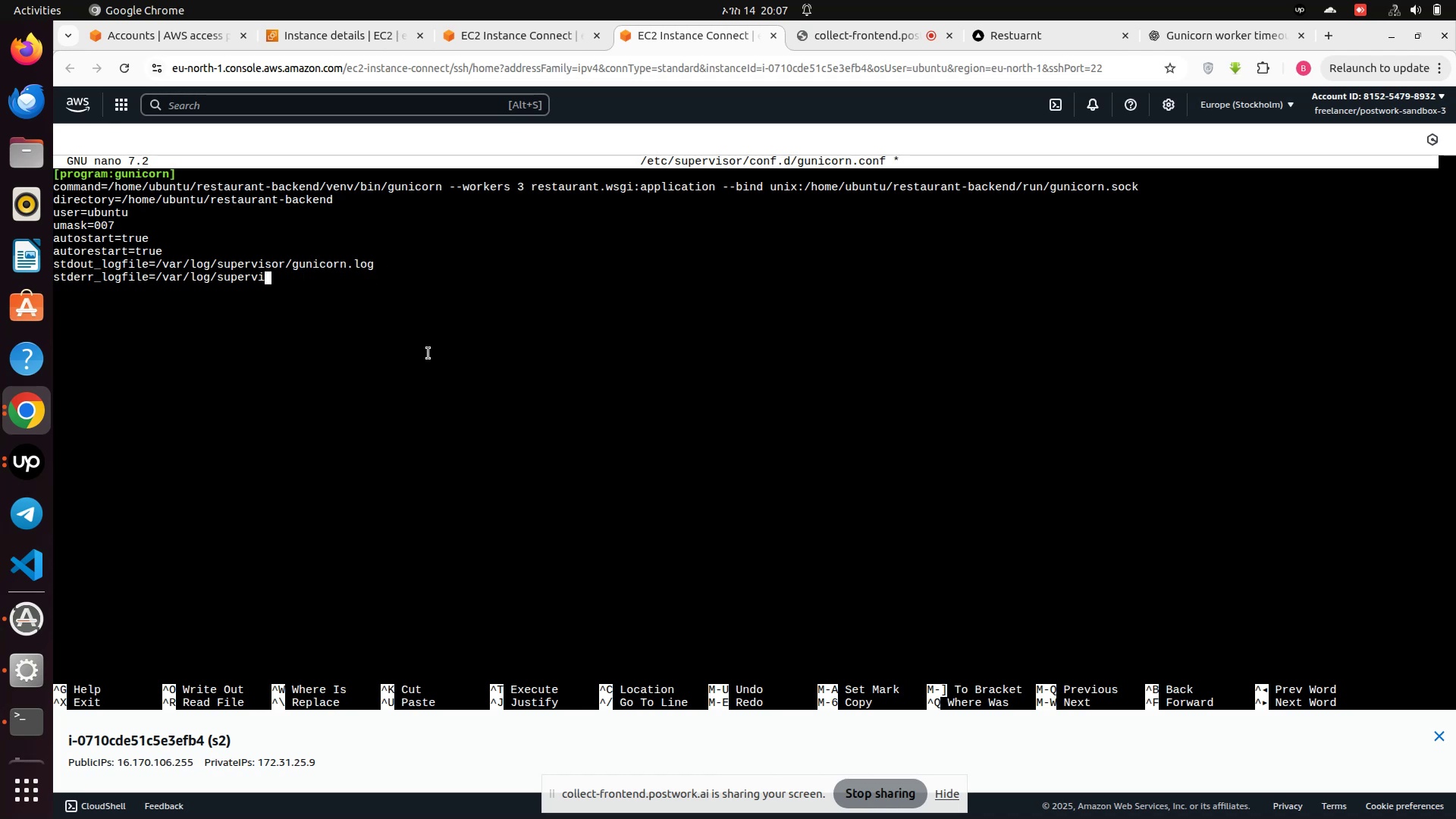 
hold_key(key=Backspace, duration=1.14)
 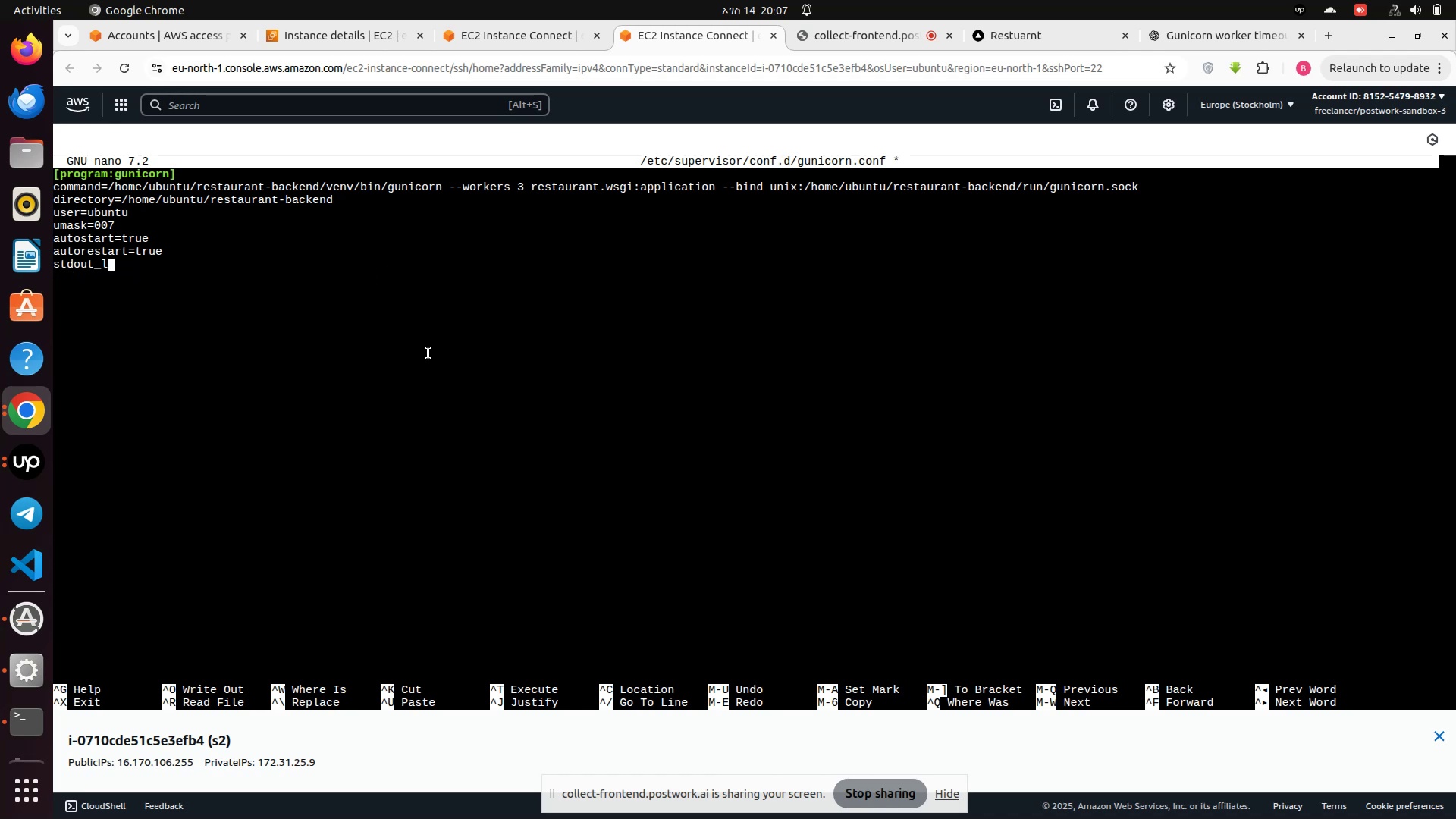 
key(Backspace)
 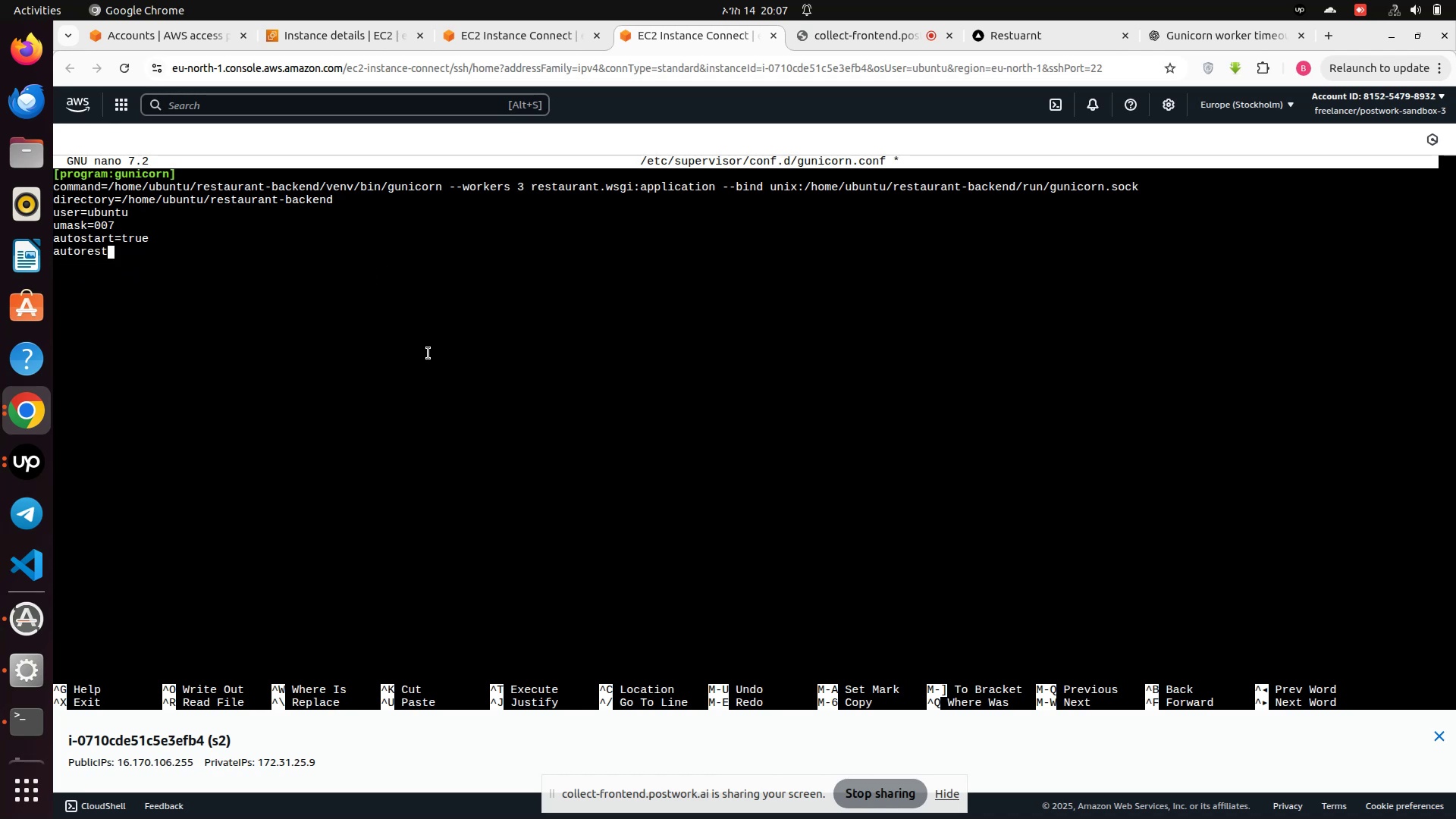 
hold_key(key=Backspace, duration=1.52)
 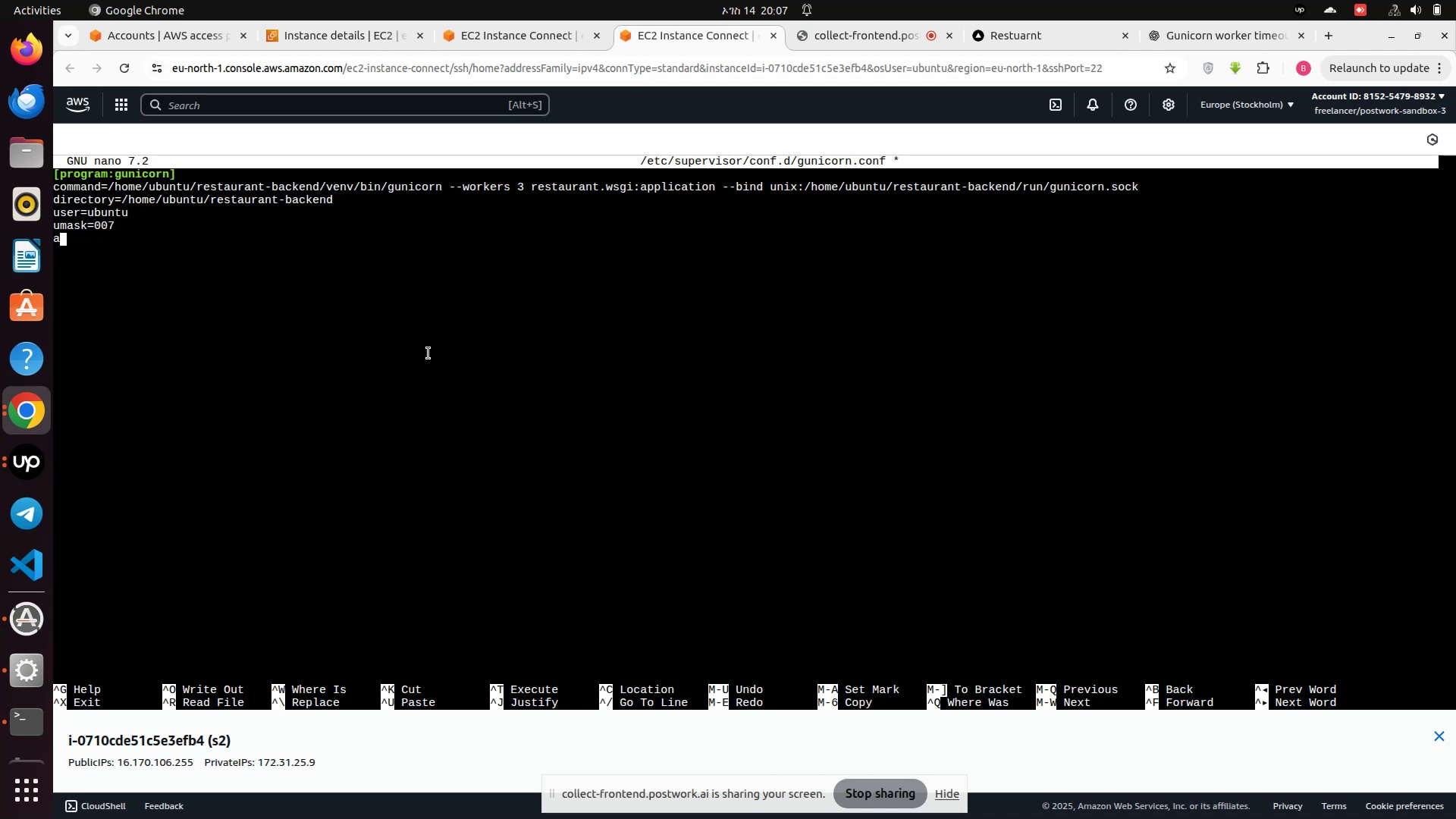 
hold_key(key=Backspace, duration=1.51)
 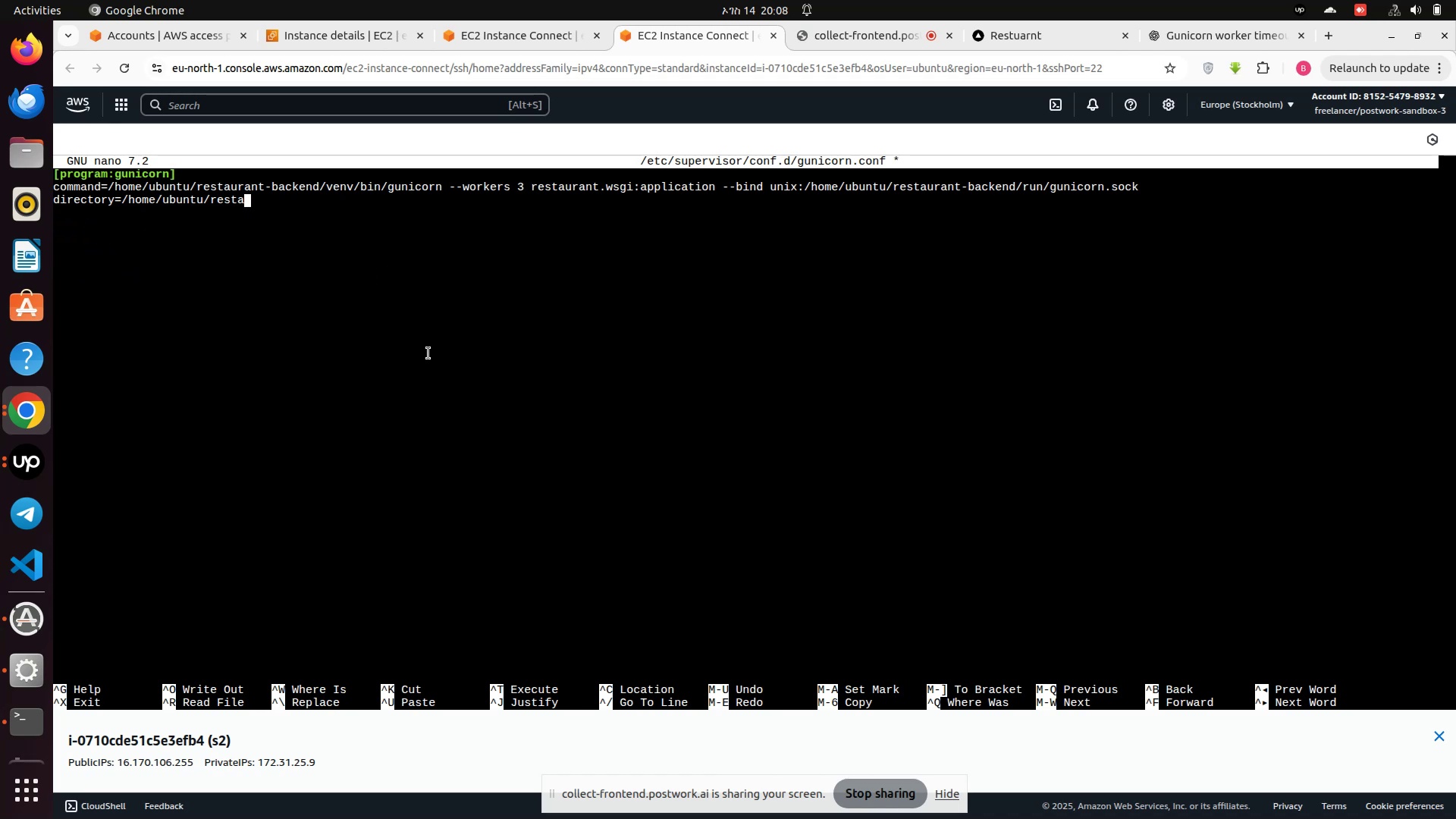 
hold_key(key=Backspace, duration=1.5)
 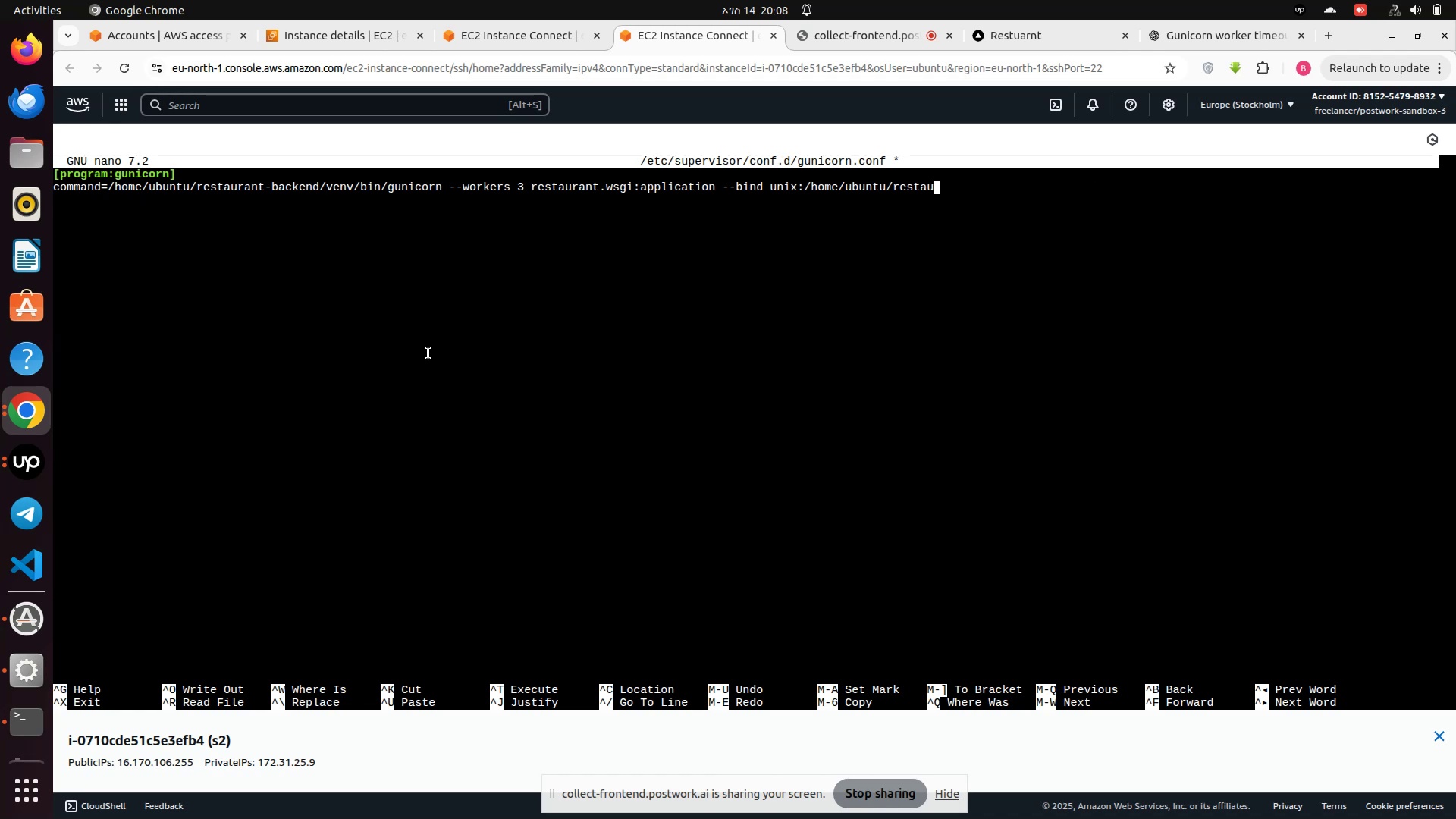 
hold_key(key=Backspace, duration=1.51)
 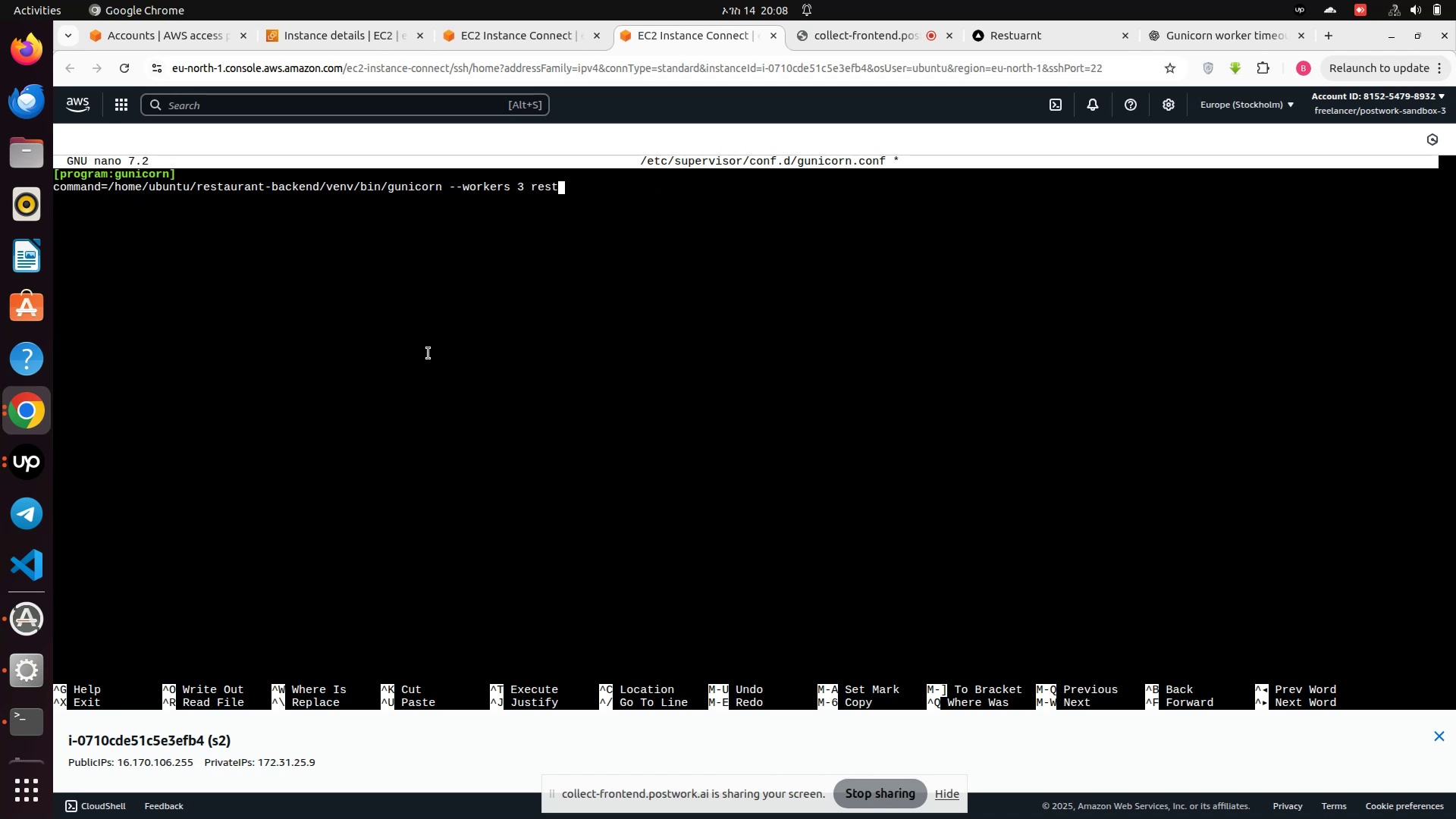 
hold_key(key=Backspace, duration=1.51)
 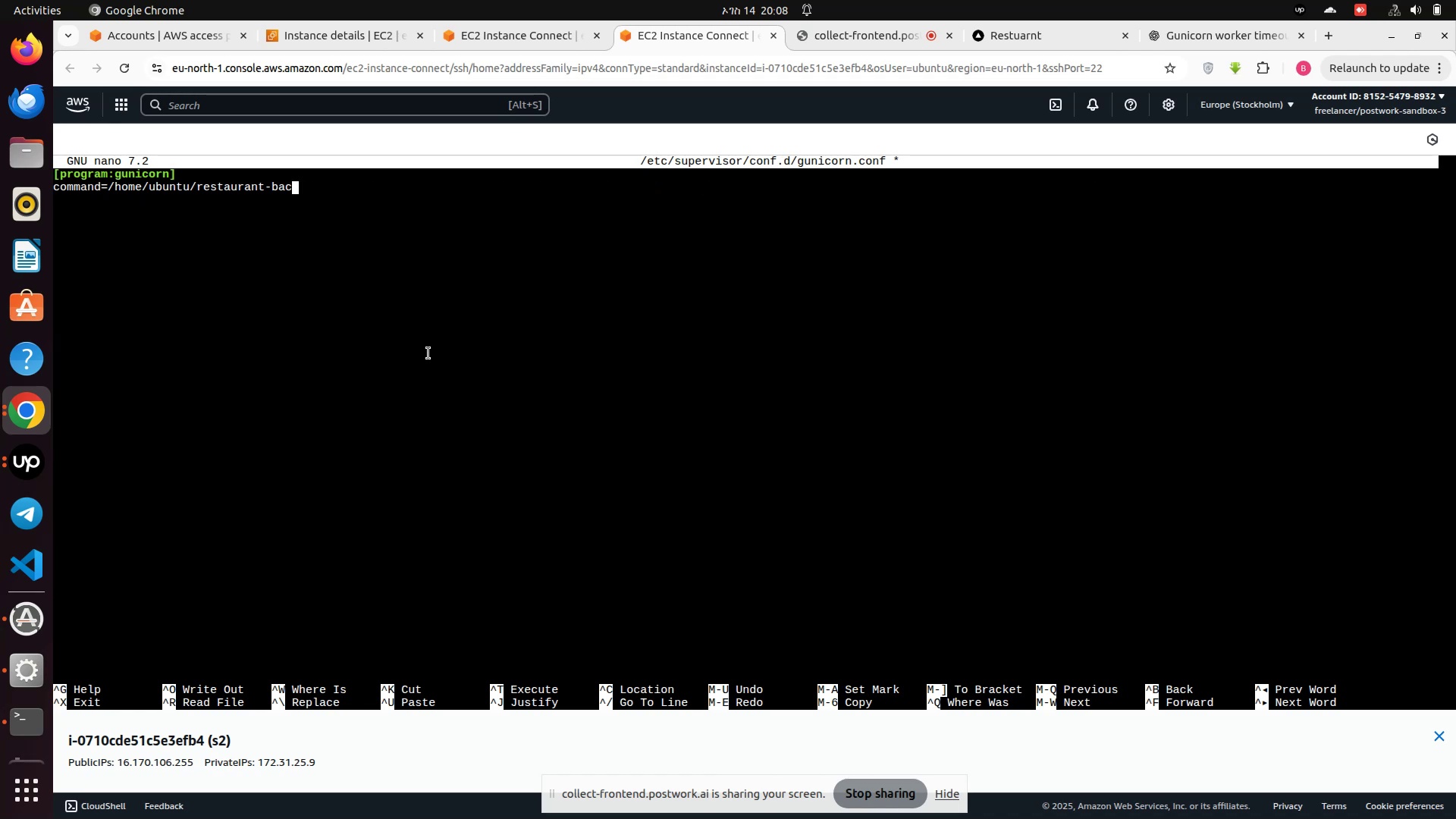 
hold_key(key=Backspace, duration=1.42)
 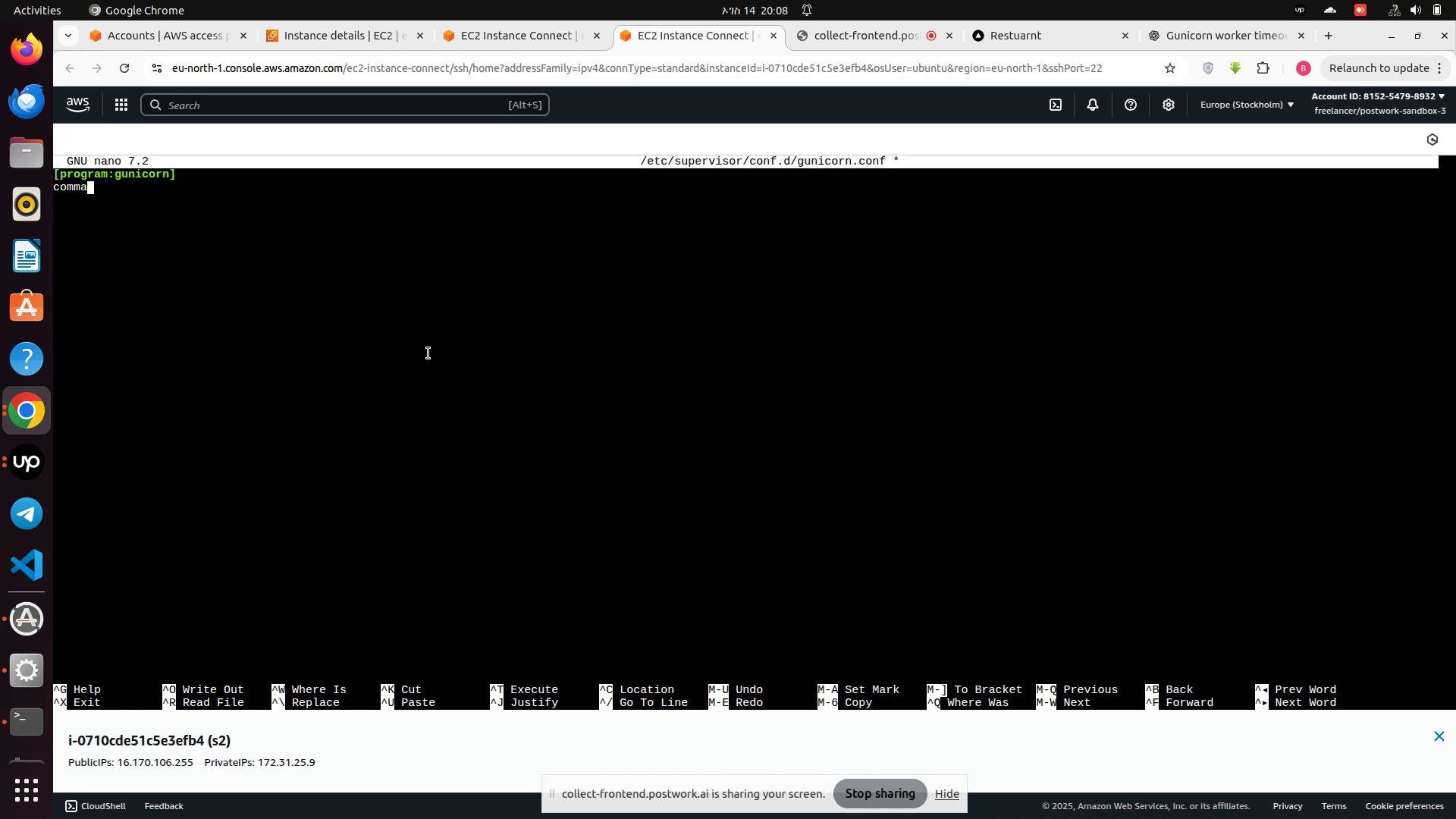 
key(Backspace)
 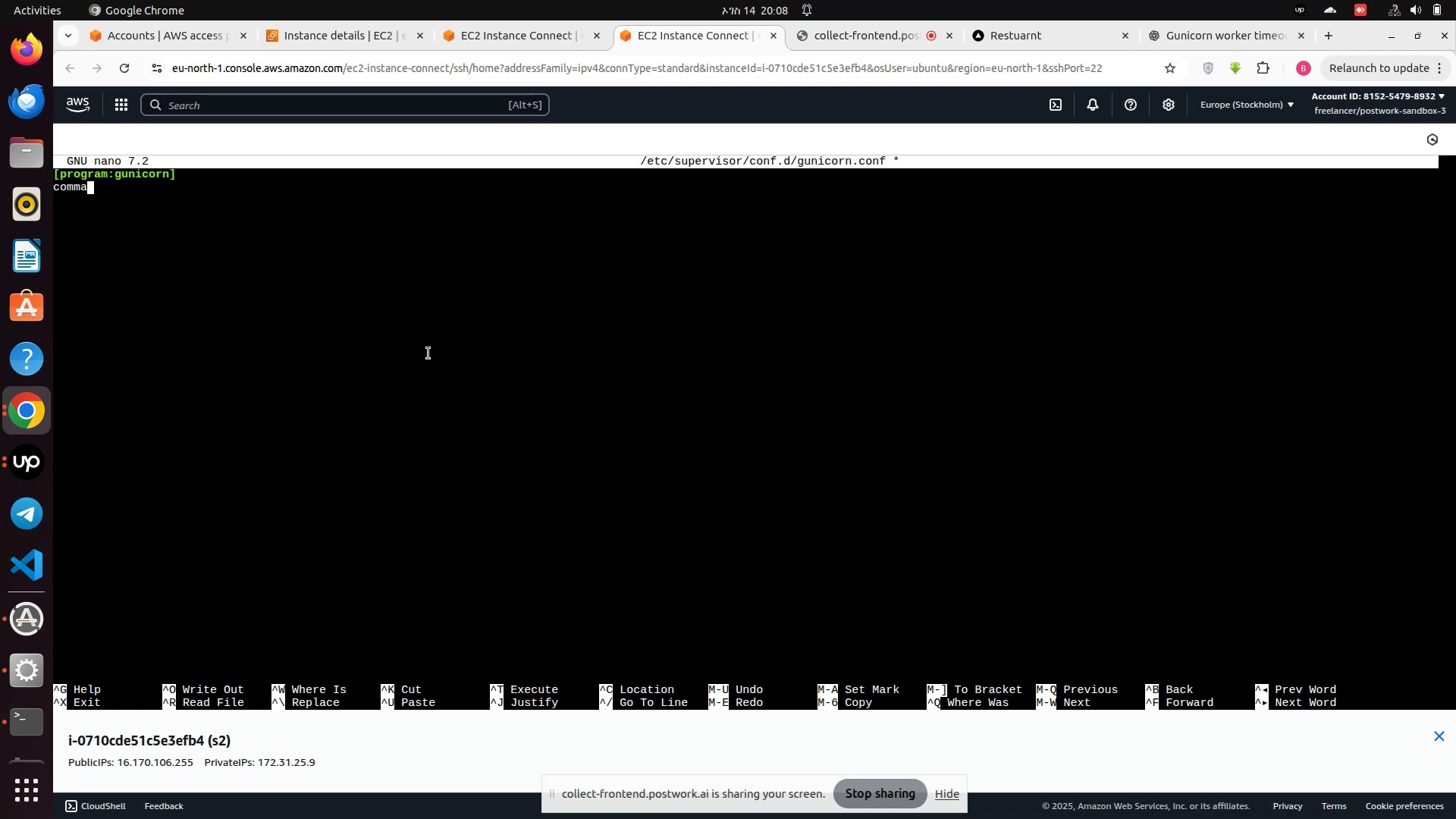 
key(Backspace)
 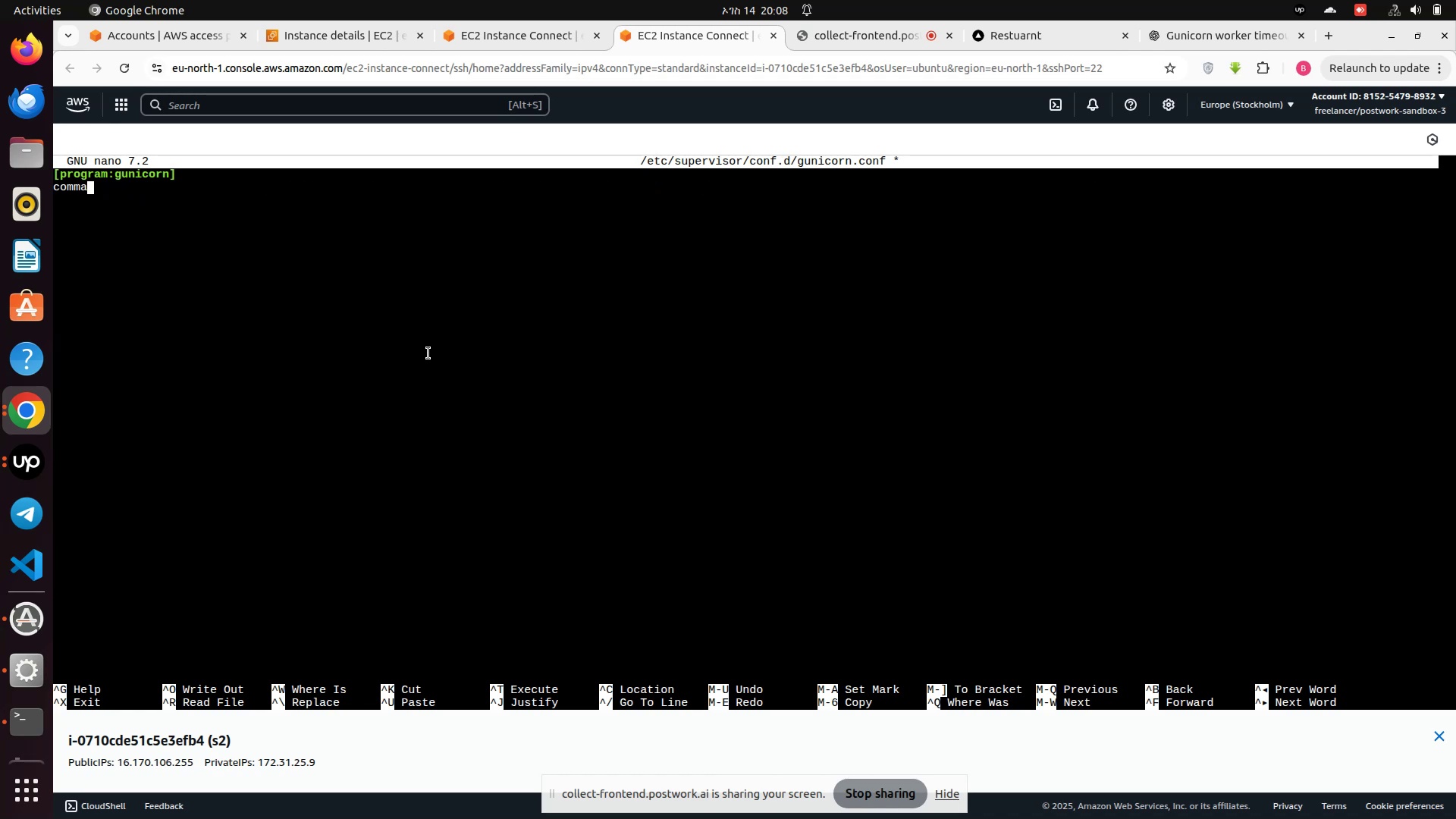 
key(Backspace)
 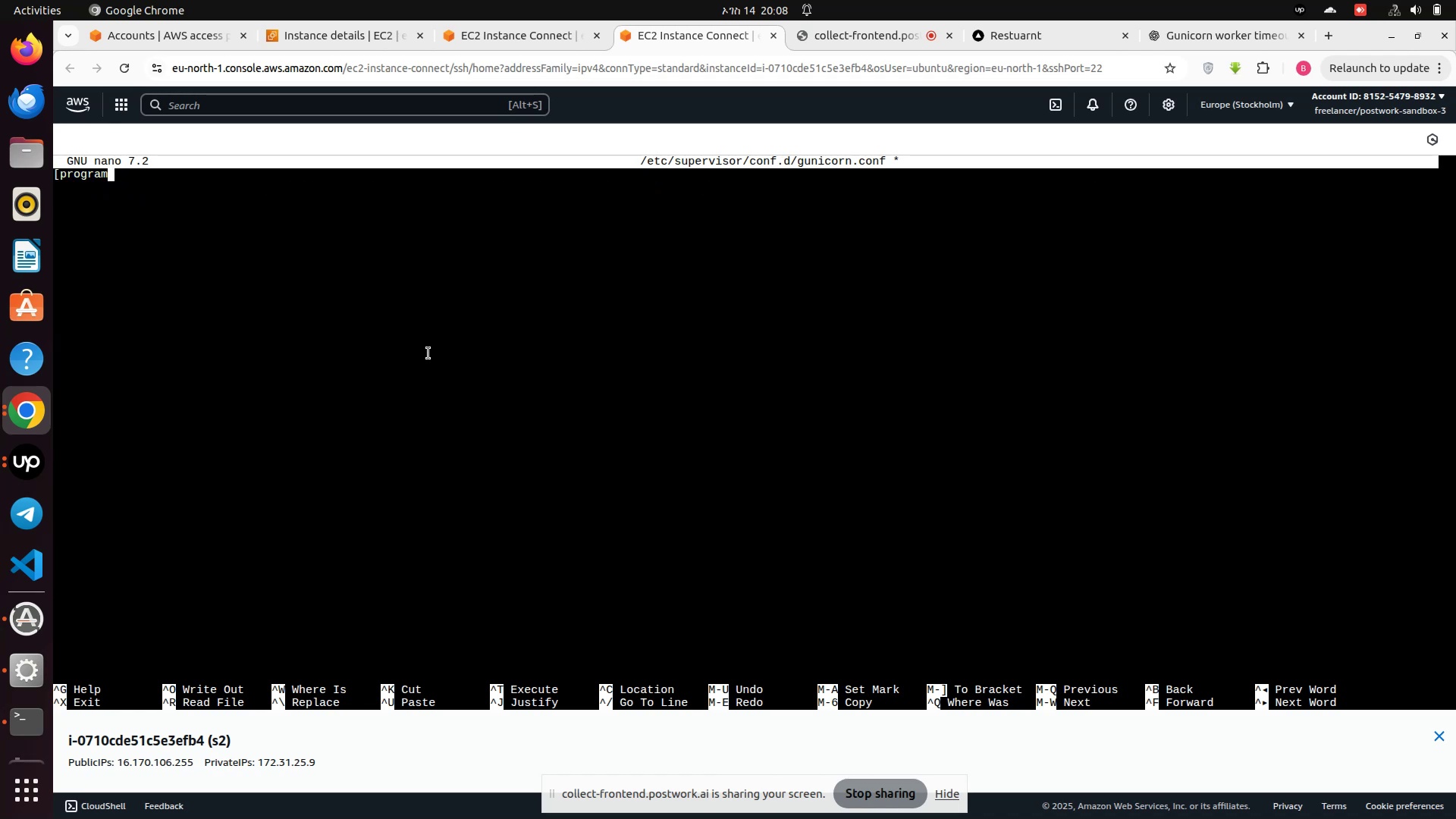 
key(Backspace)
 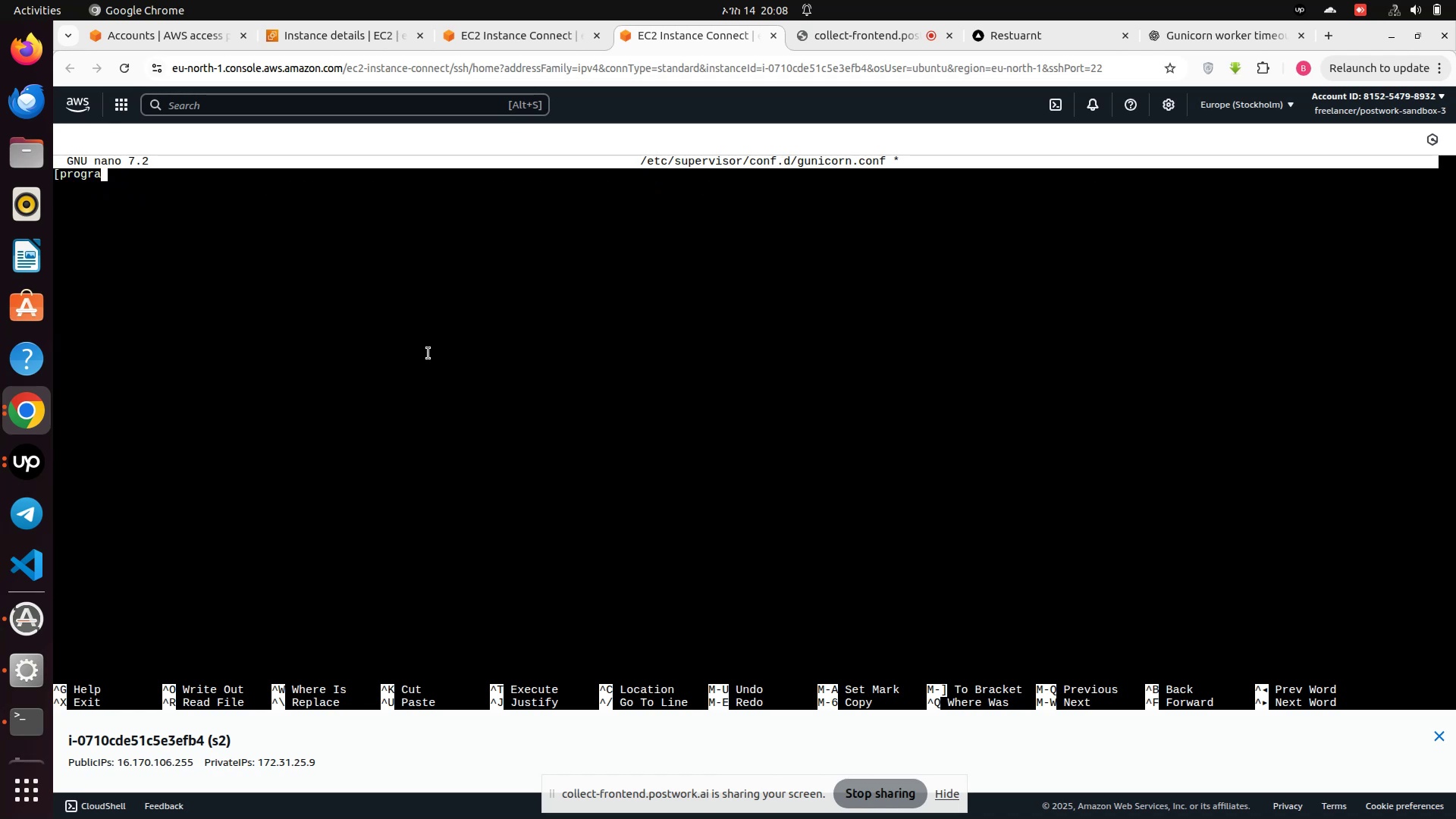 
key(Backspace)
 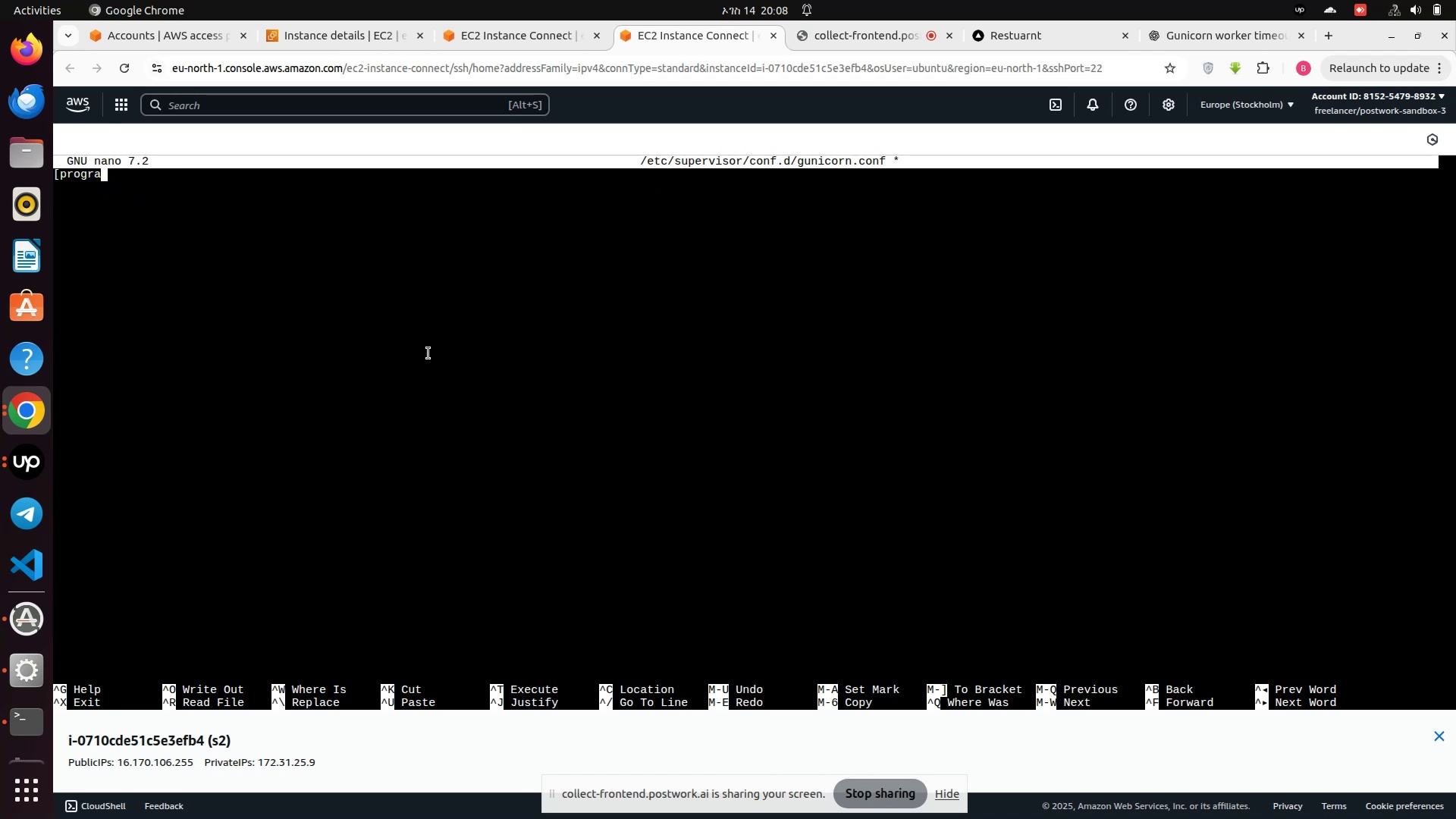 
key(Backspace)
 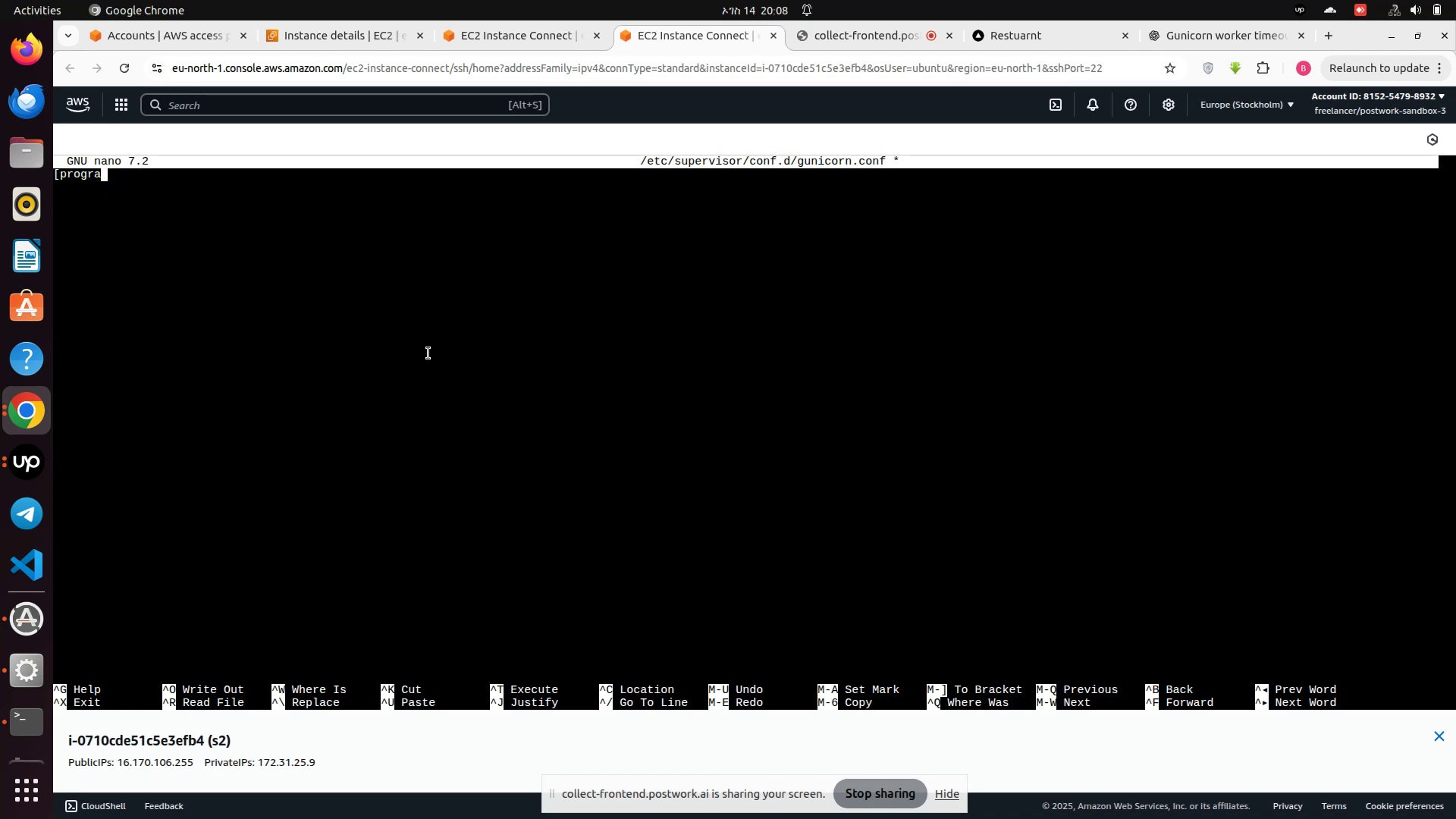 
key(Backspace)
 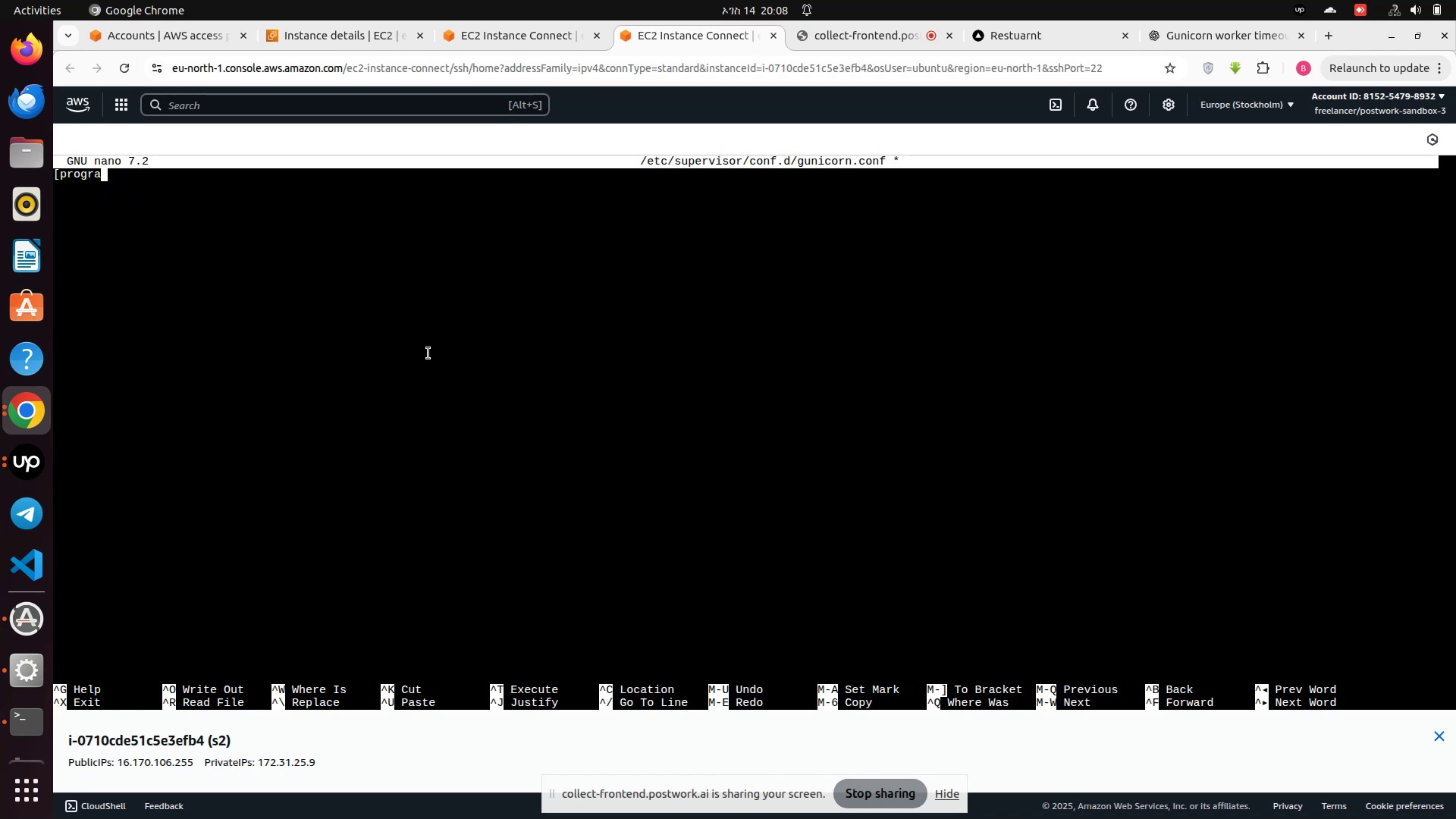 
key(Backspace)
 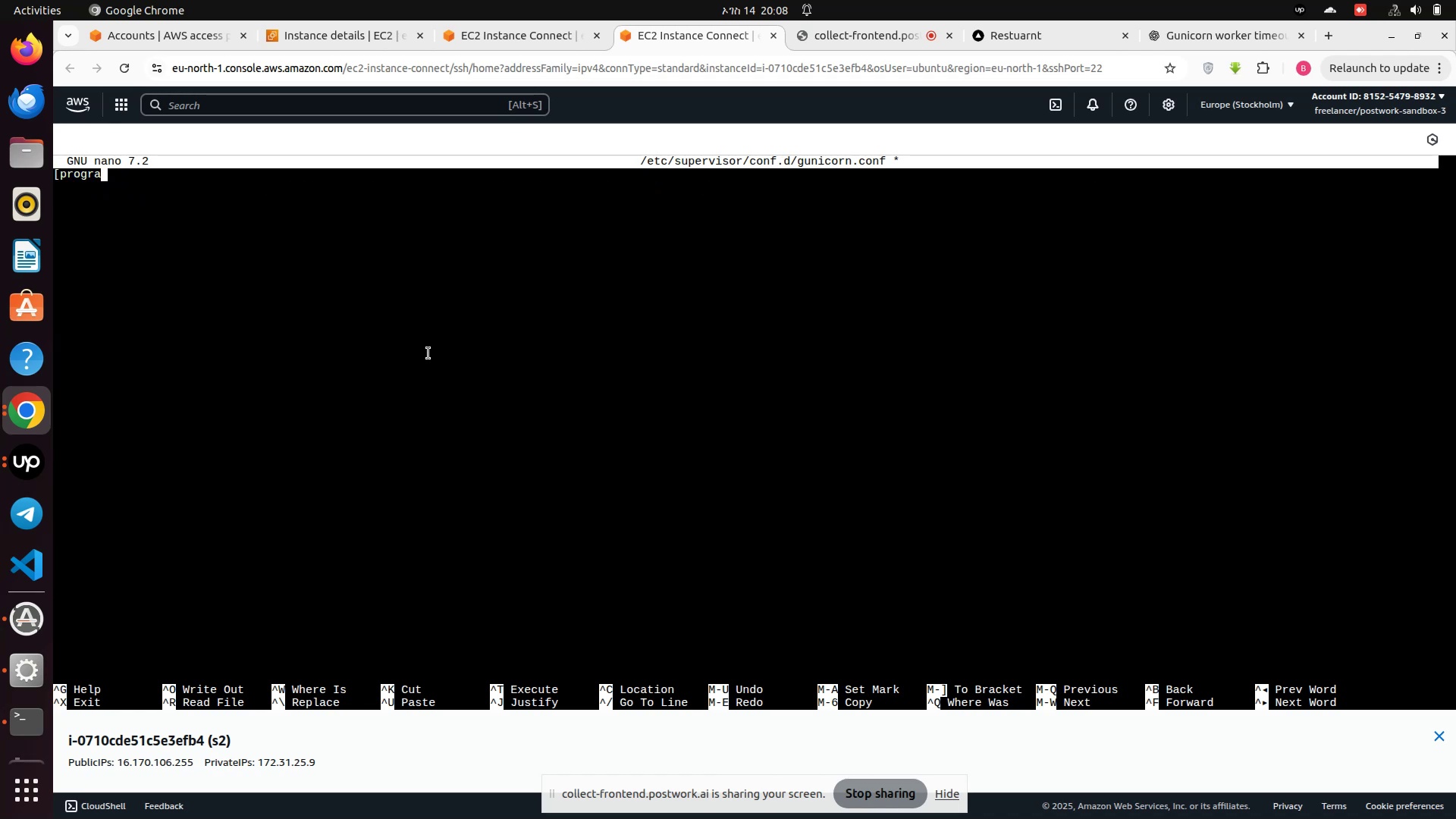 
key(Backspace)
 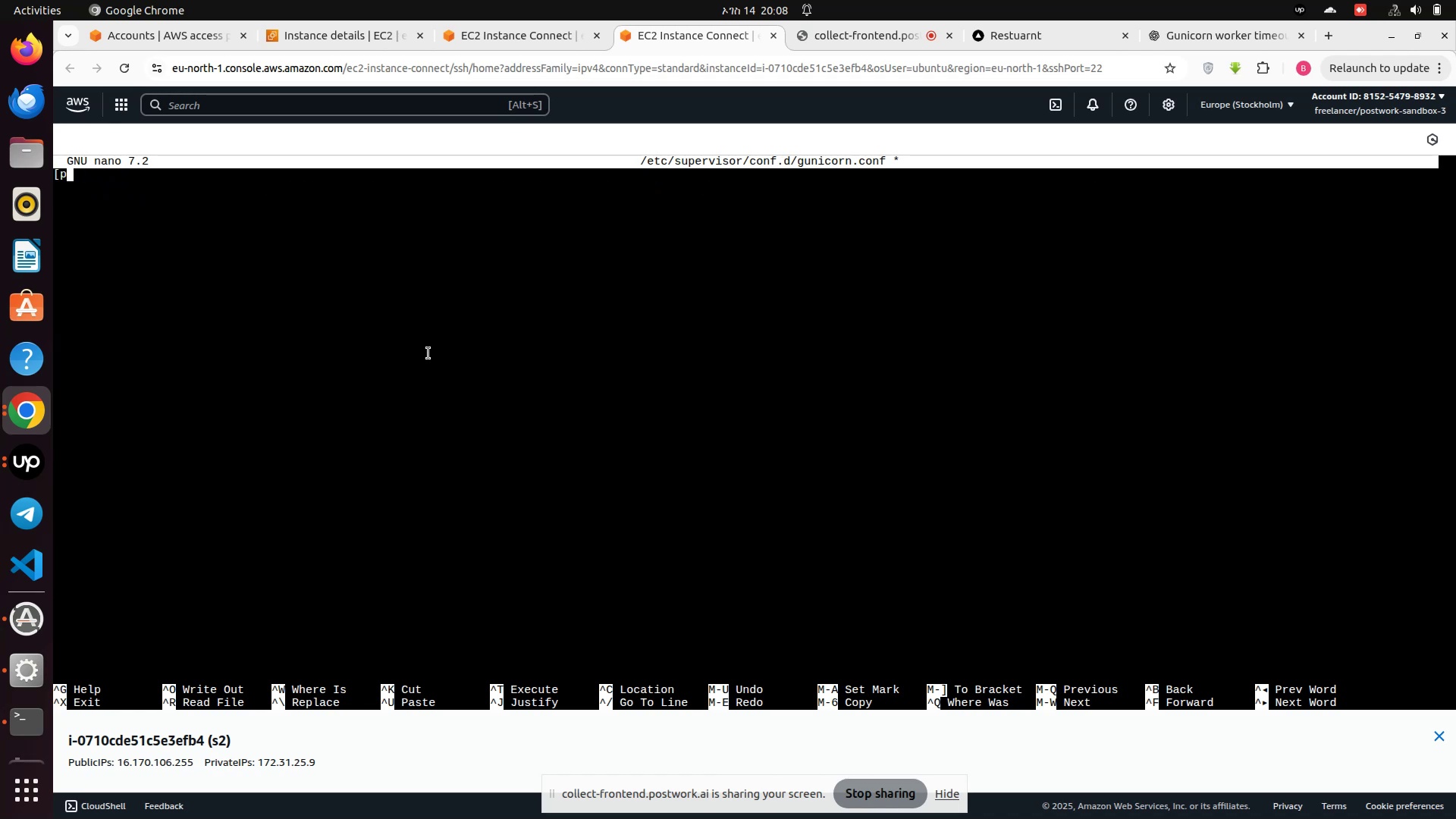 
key(Backspace)
 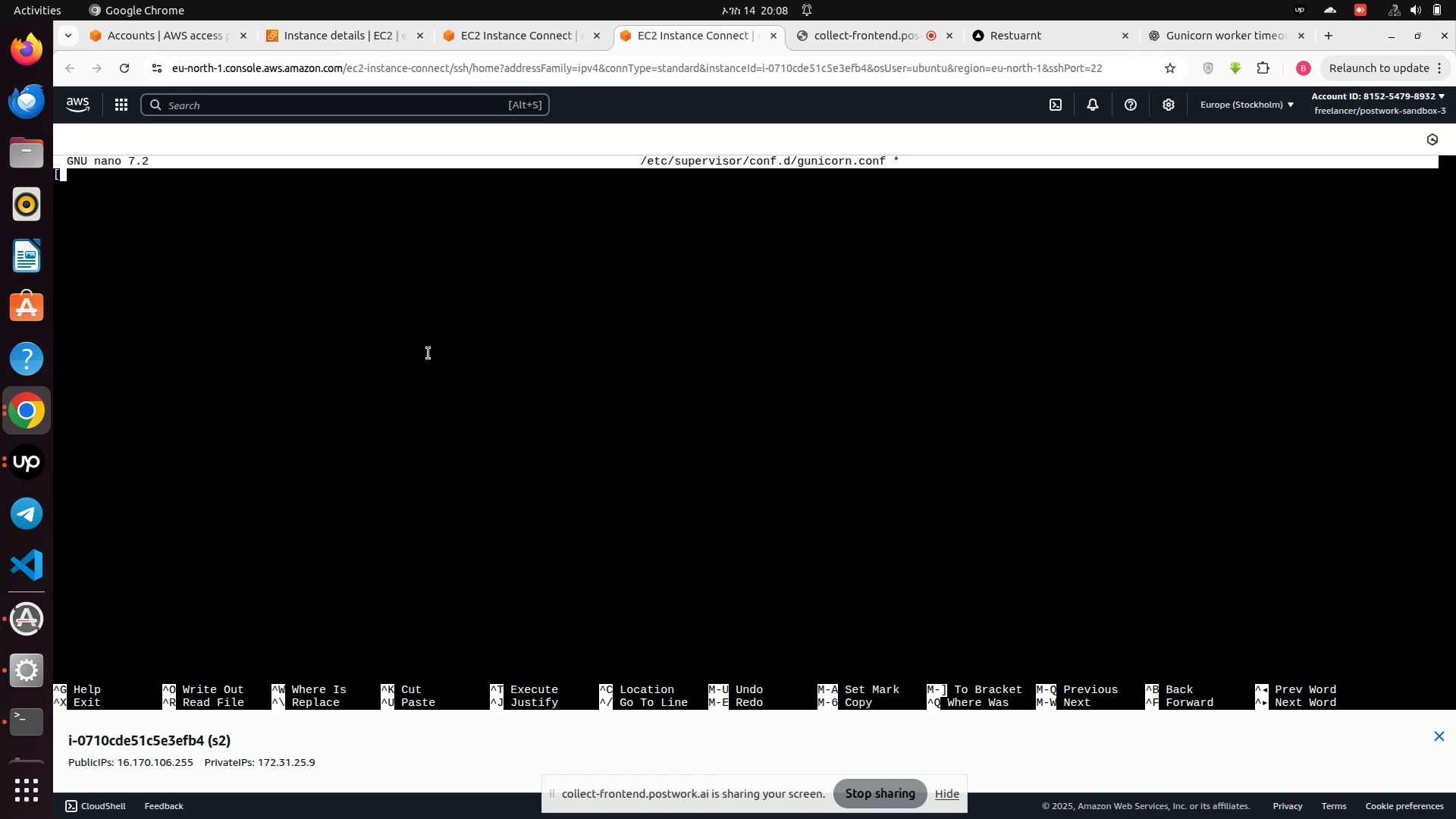 
key(Backspace)
 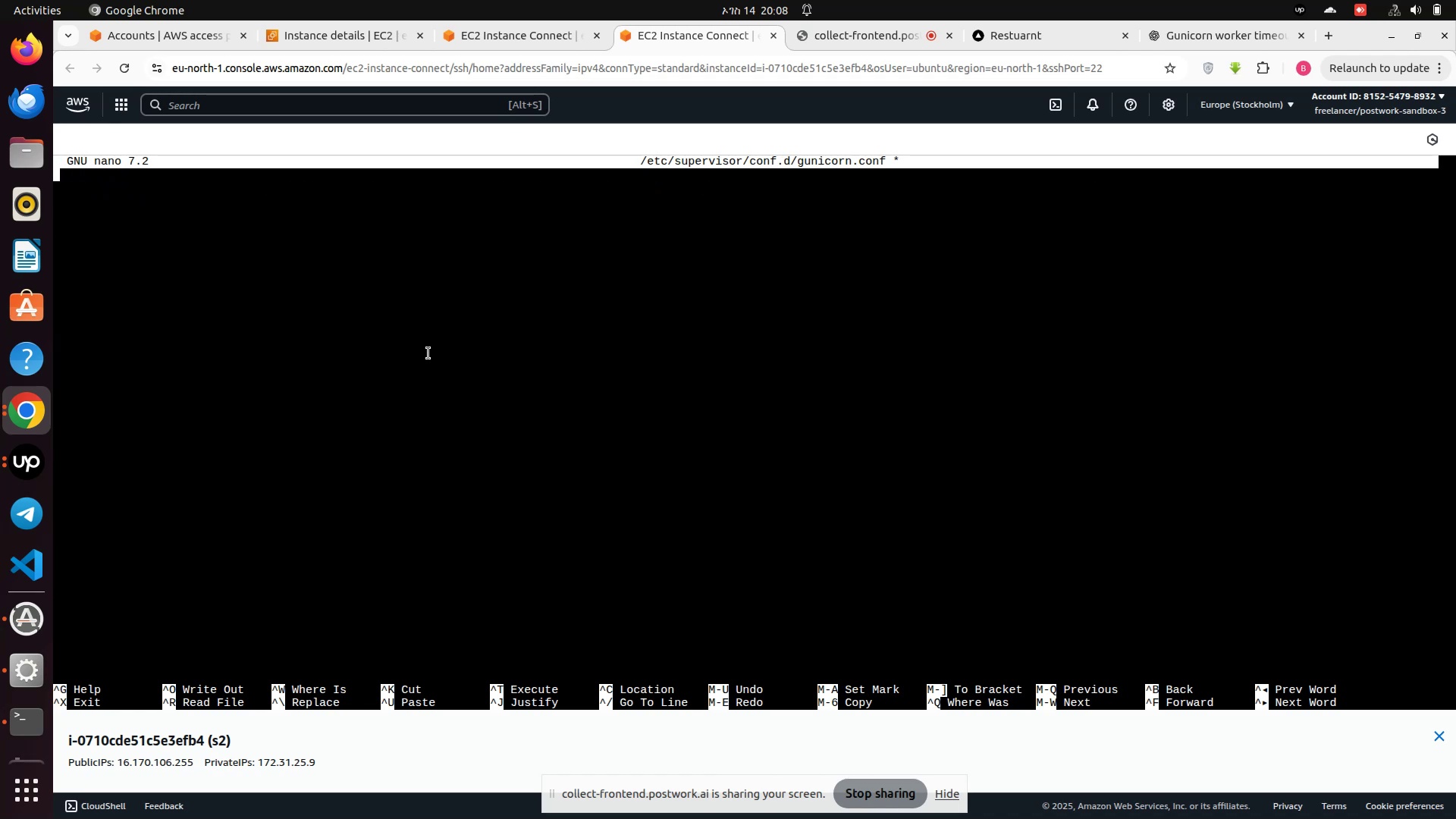 
key(Backspace)
 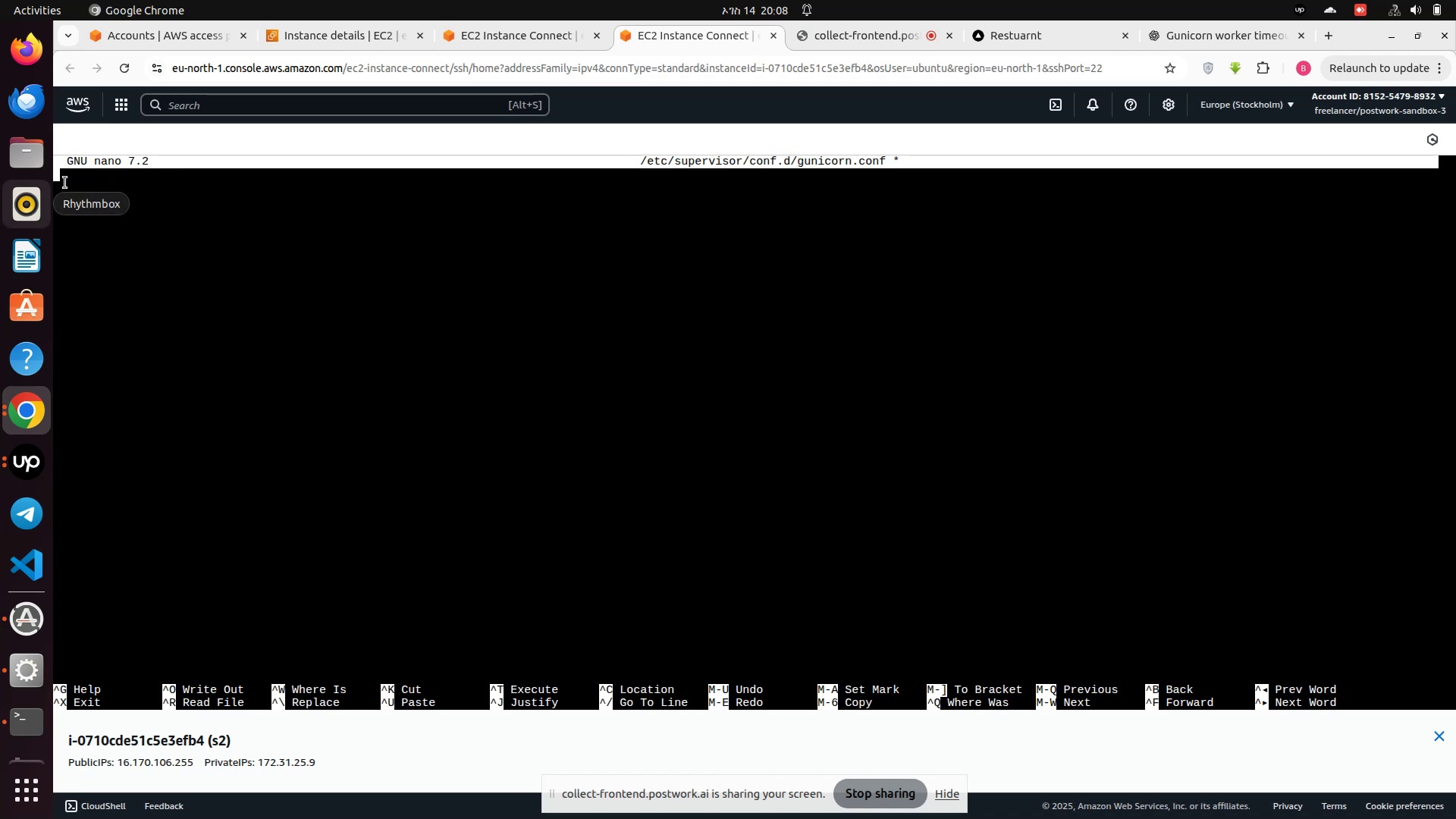 
right_click([71, 183])
 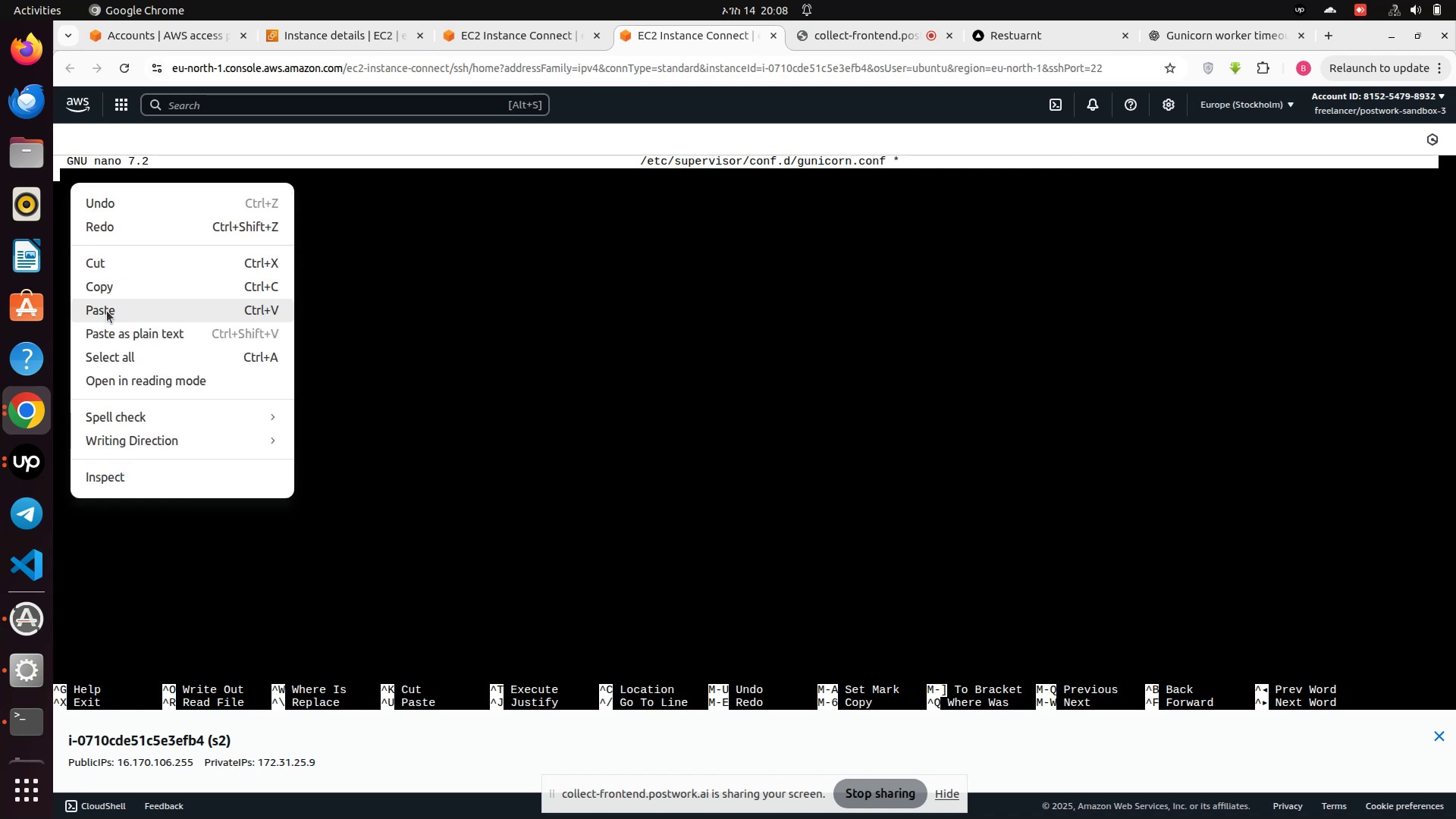 
left_click([107, 311])
 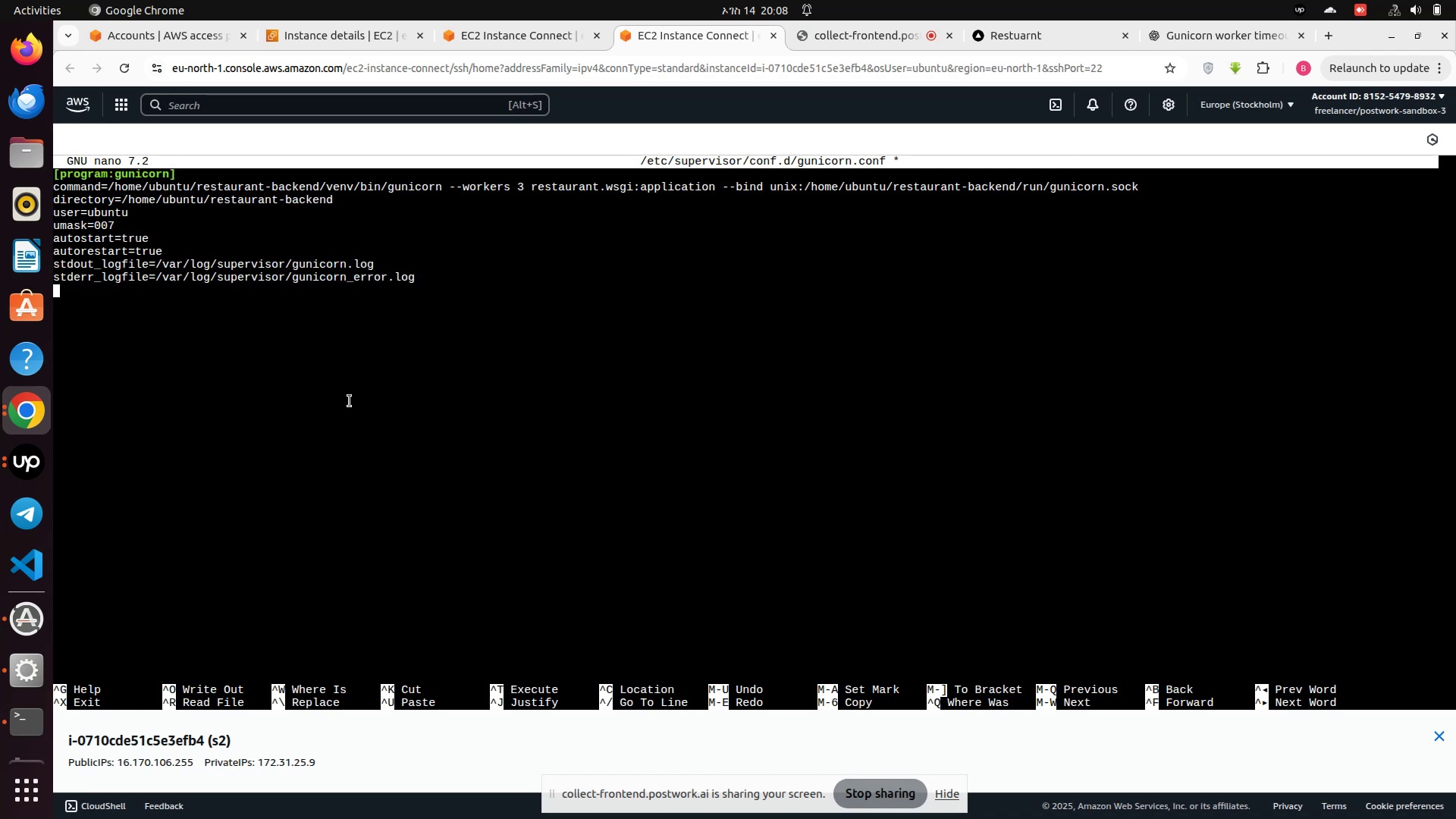 
key(Control+S)
 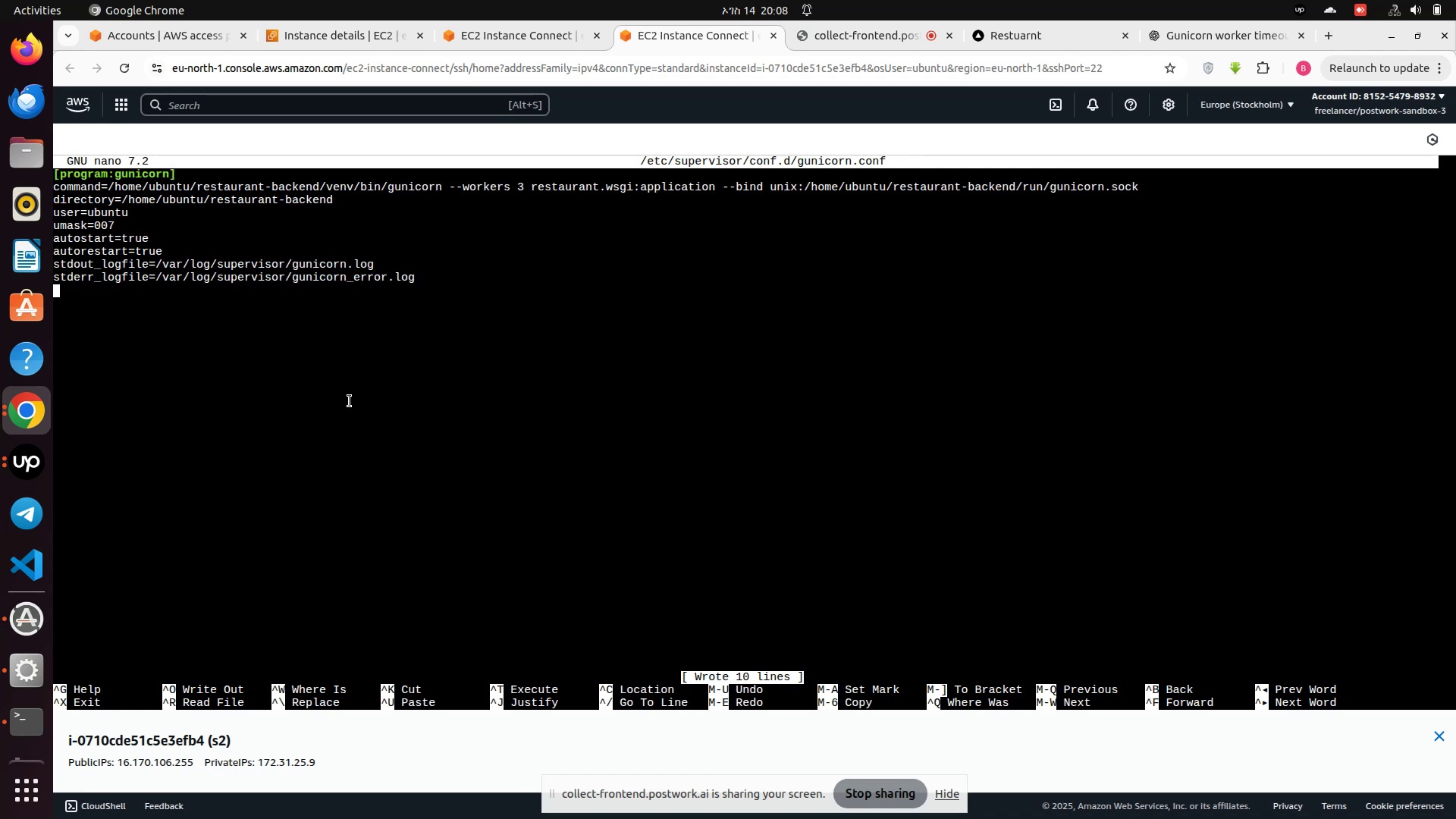 
hold_key(key=X, duration=0.31)
 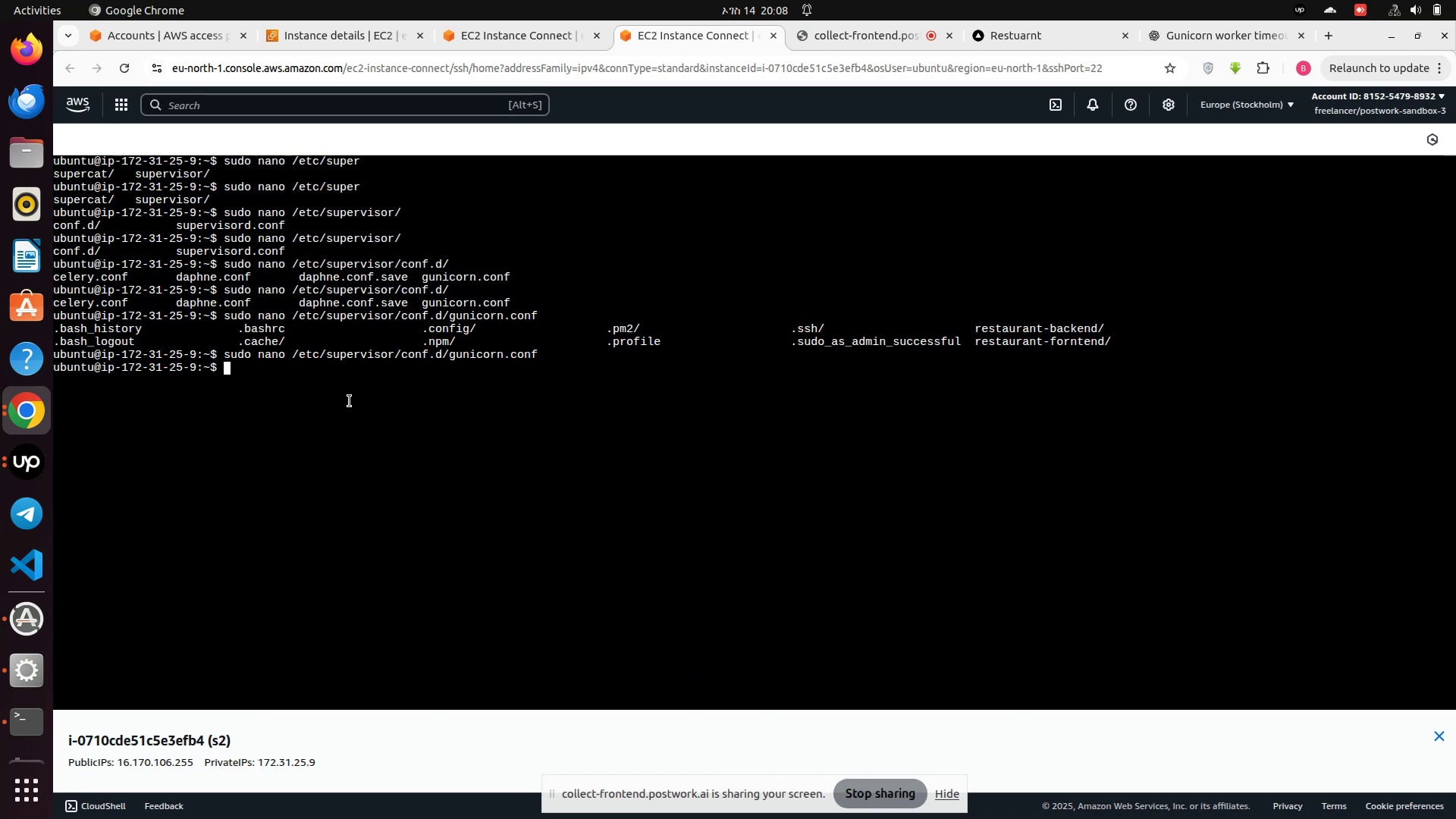 
key(ArrowUp)
 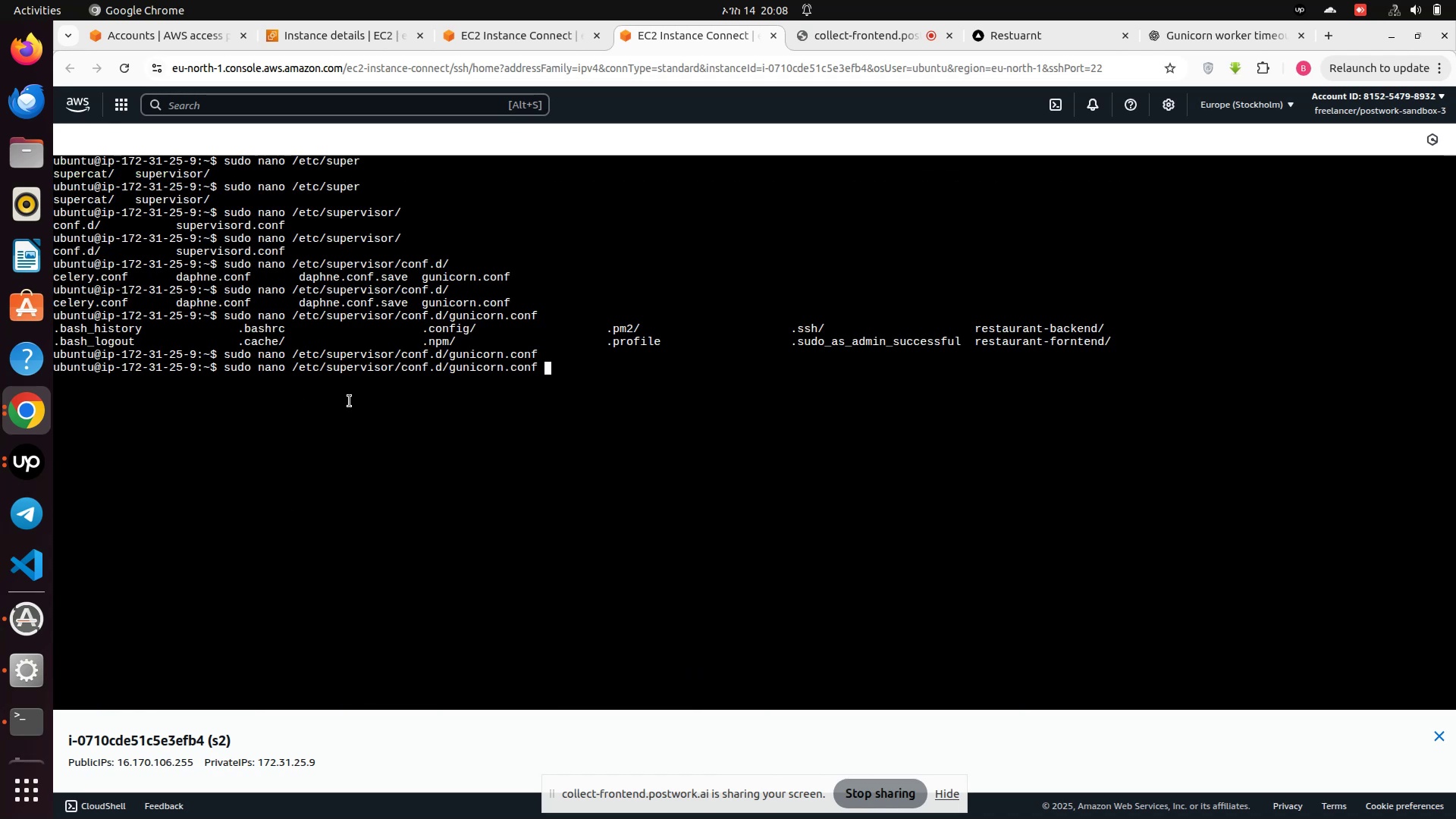 
key(Enter)
 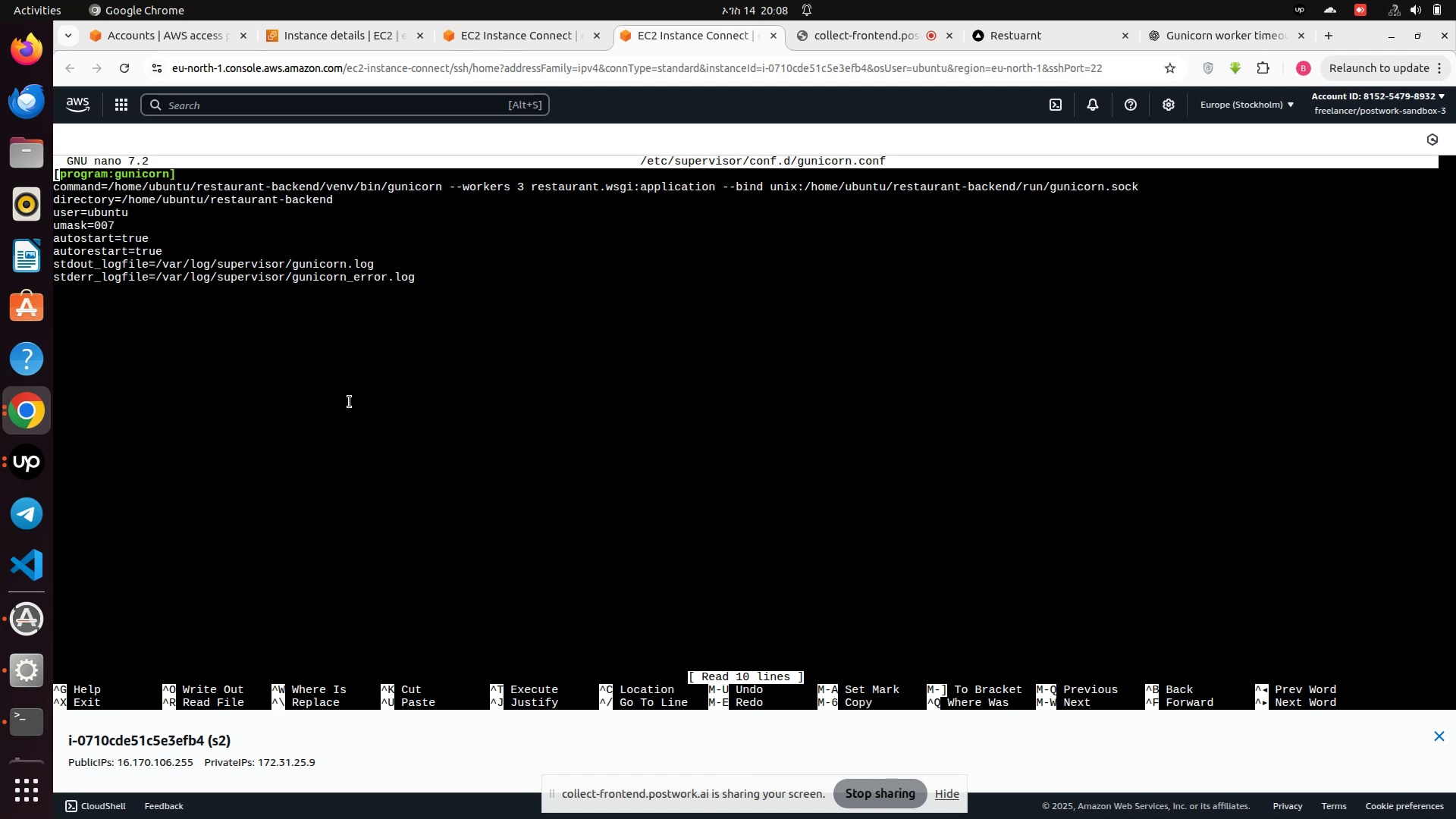 
wait(7.2)
 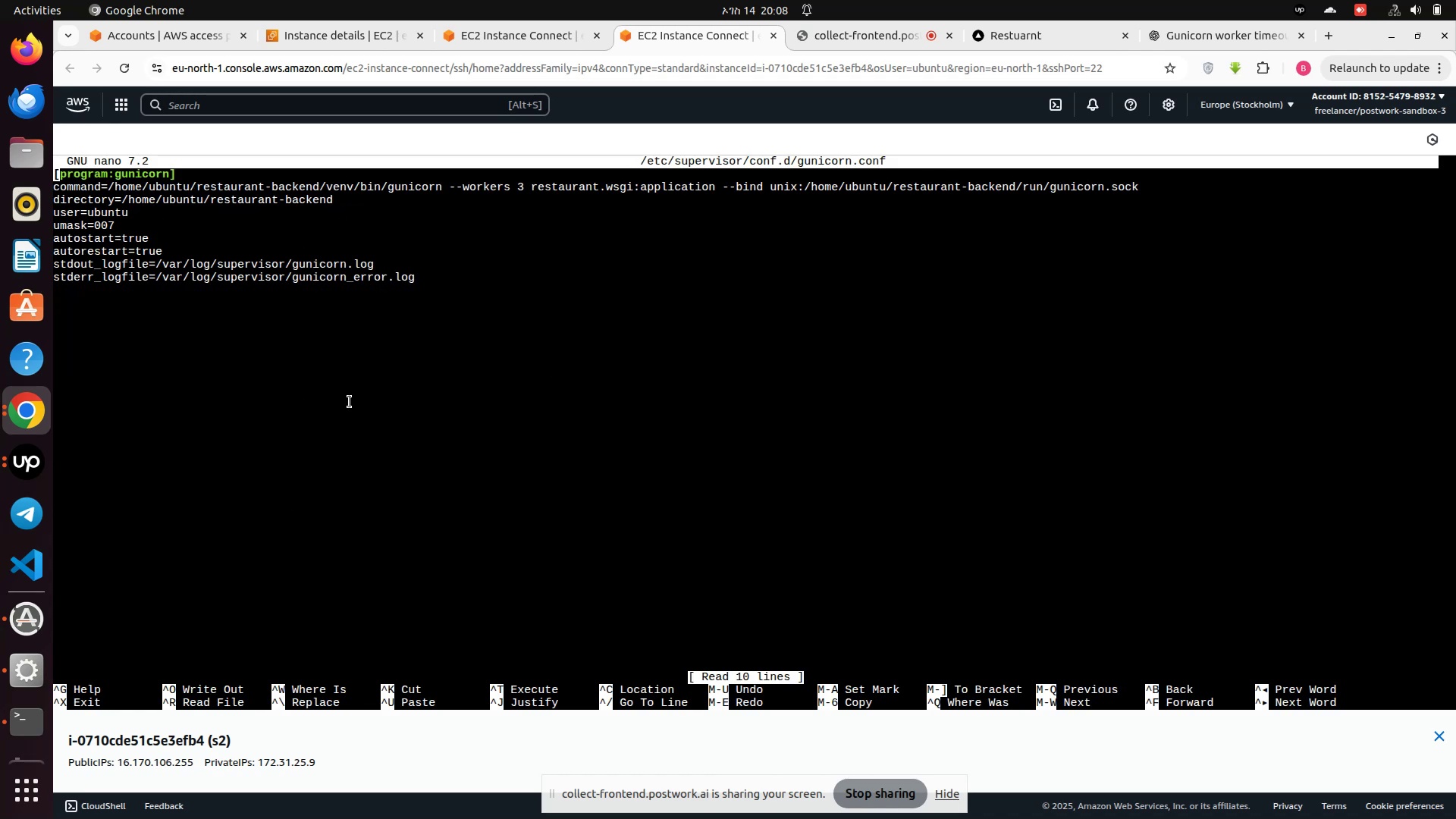 
hold_key(key=S, duration=0.39)
 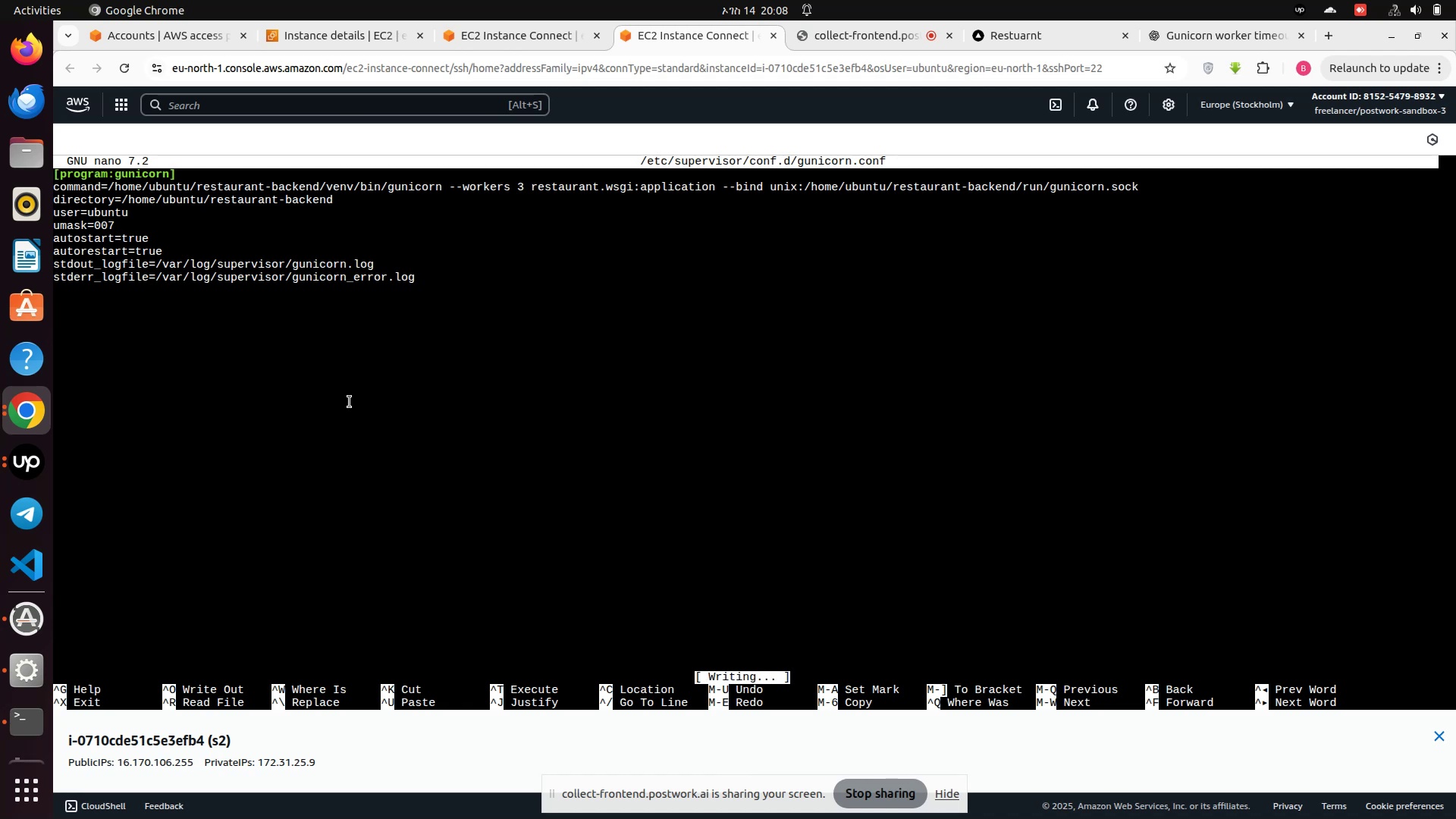 
key(Control+S)
 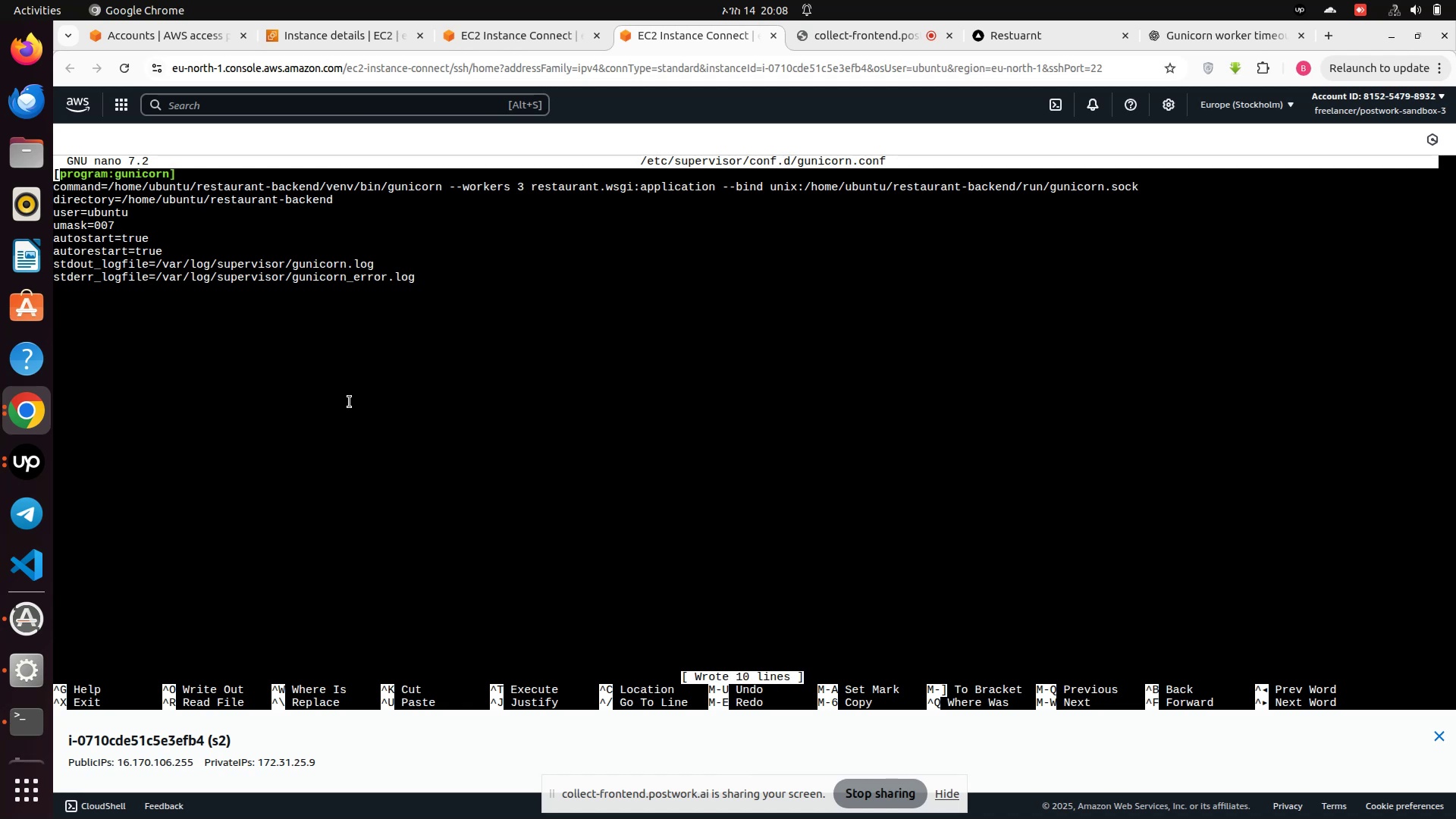 
key(Control+S)
 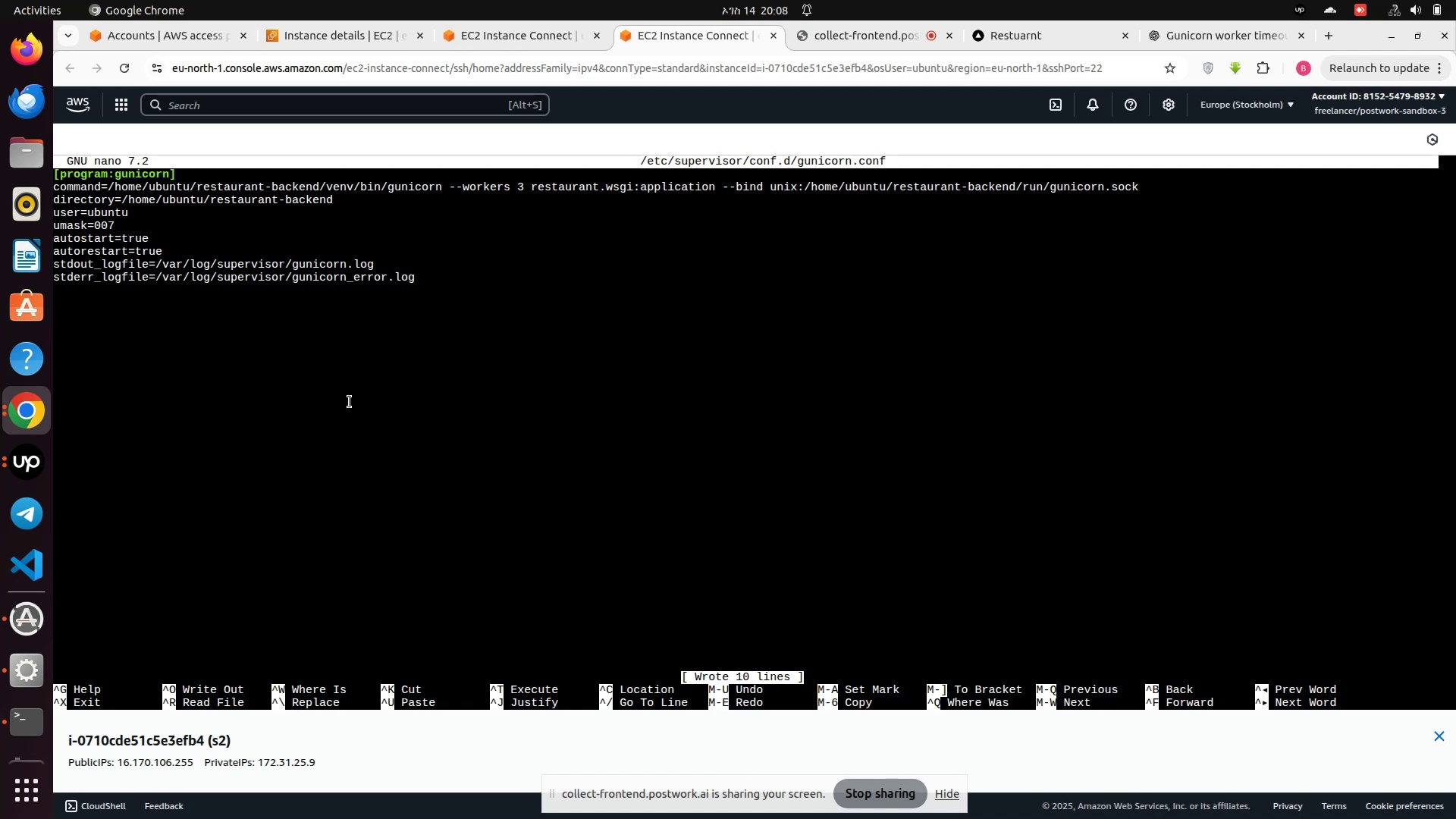 
key(Control+S)
 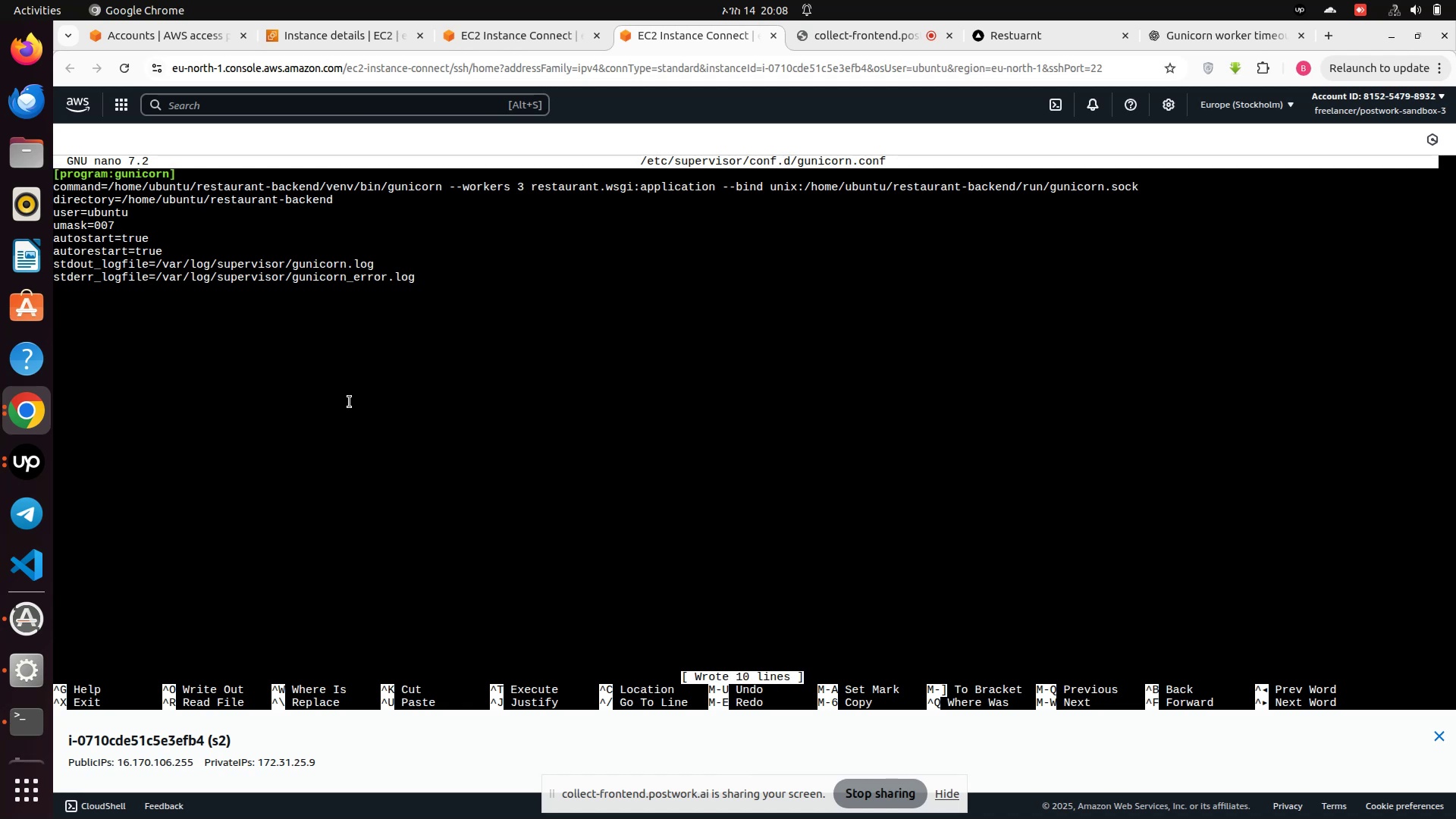 
key(Control+S)
 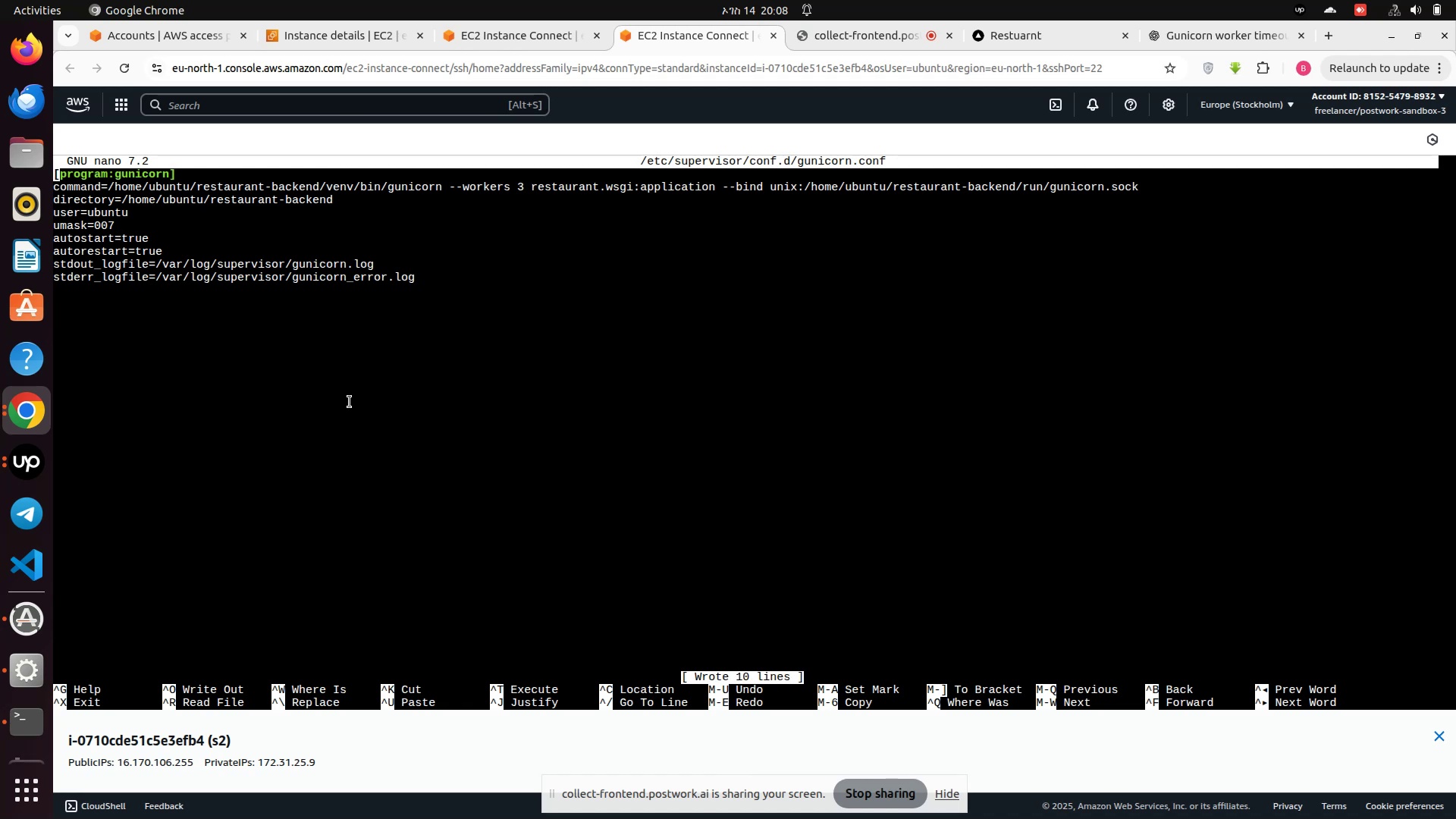 
key(Control+S)
 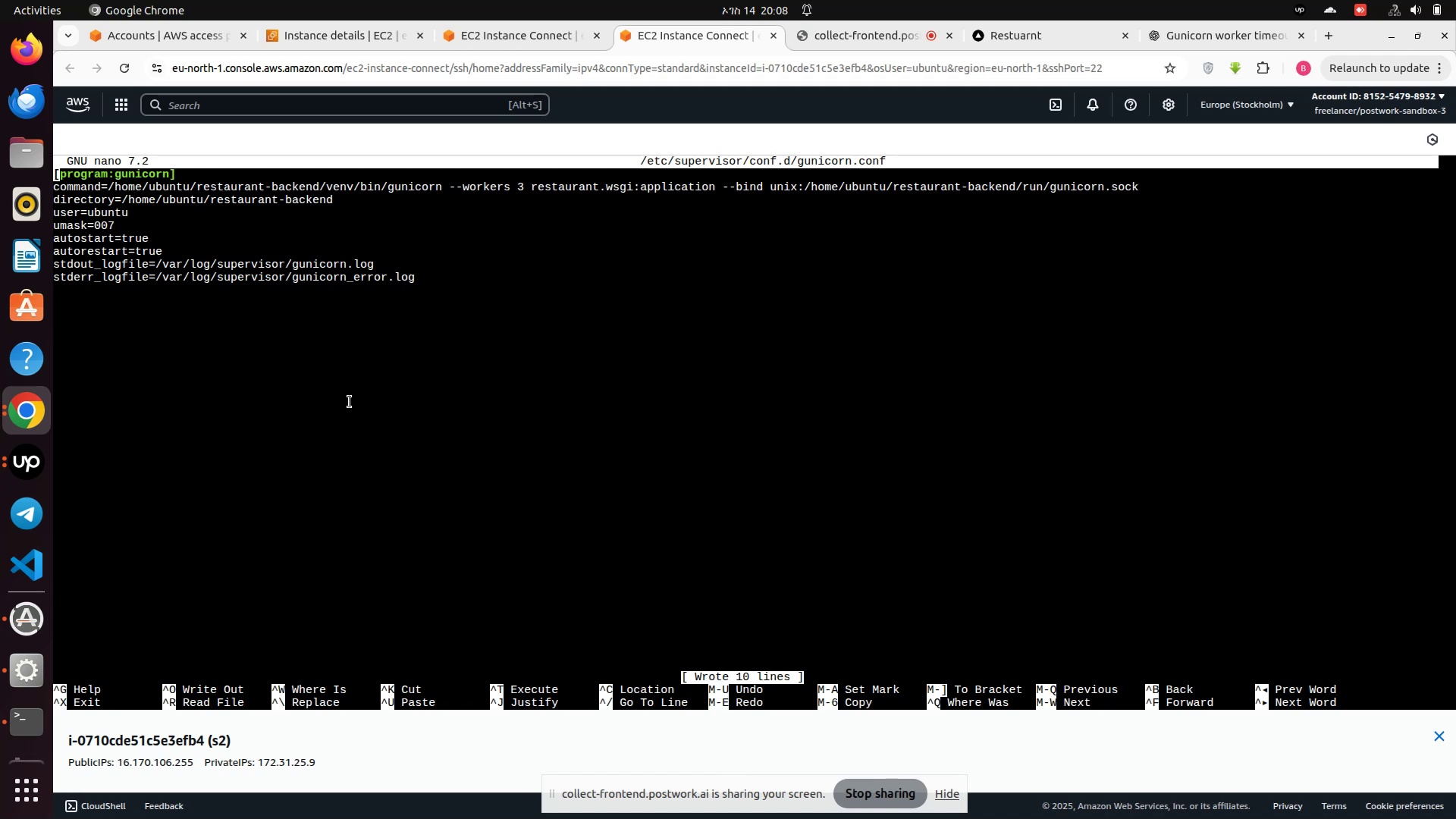 
key(Control+X)
 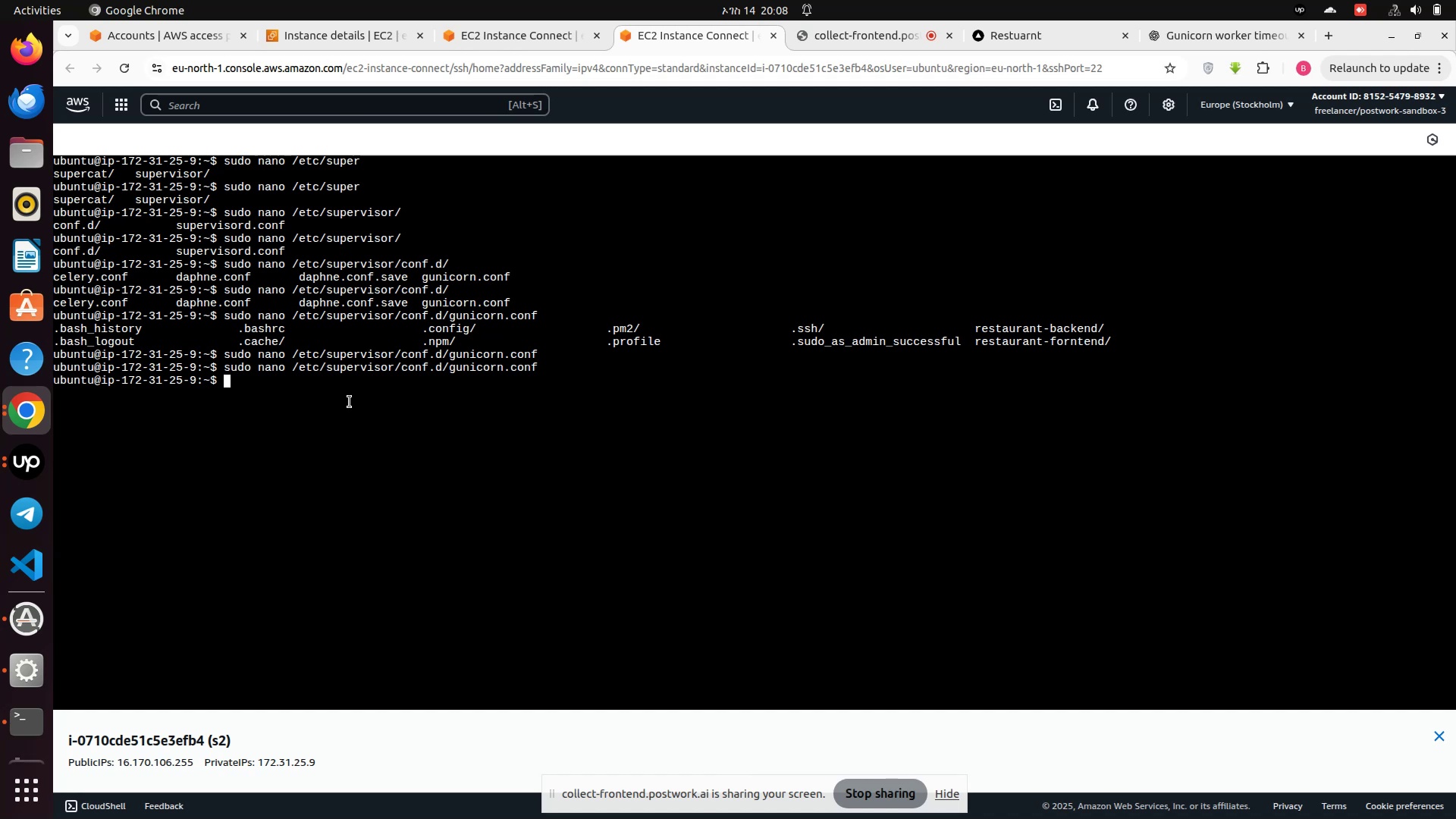 
wait(6.5)
 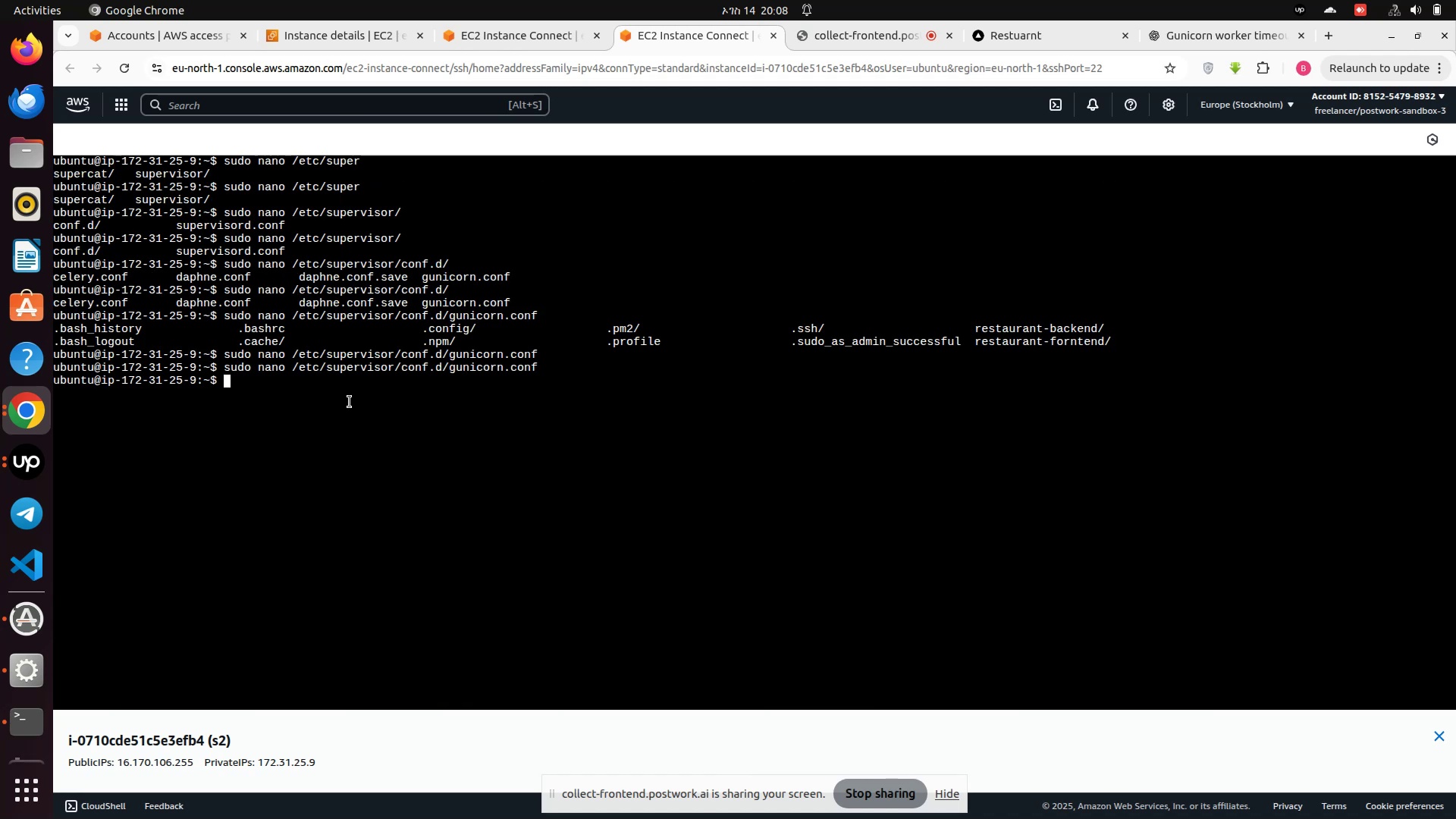 
key(ArrowUp)
 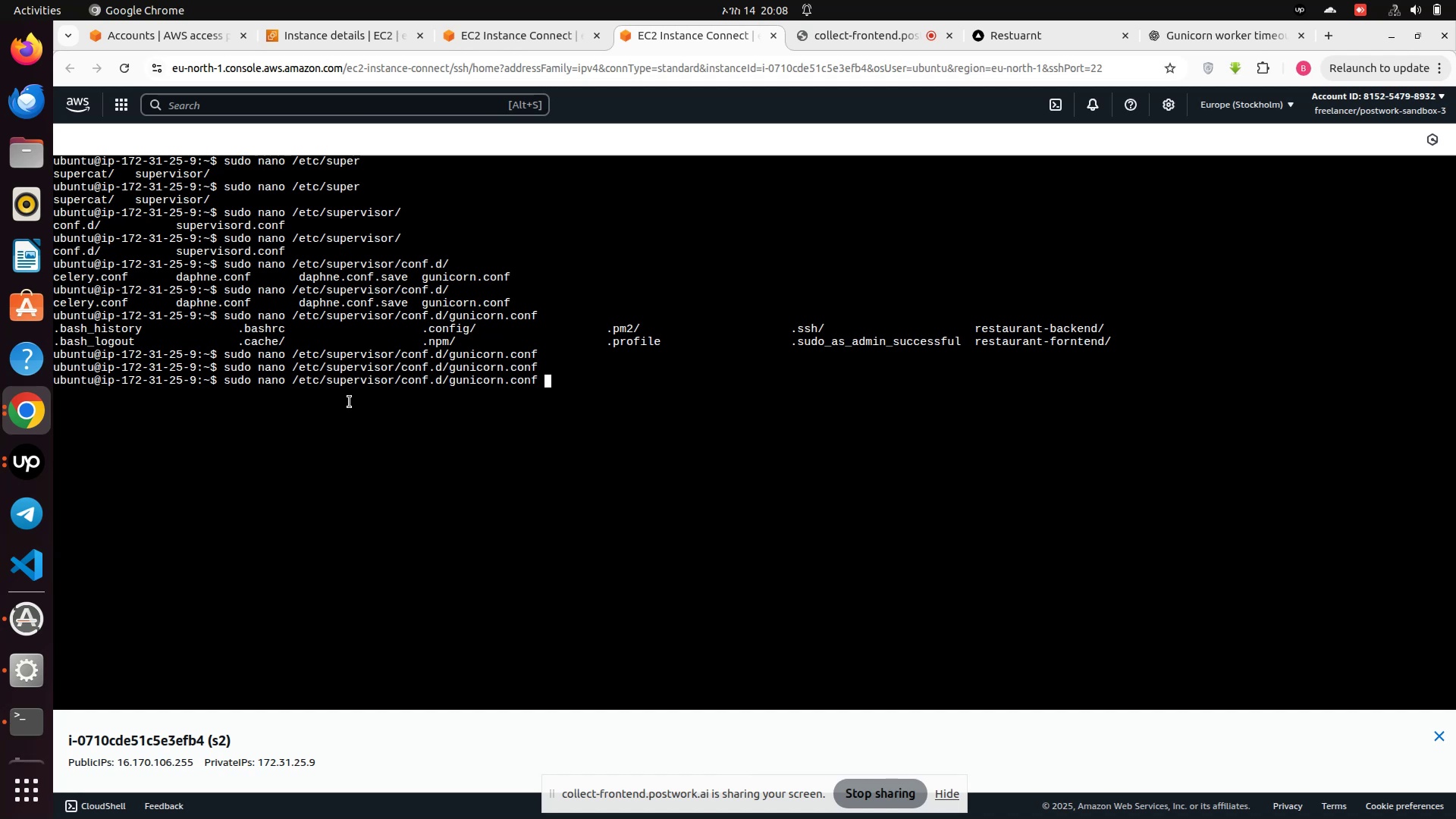 
key(Enter)
 